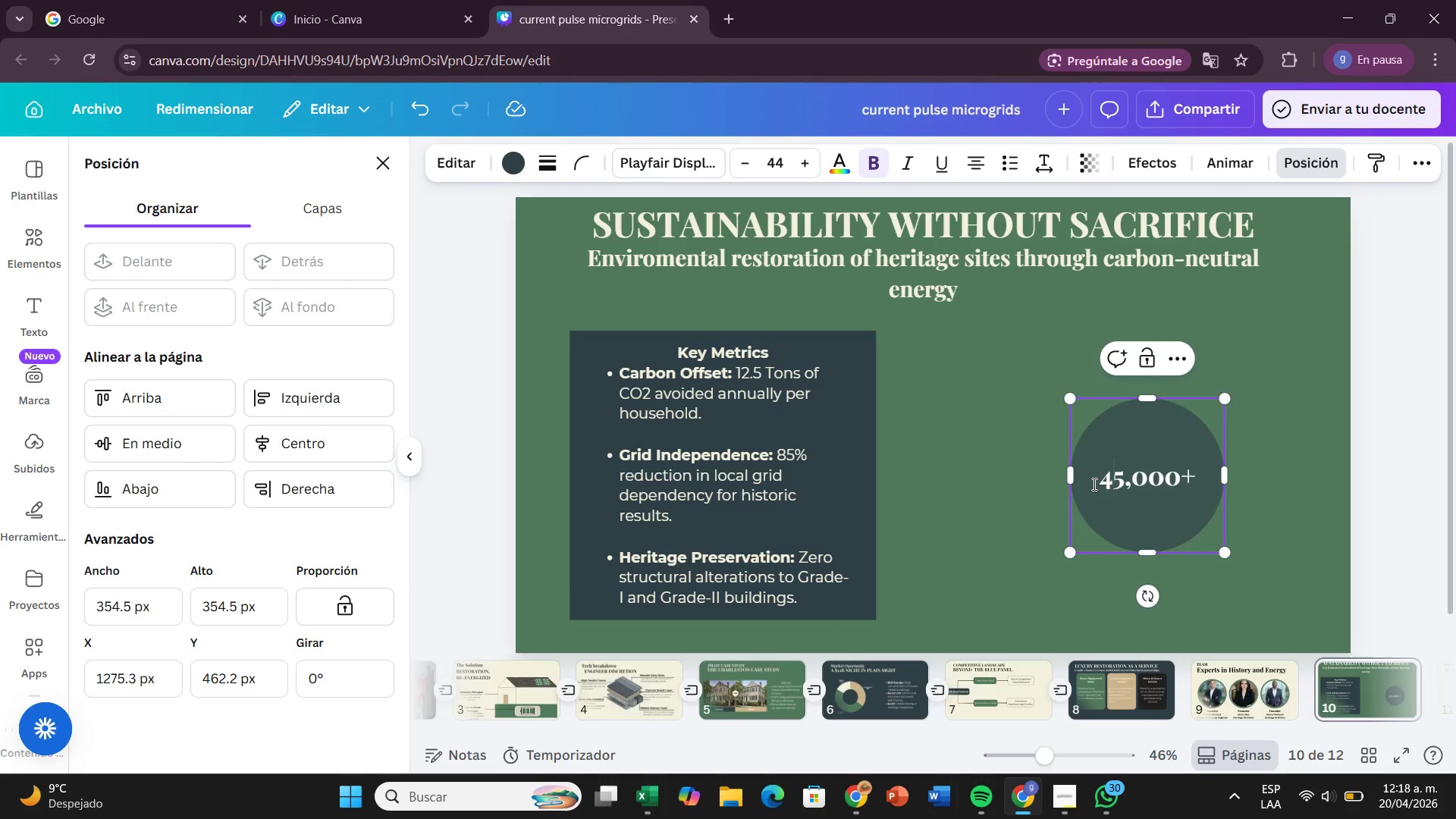 
key(Control+Z)
 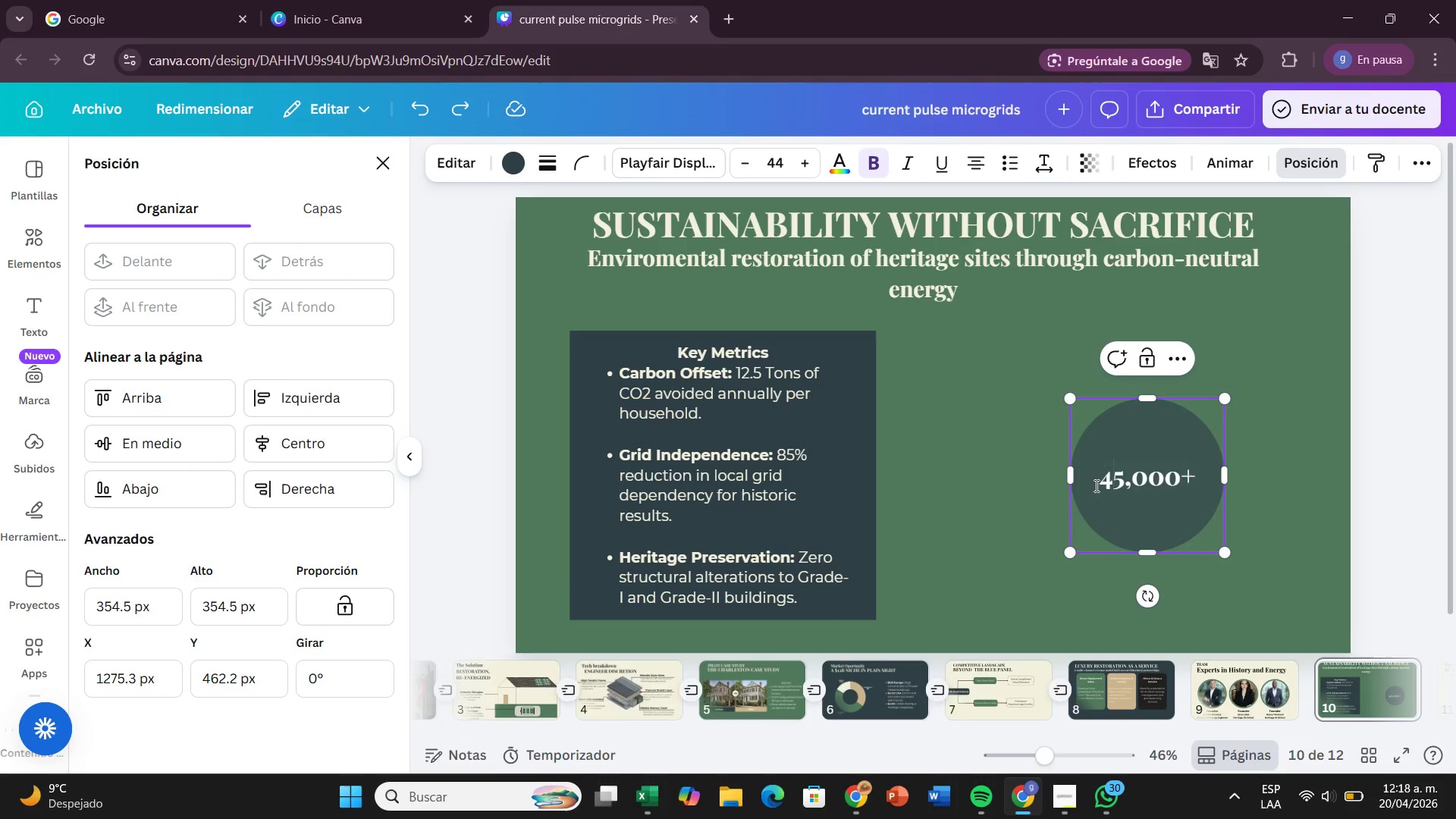 
left_click_drag(start_coordinate=[1095, 485], to_coordinate=[1206, 483])
 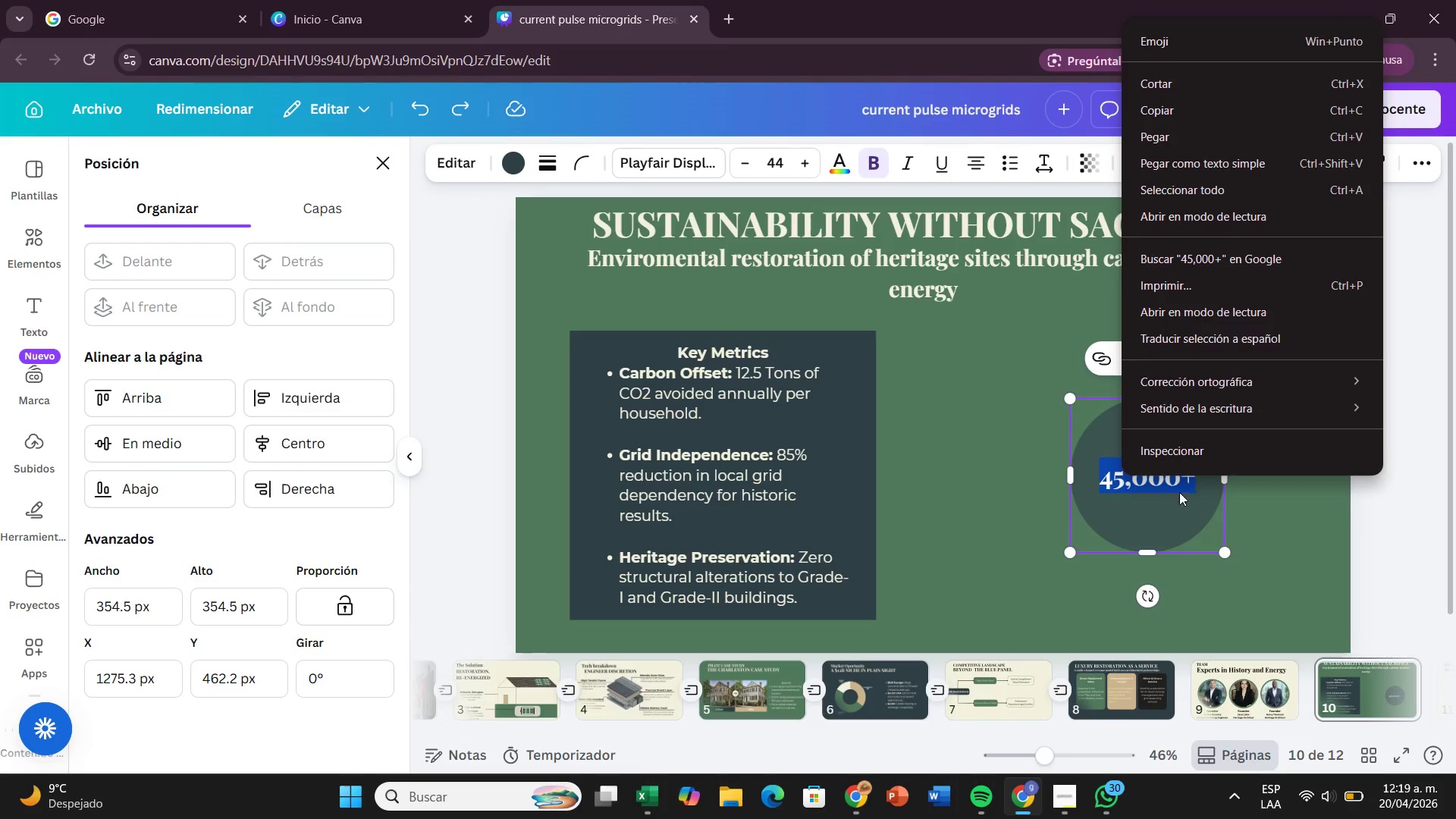 
left_click([1234, 515])
 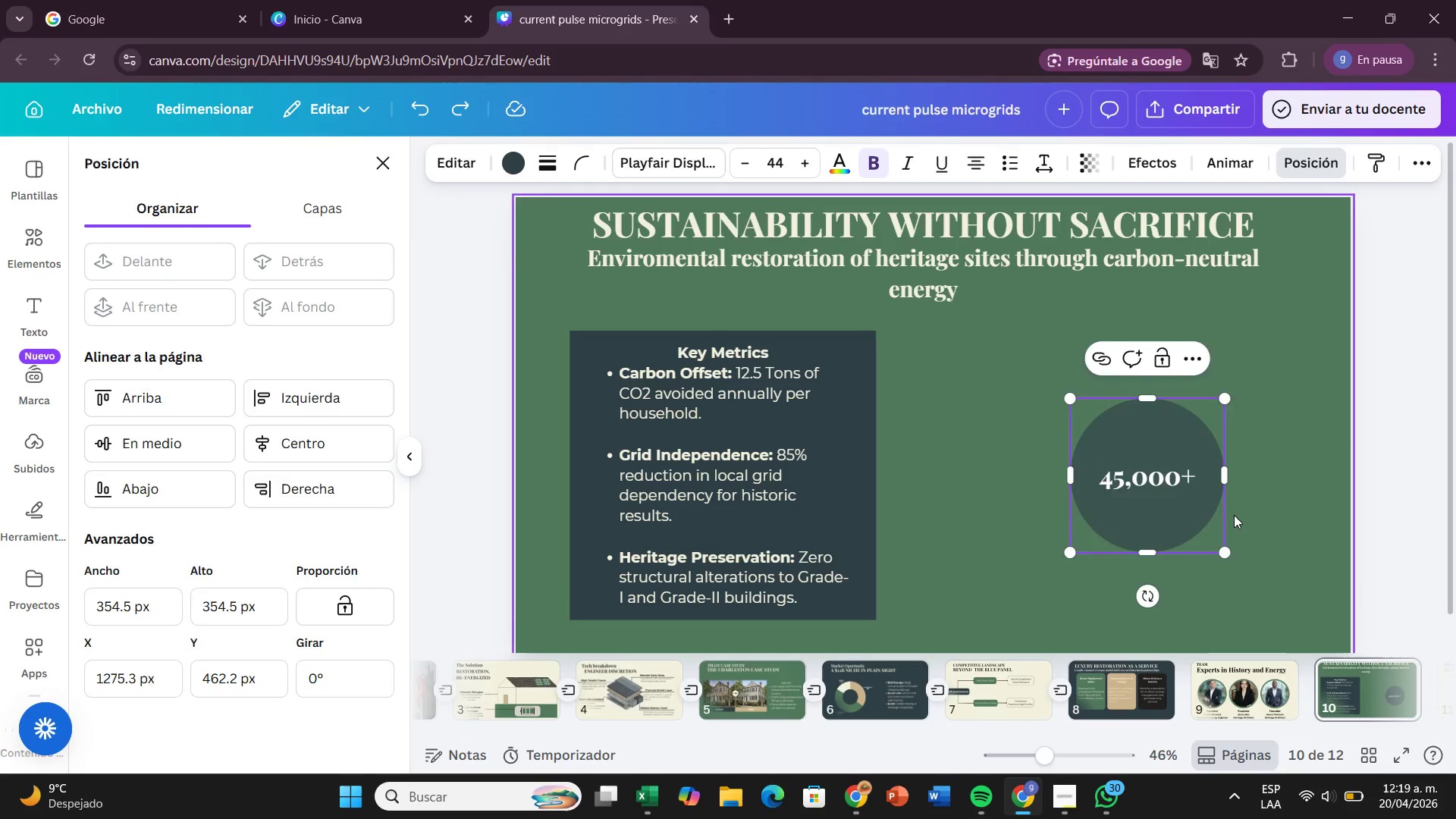 
key(Control+X)
 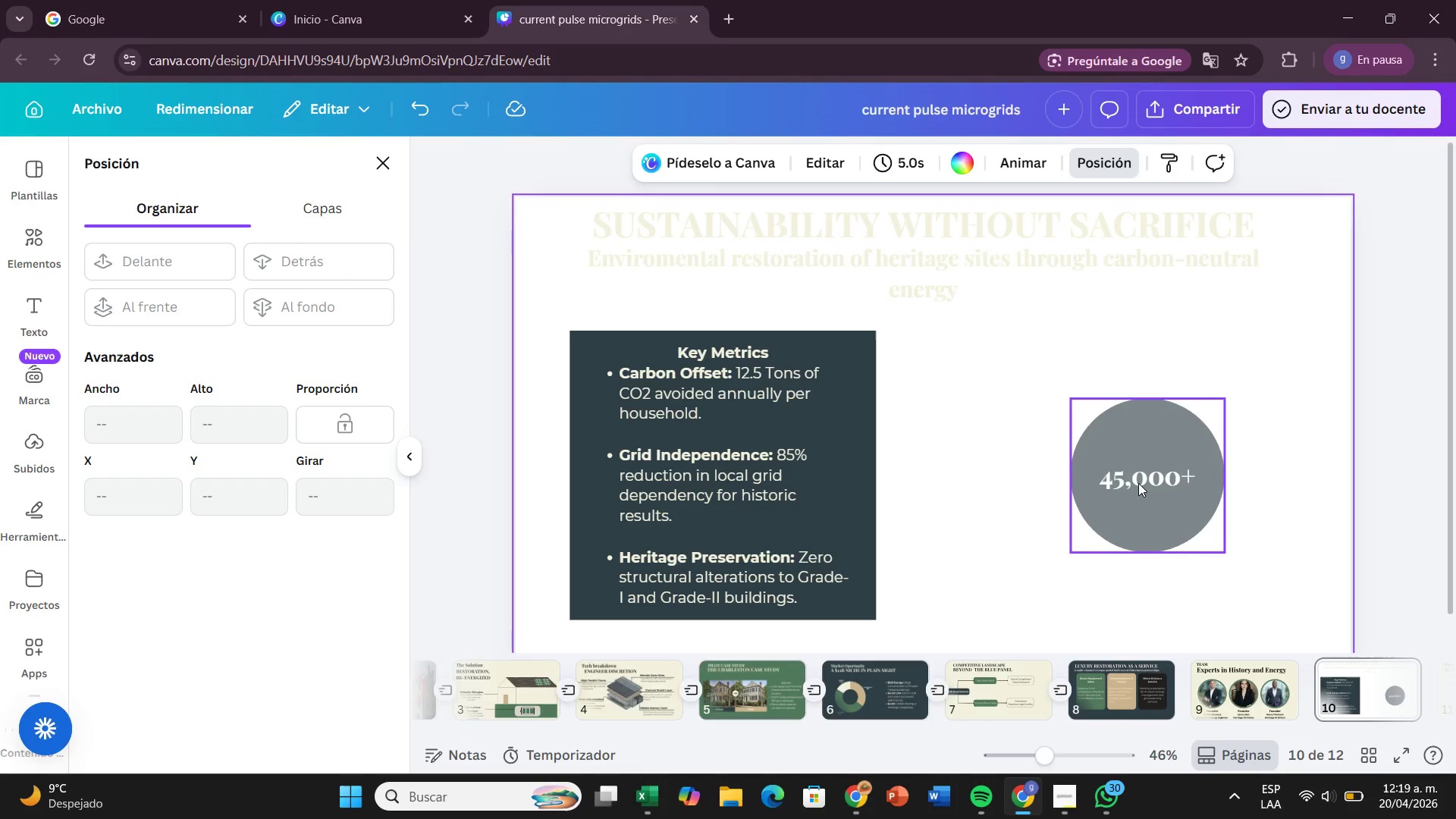 
key(Control+Z)
 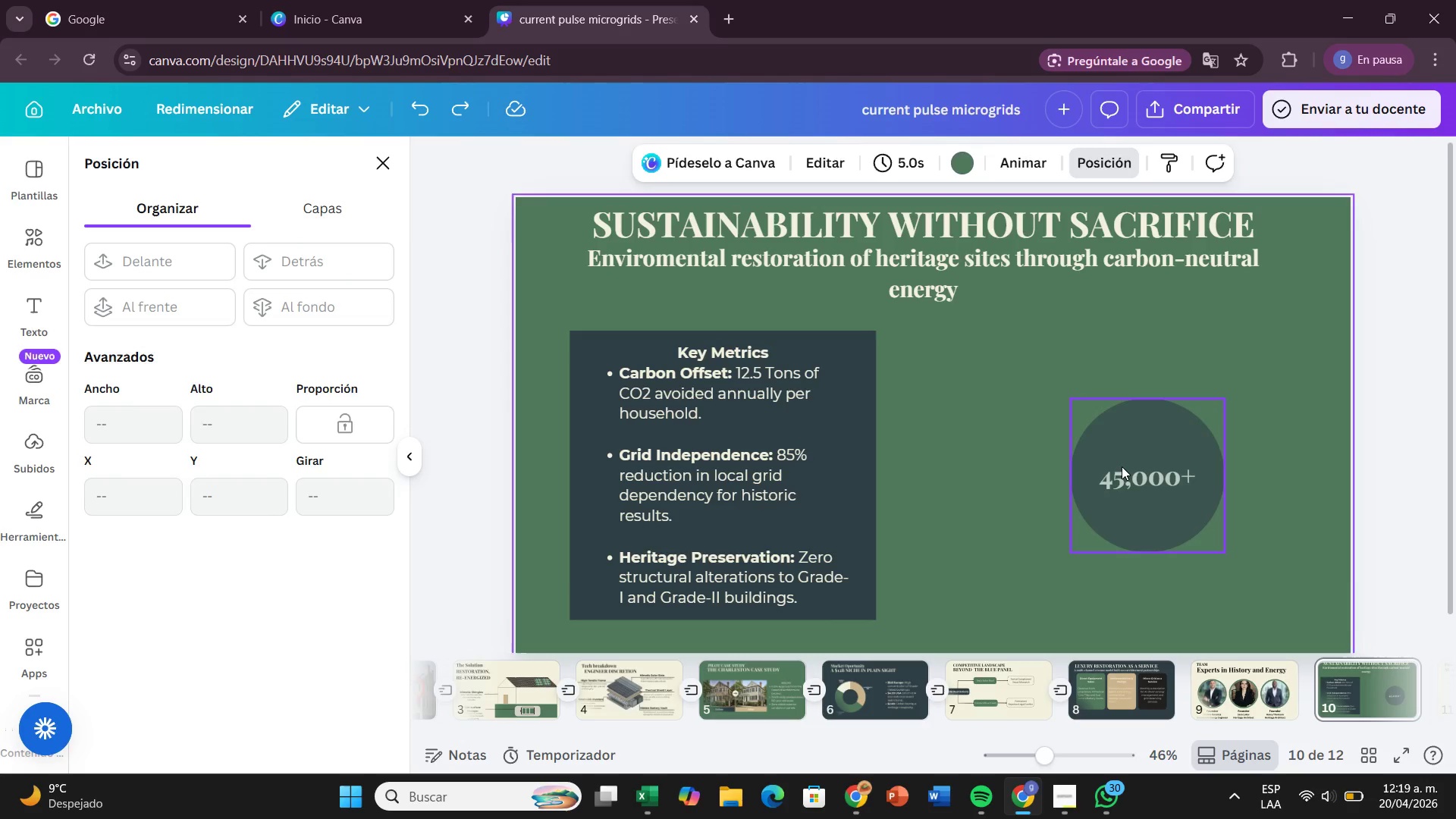 
double_click([1122, 466])
 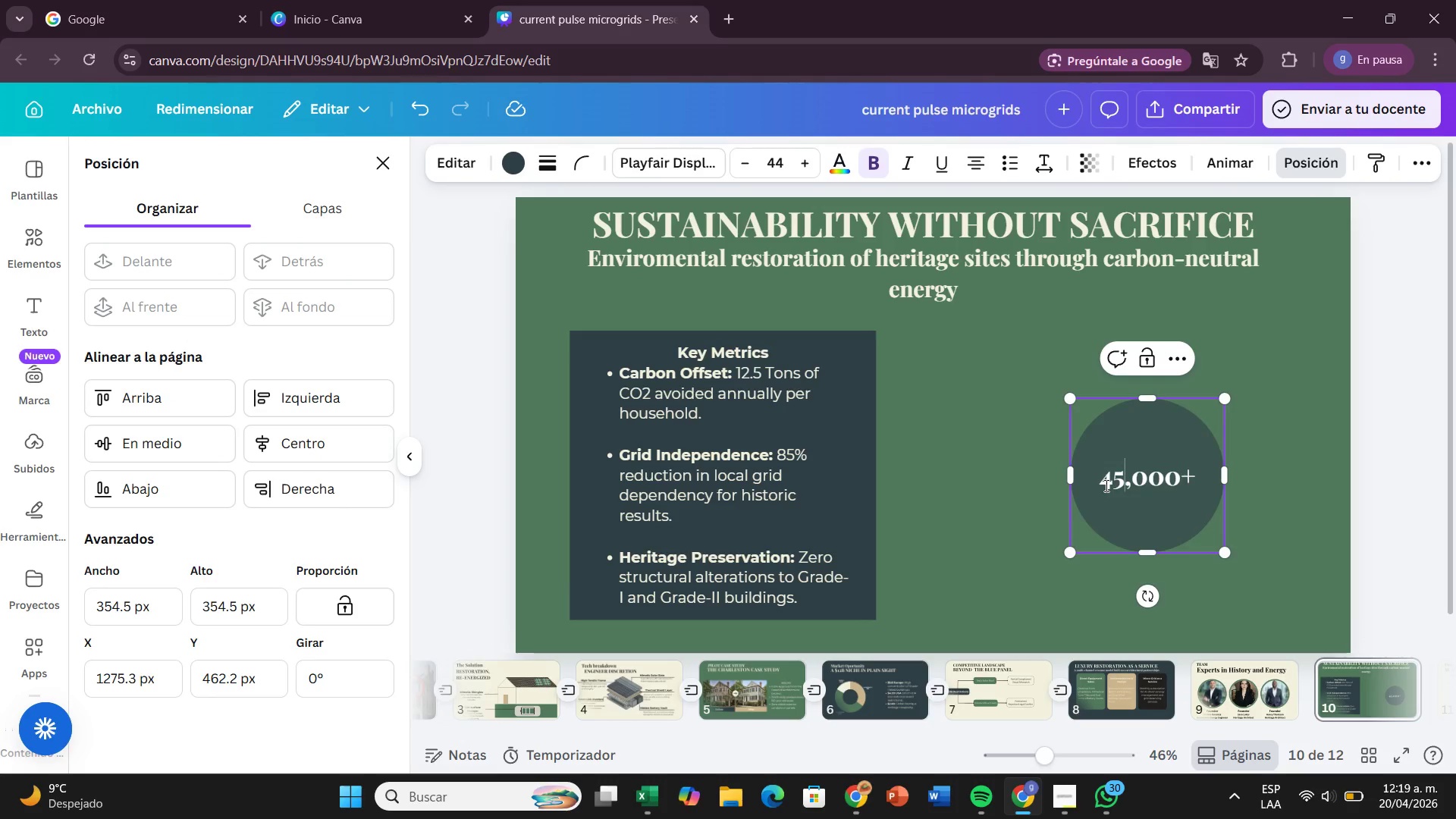 
left_click_drag(start_coordinate=[1105, 486], to_coordinate=[1203, 478])
 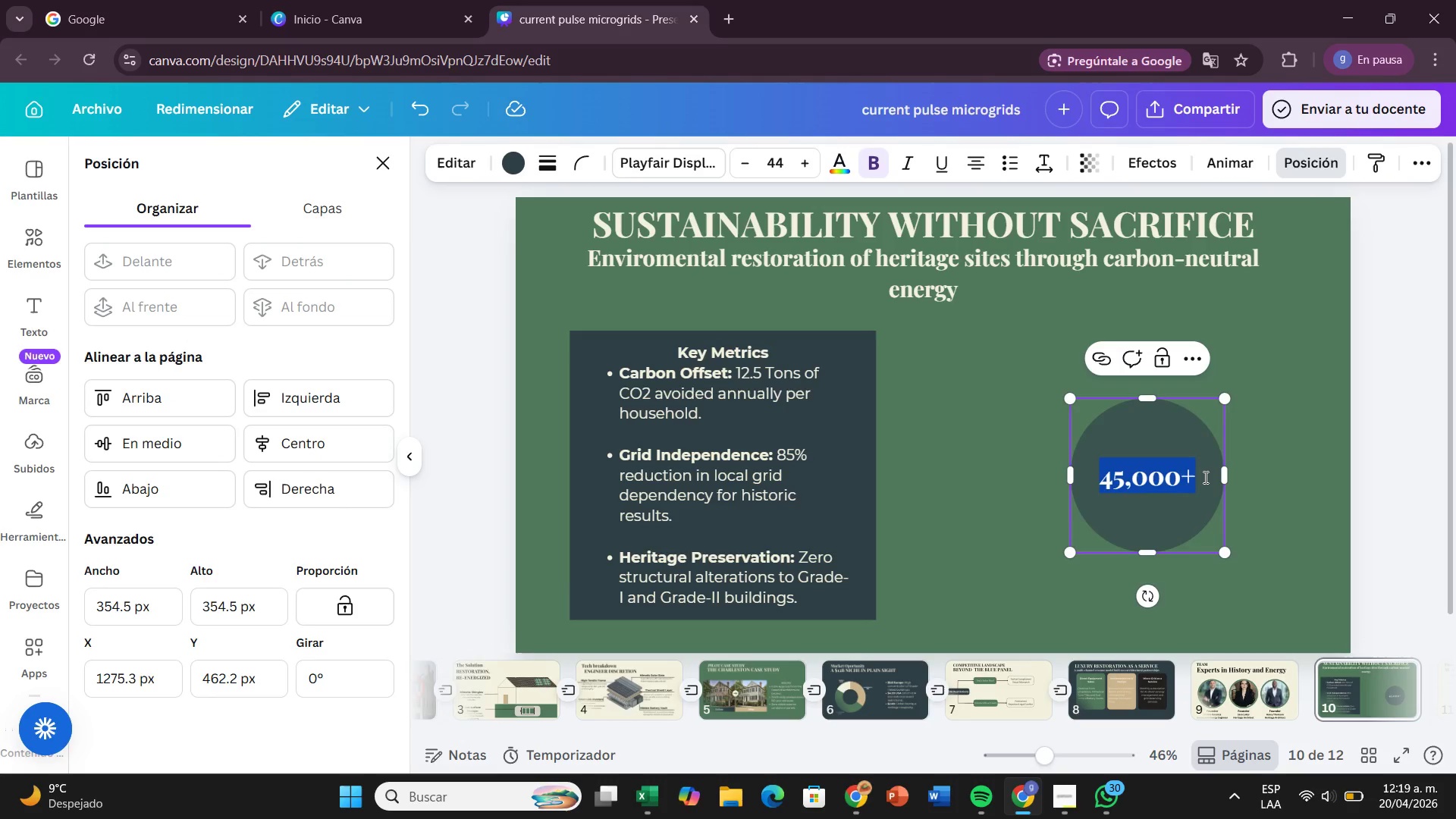 
key(Control+X)
 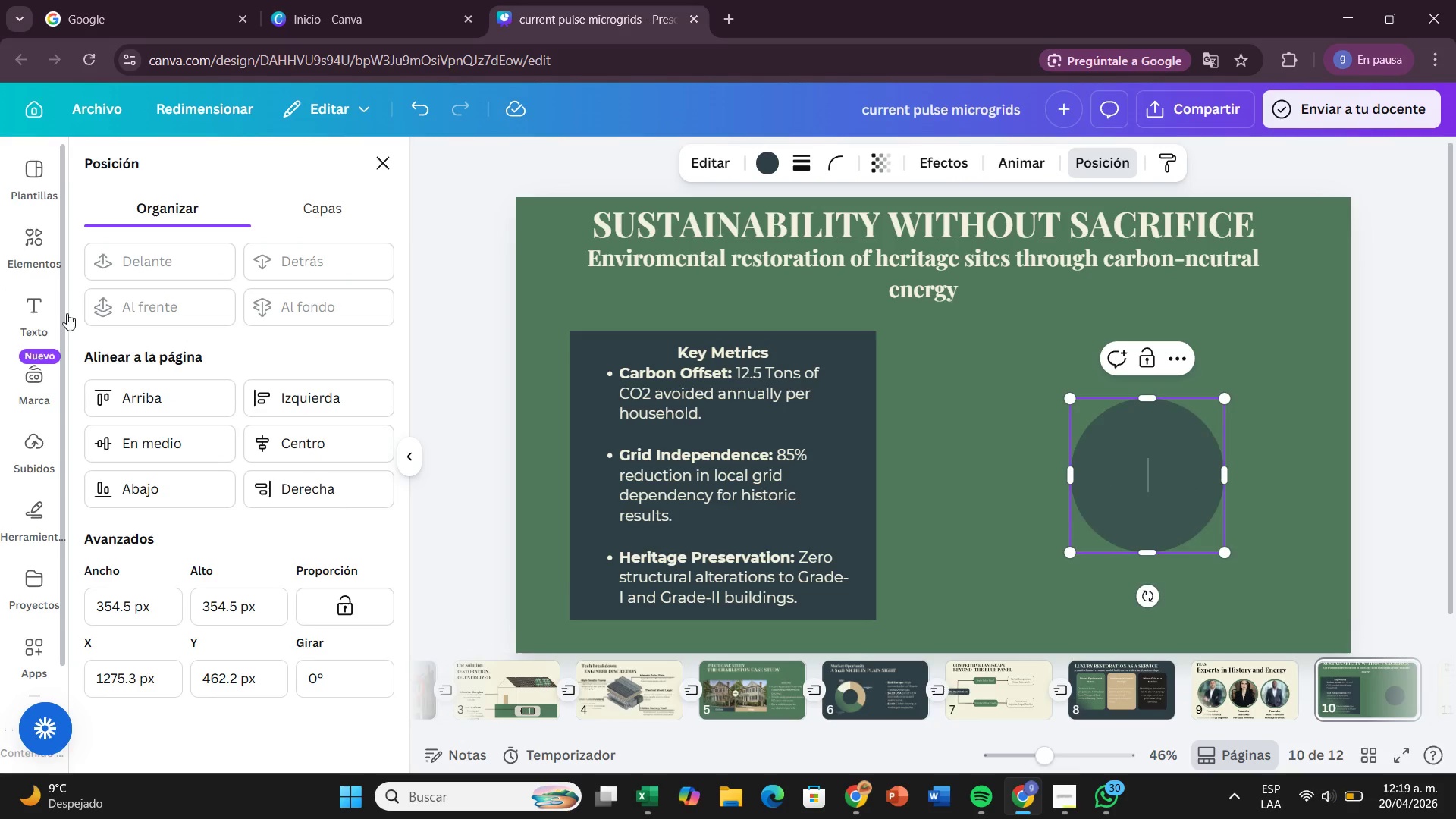 
left_click([55, 315])
 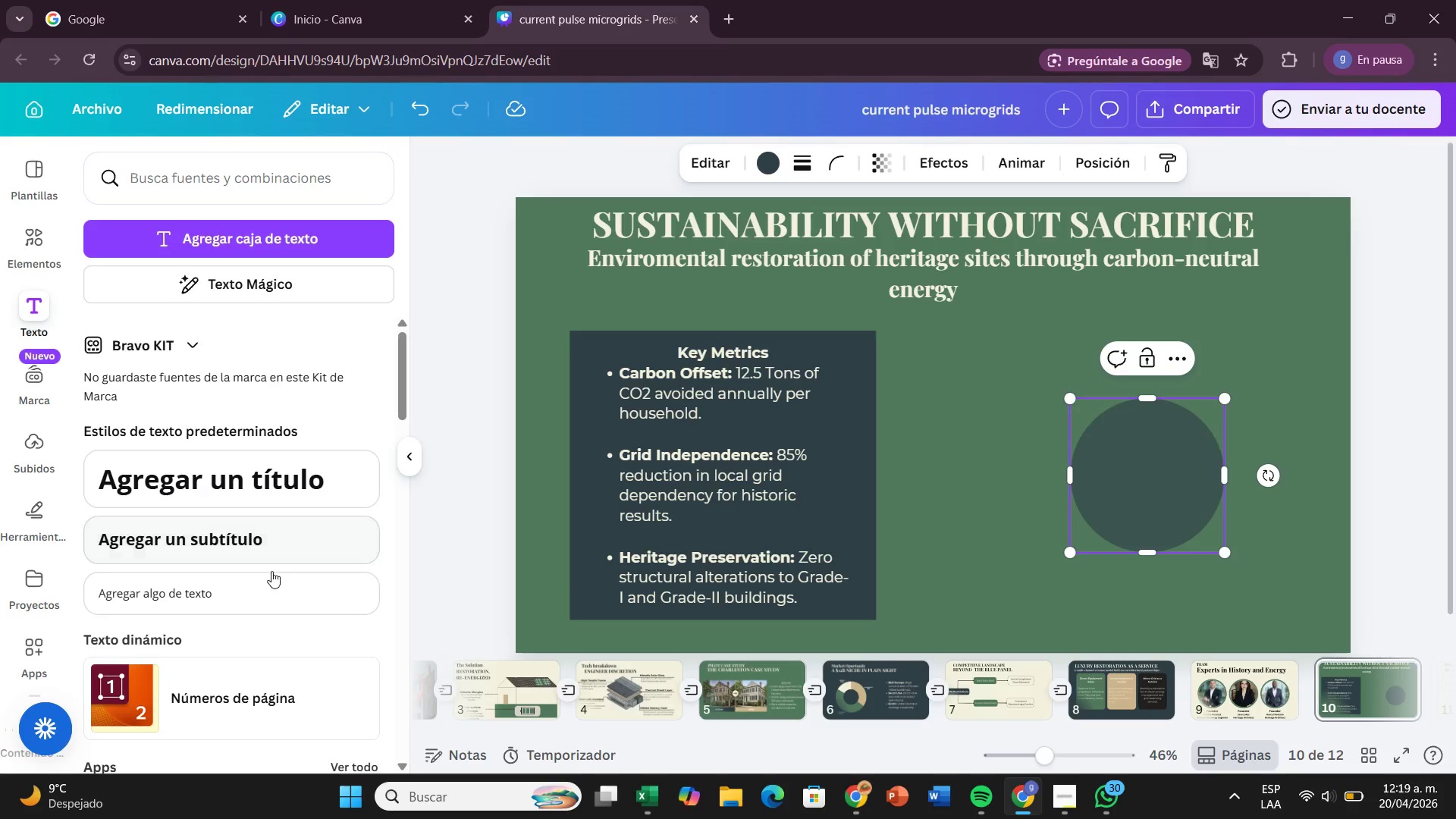 
left_click([266, 537])
 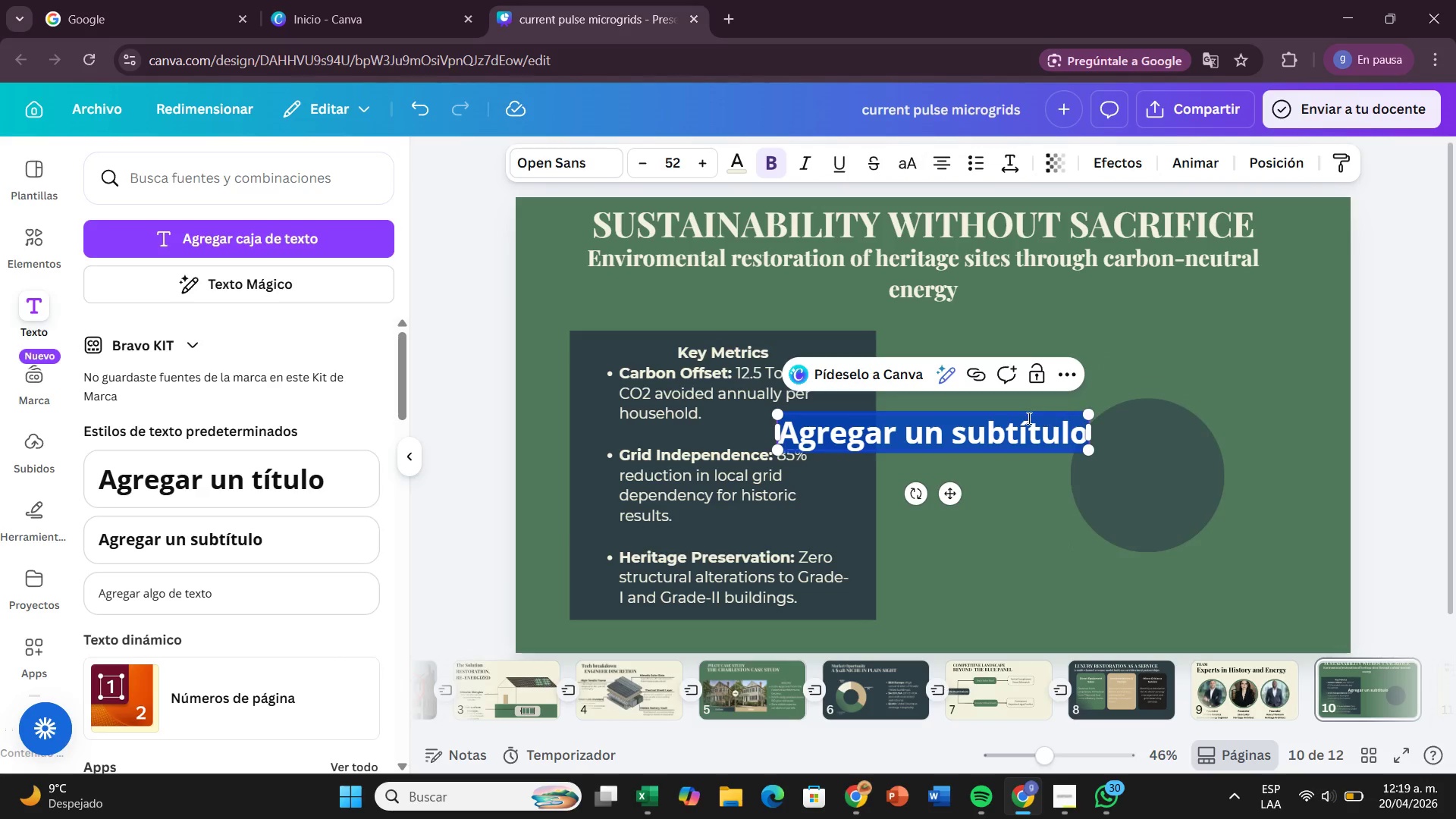 
key(Control+V)
 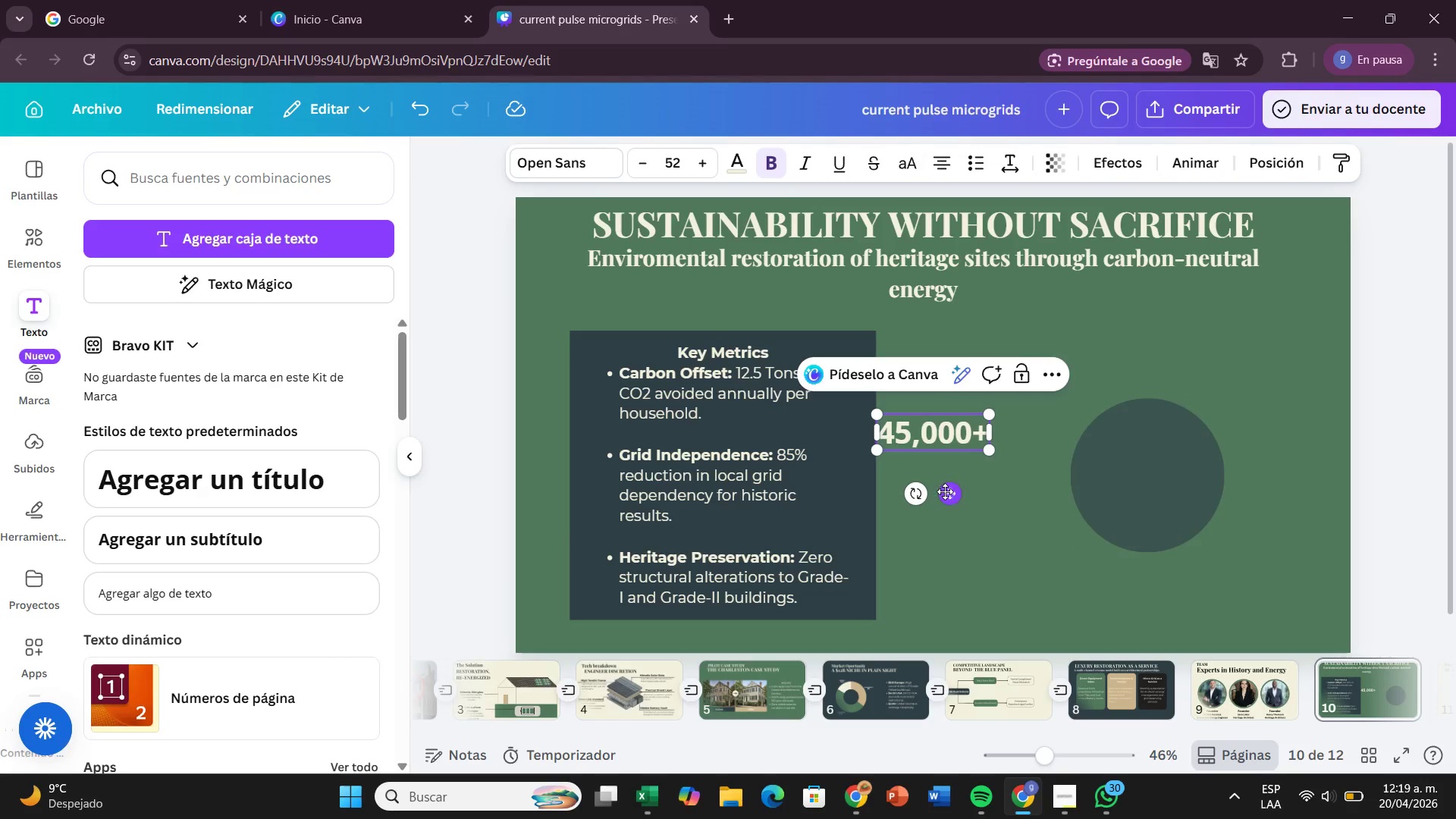 
left_click_drag(start_coordinate=[945, 491], to_coordinate=[1159, 532])
 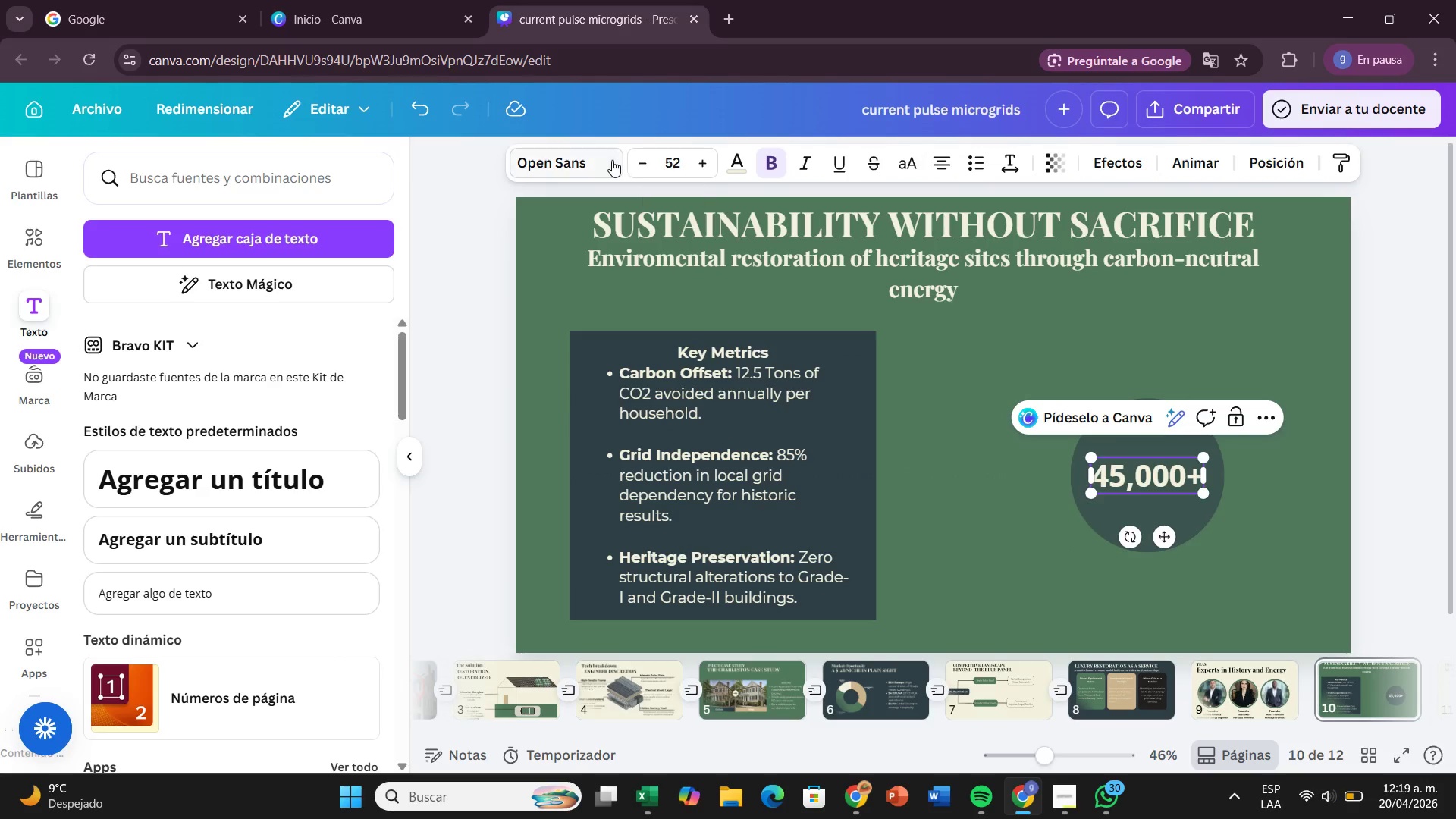 
left_click([612, 160])
 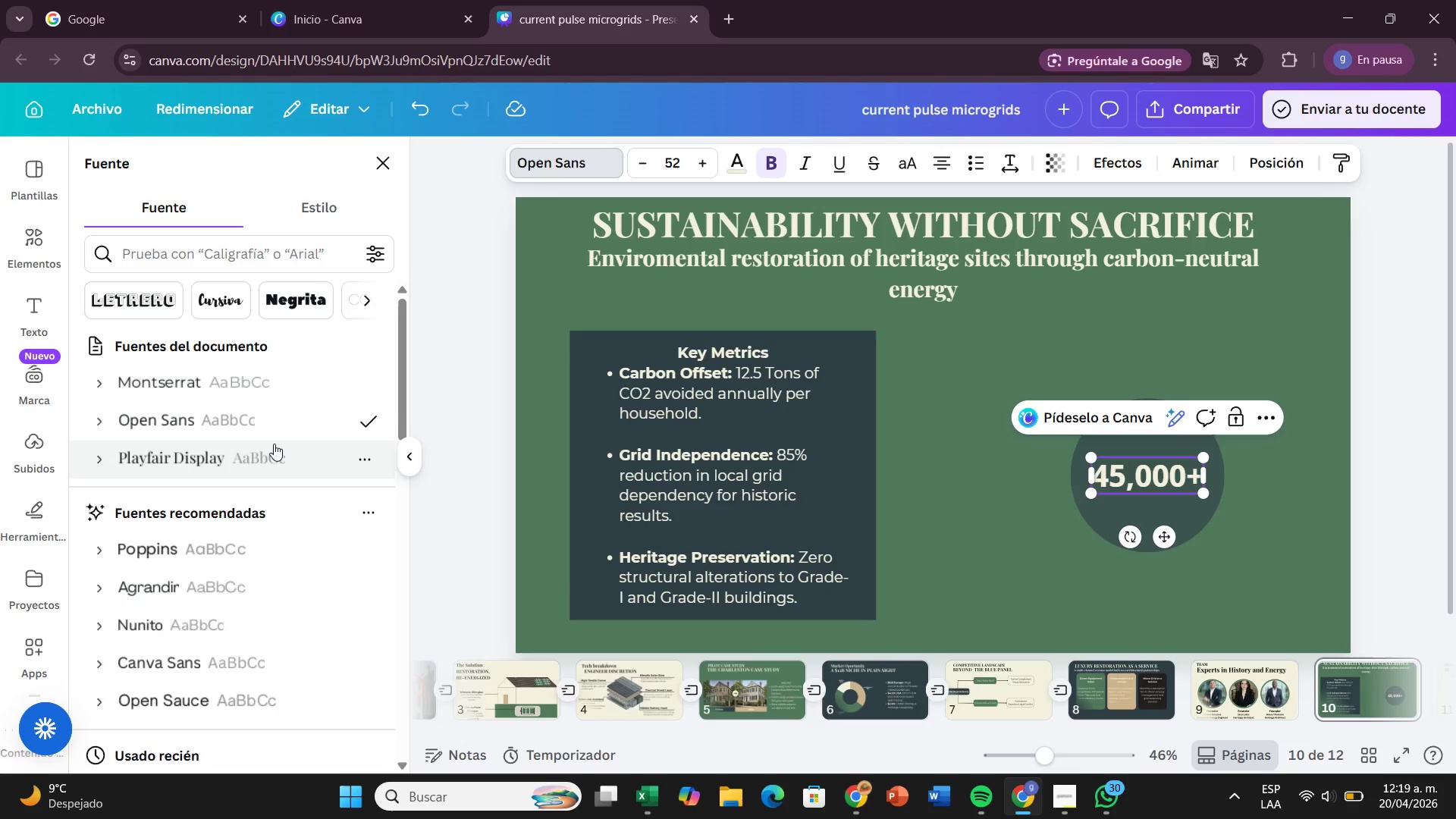 
left_click([274, 444])
 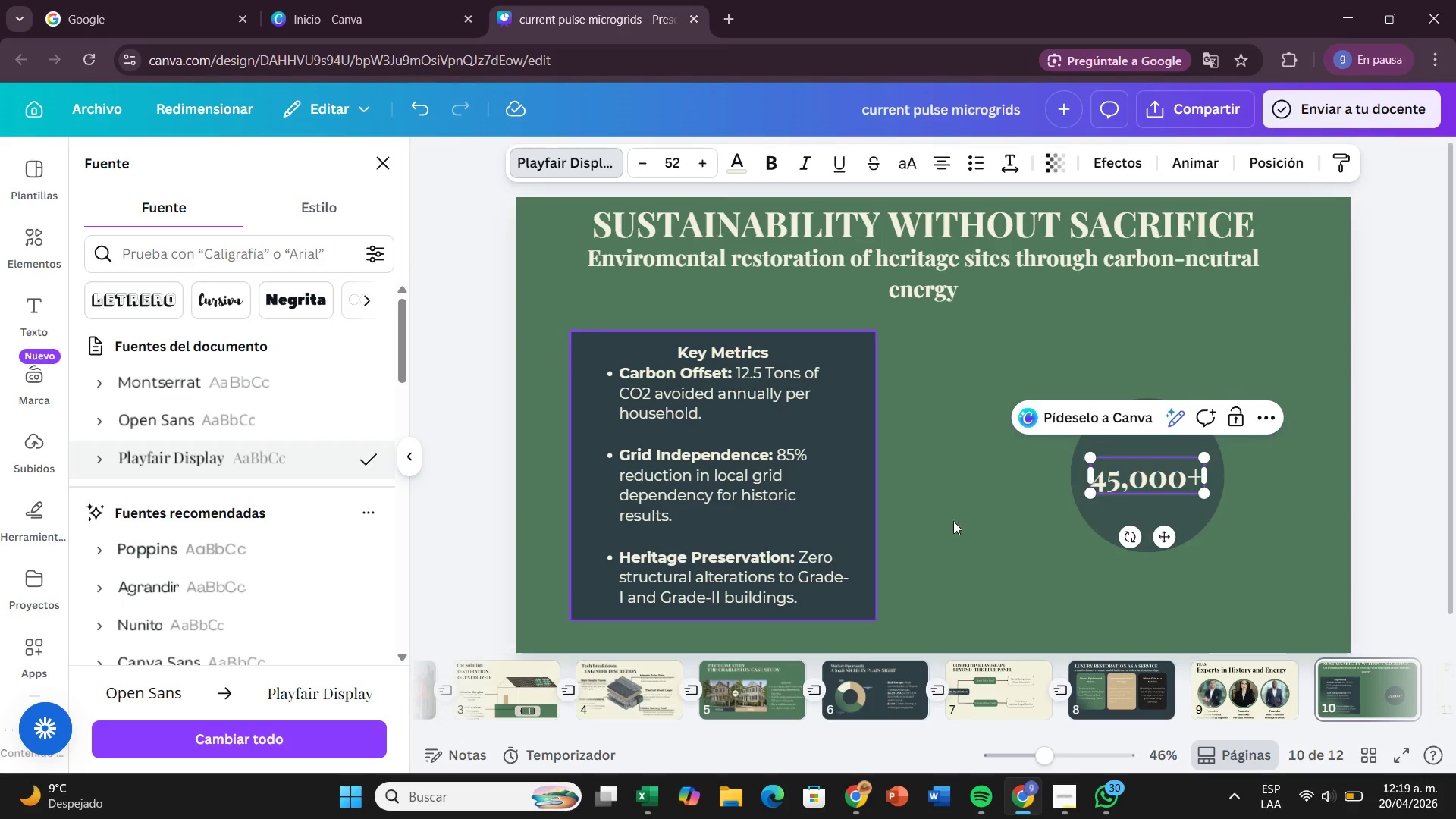 
left_click_drag(start_coordinate=[1165, 537], to_coordinate=[1171, 529])
 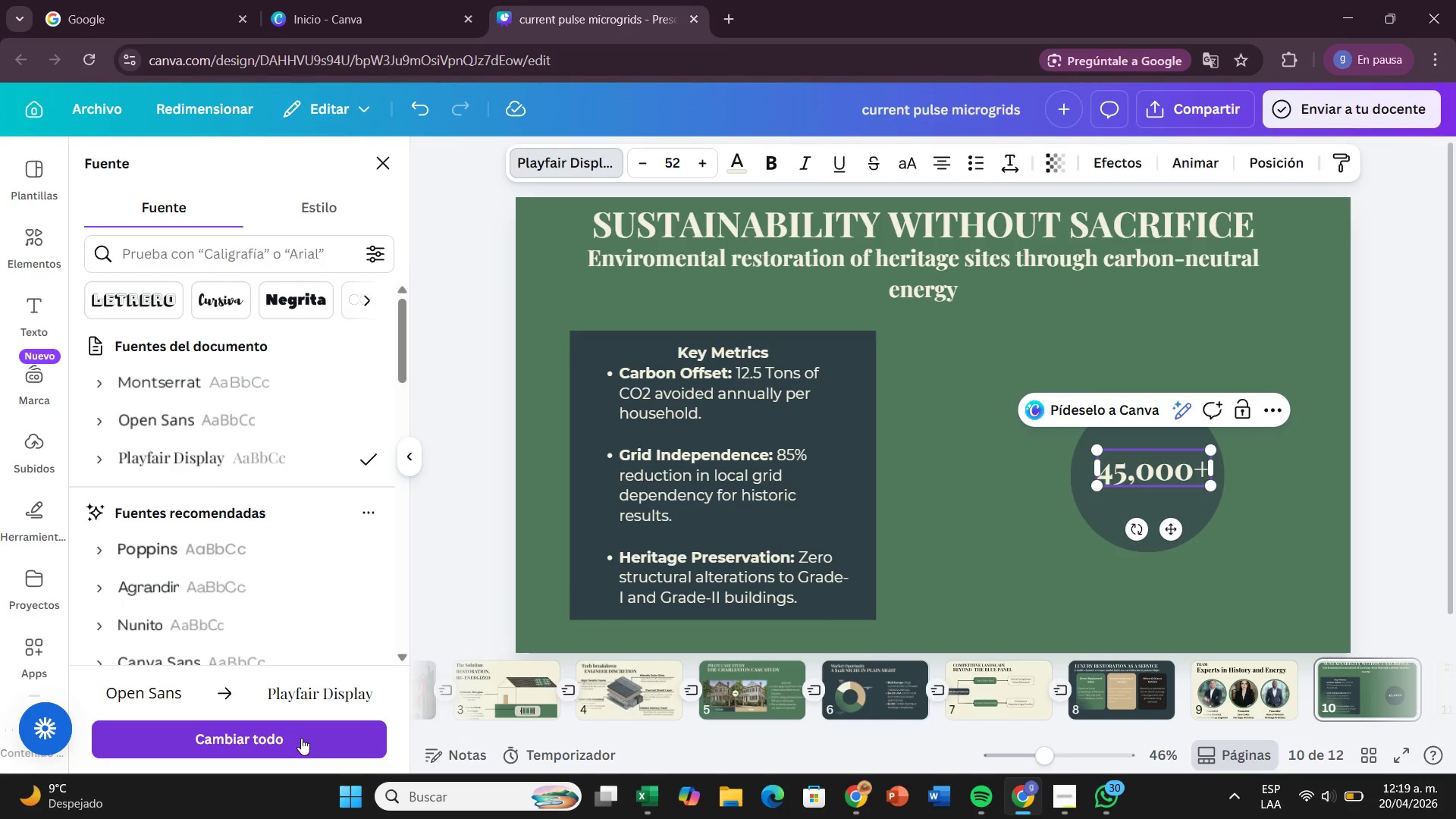 
left_click([301, 738])
 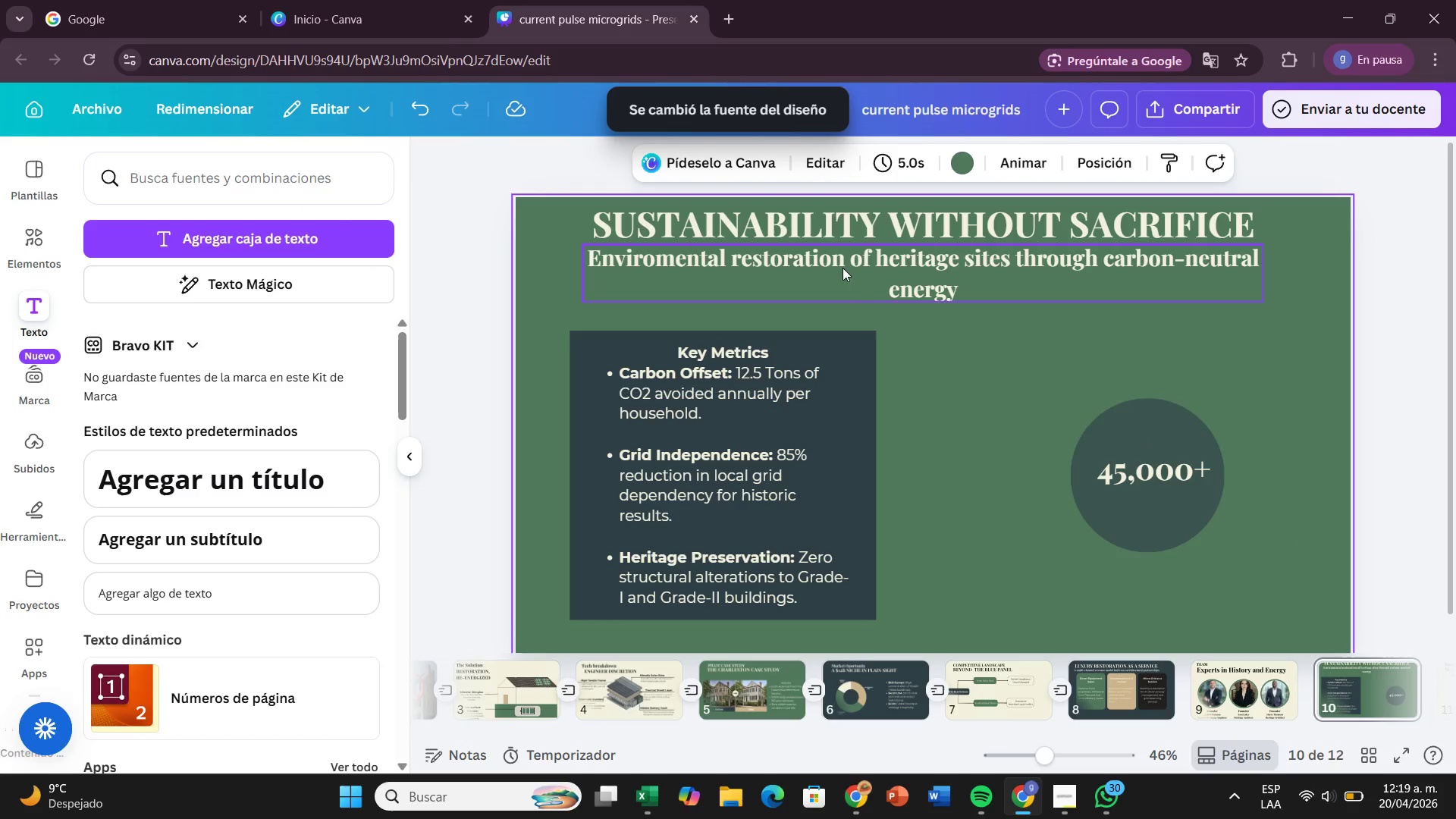 
wait(6.66)
 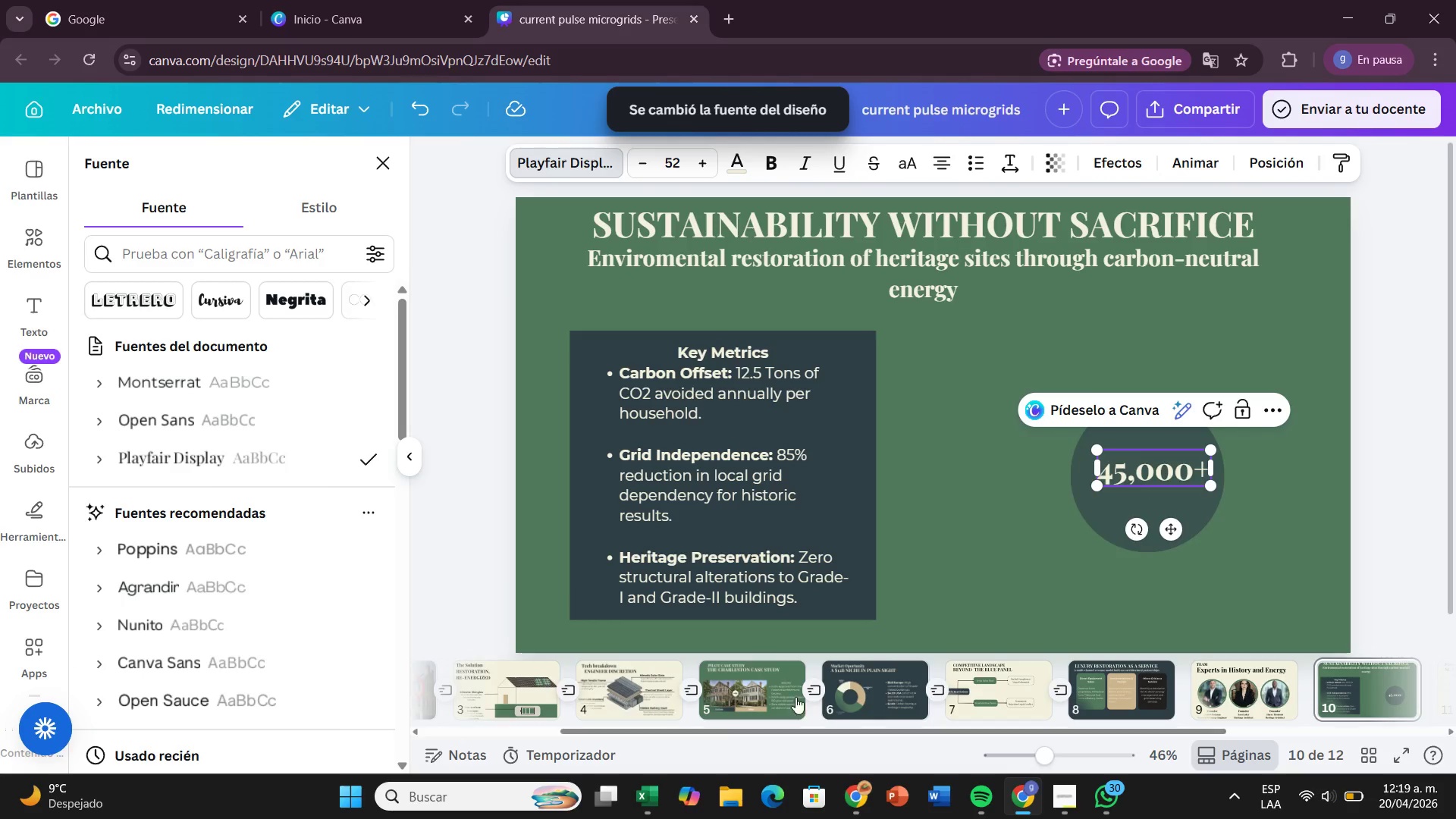 
left_click([128, 173])
 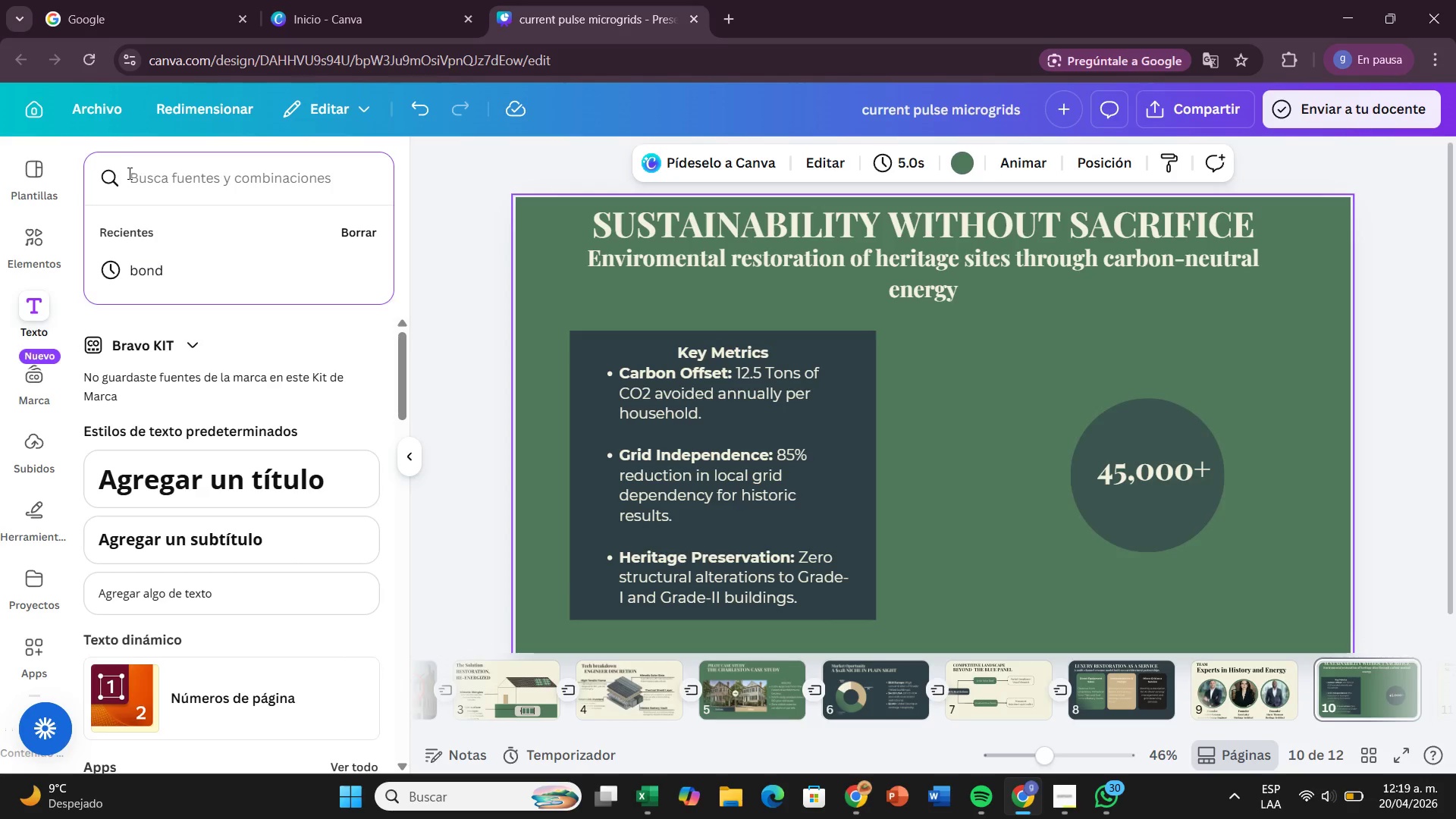 
type(flecha)
 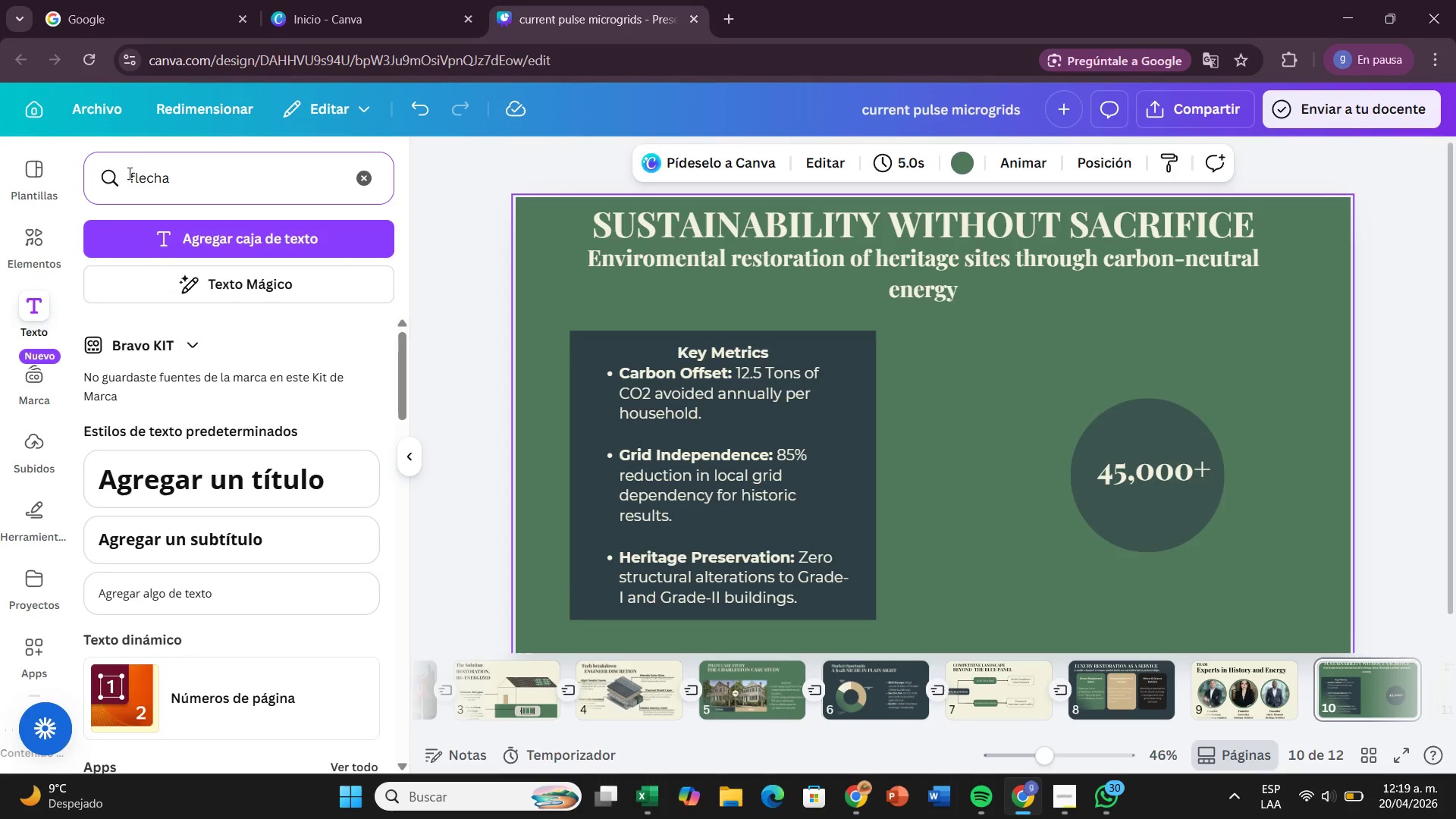 
key(Enter)
 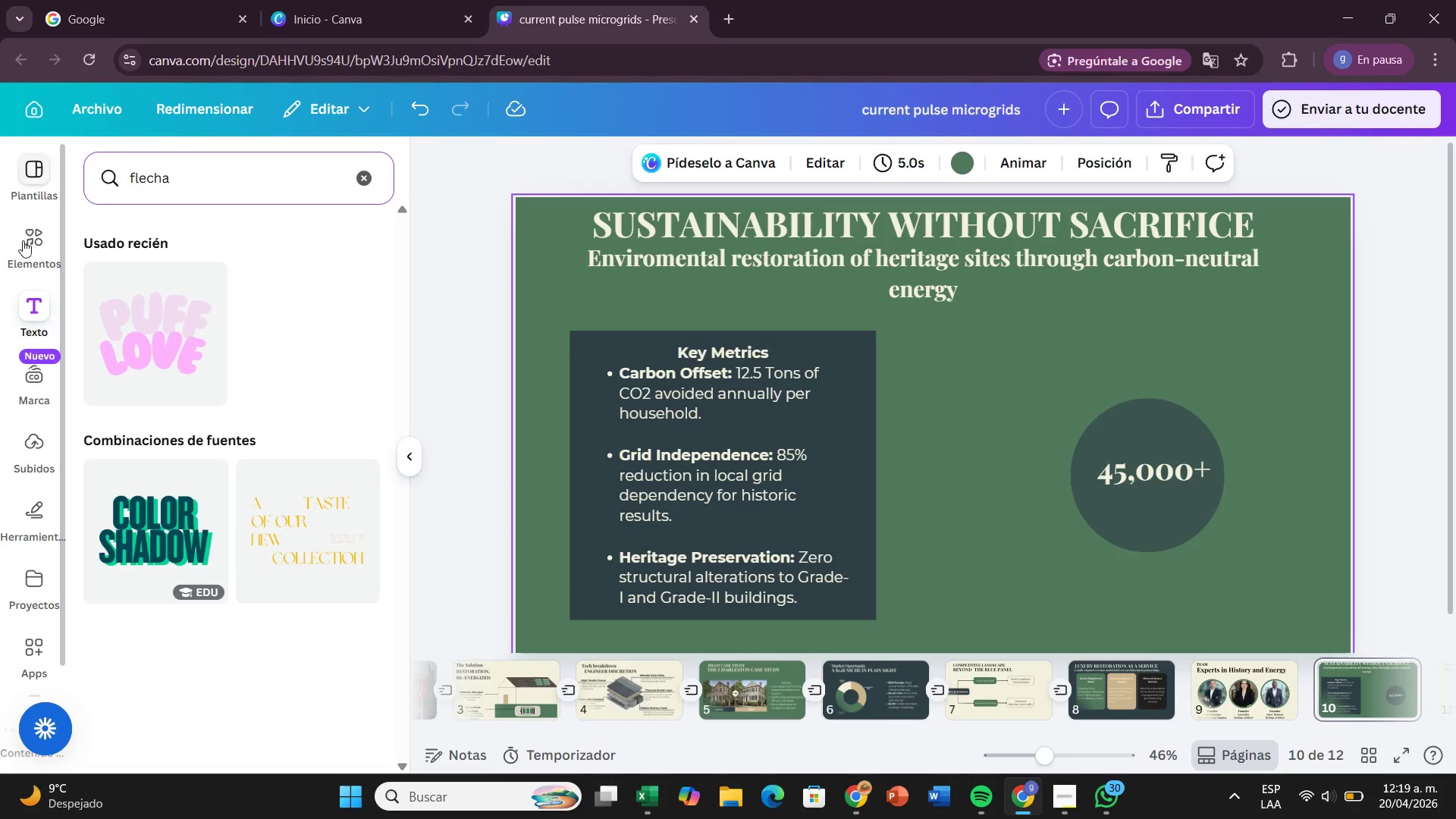 
left_click([37, 254])
 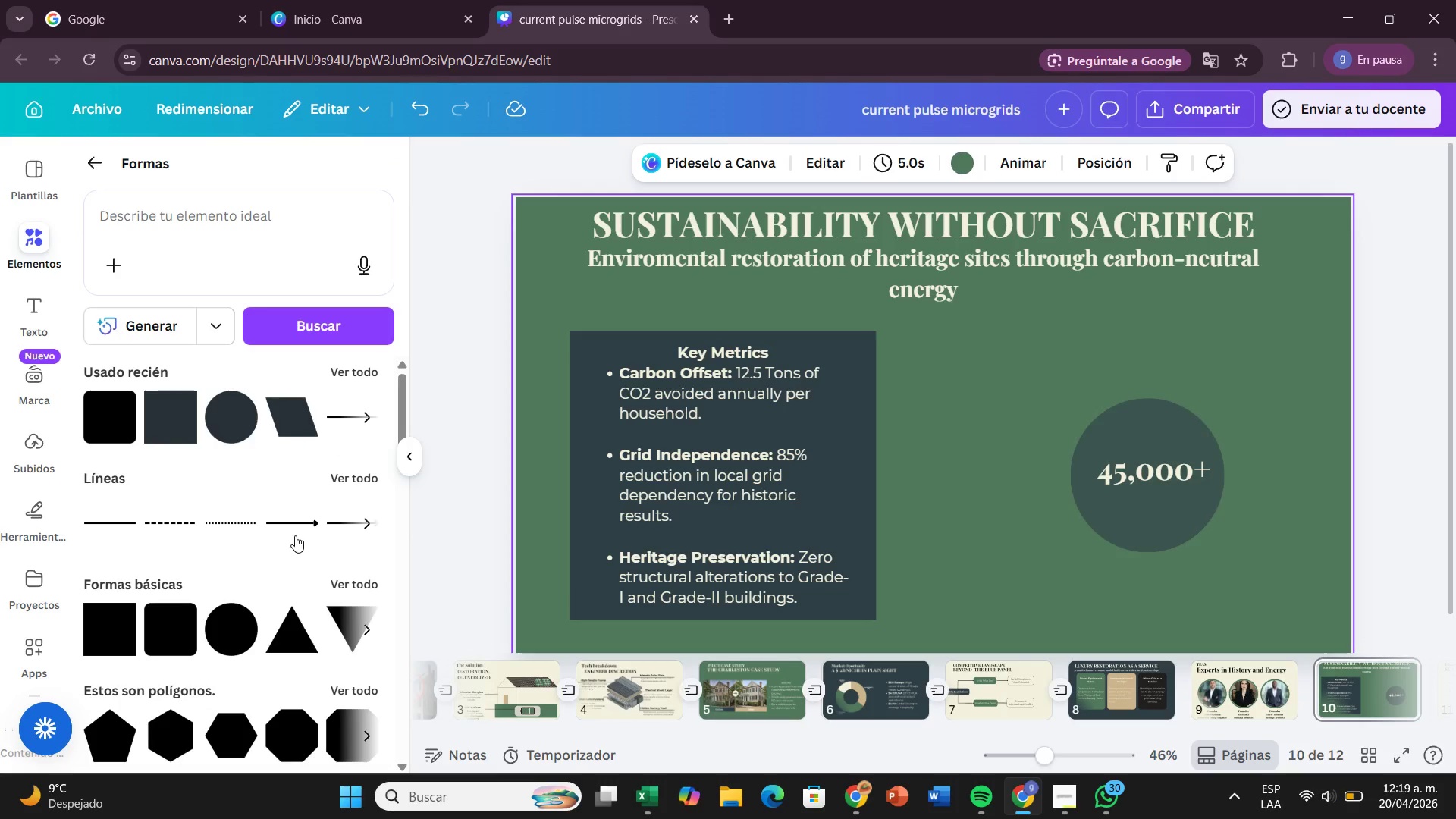 
left_click([297, 526])
 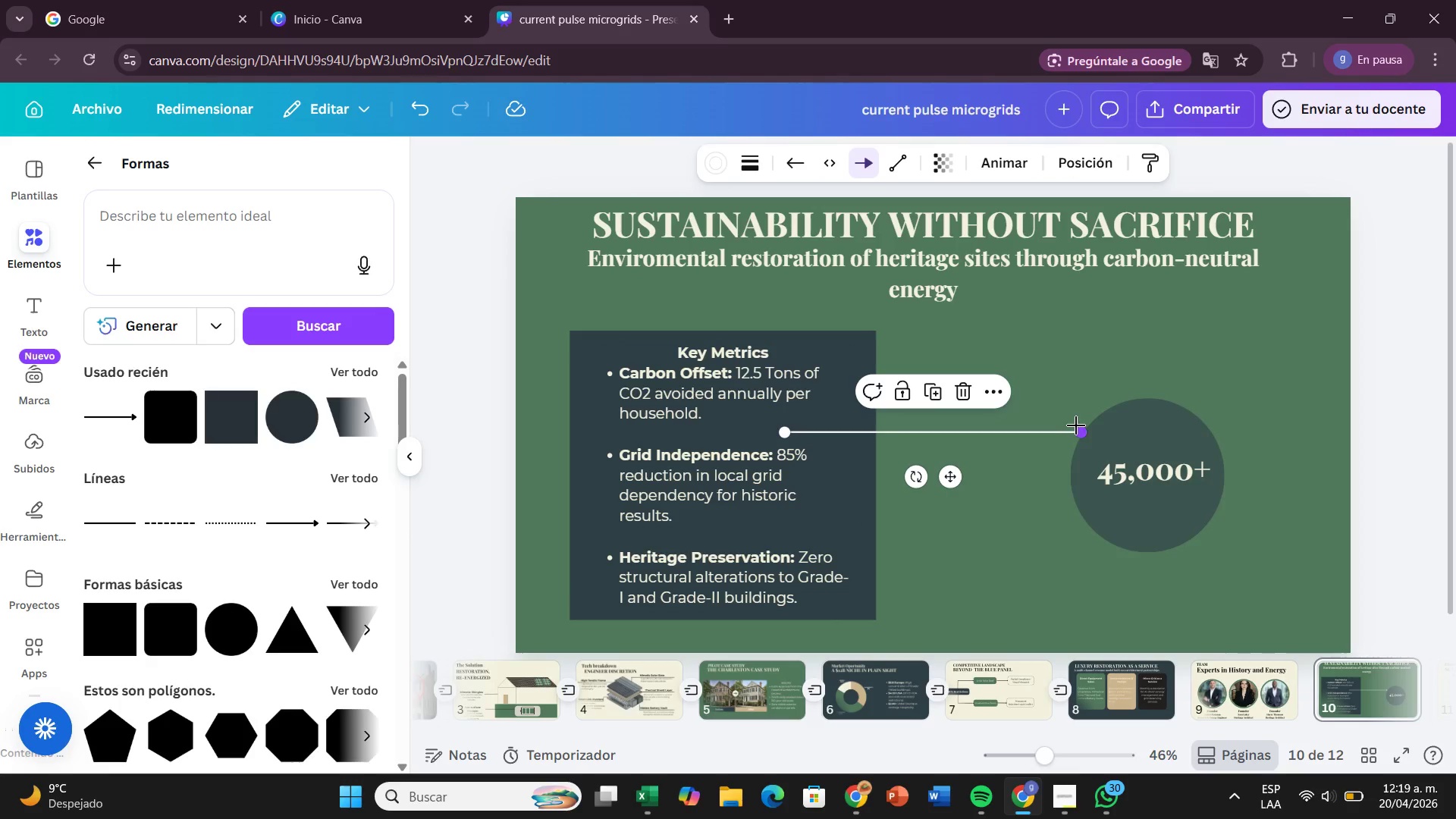 
left_click_drag(start_coordinate=[1078, 428], to_coordinate=[949, 428])
 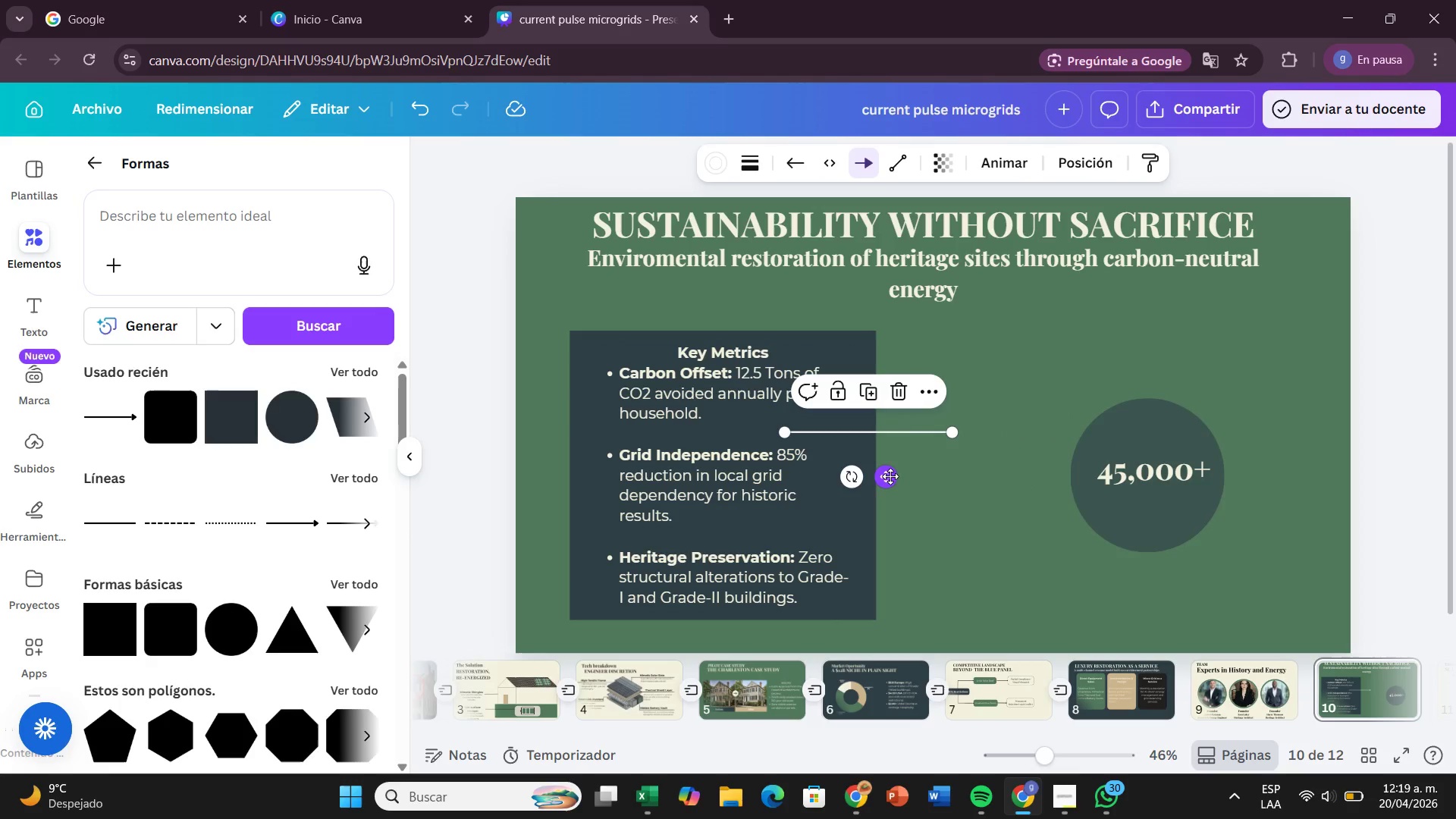 
left_click_drag(start_coordinate=[893, 474], to_coordinate=[997, 507])
 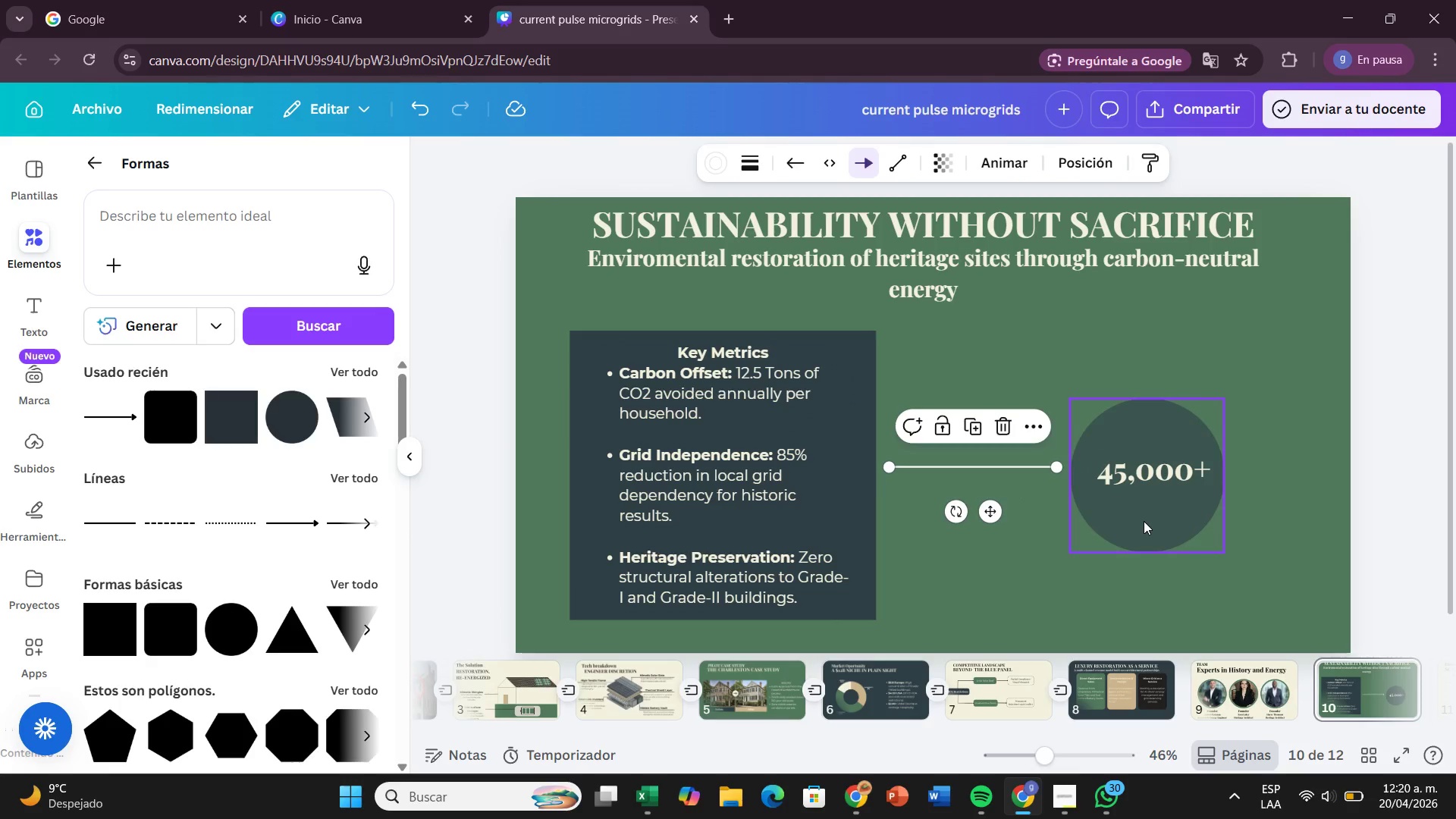 
left_click([1144, 521])
 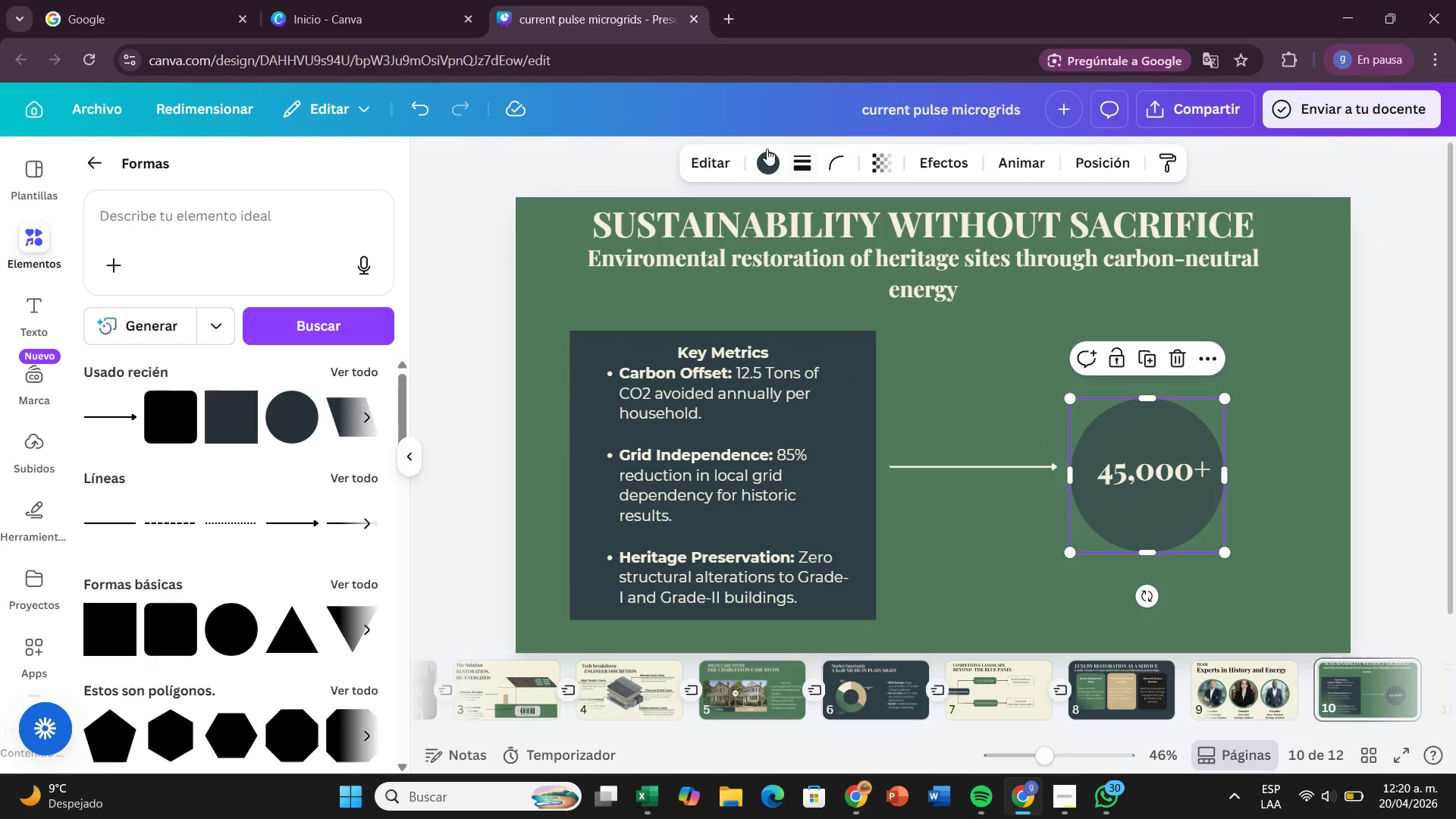 
left_click([764, 147])
 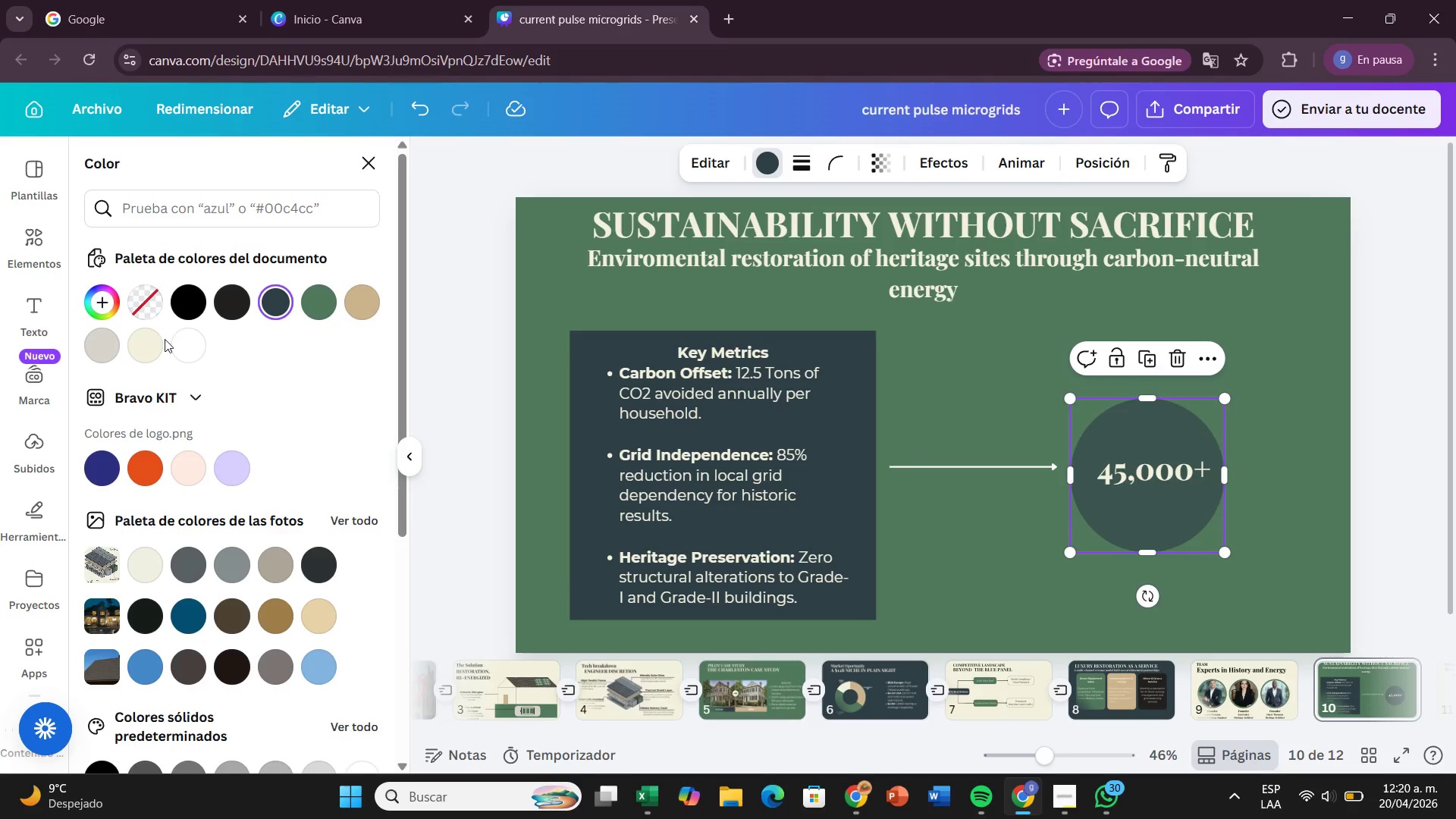 
left_click([159, 346])
 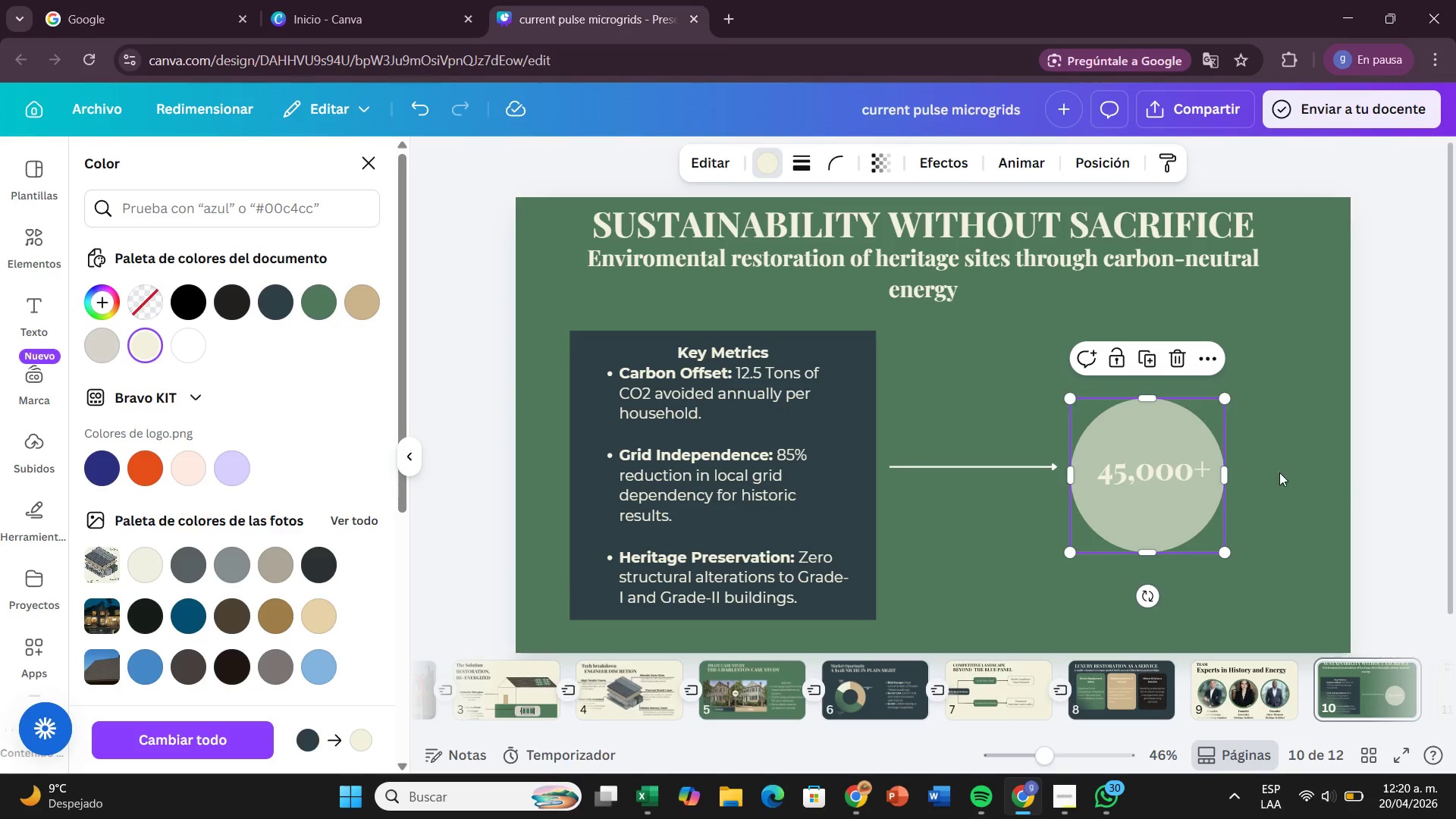 
left_click([1185, 472])
 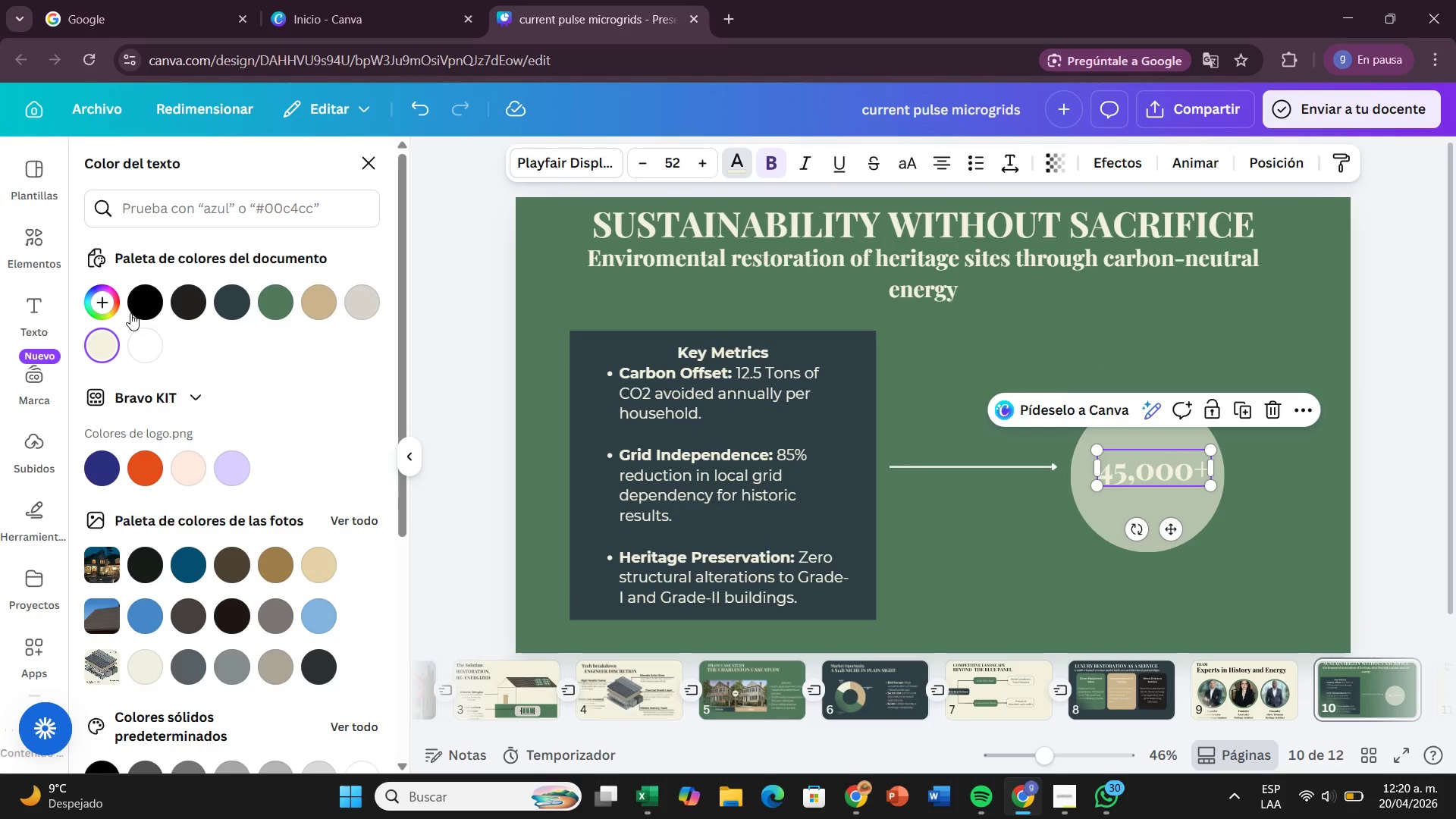 
left_click([130, 313])
 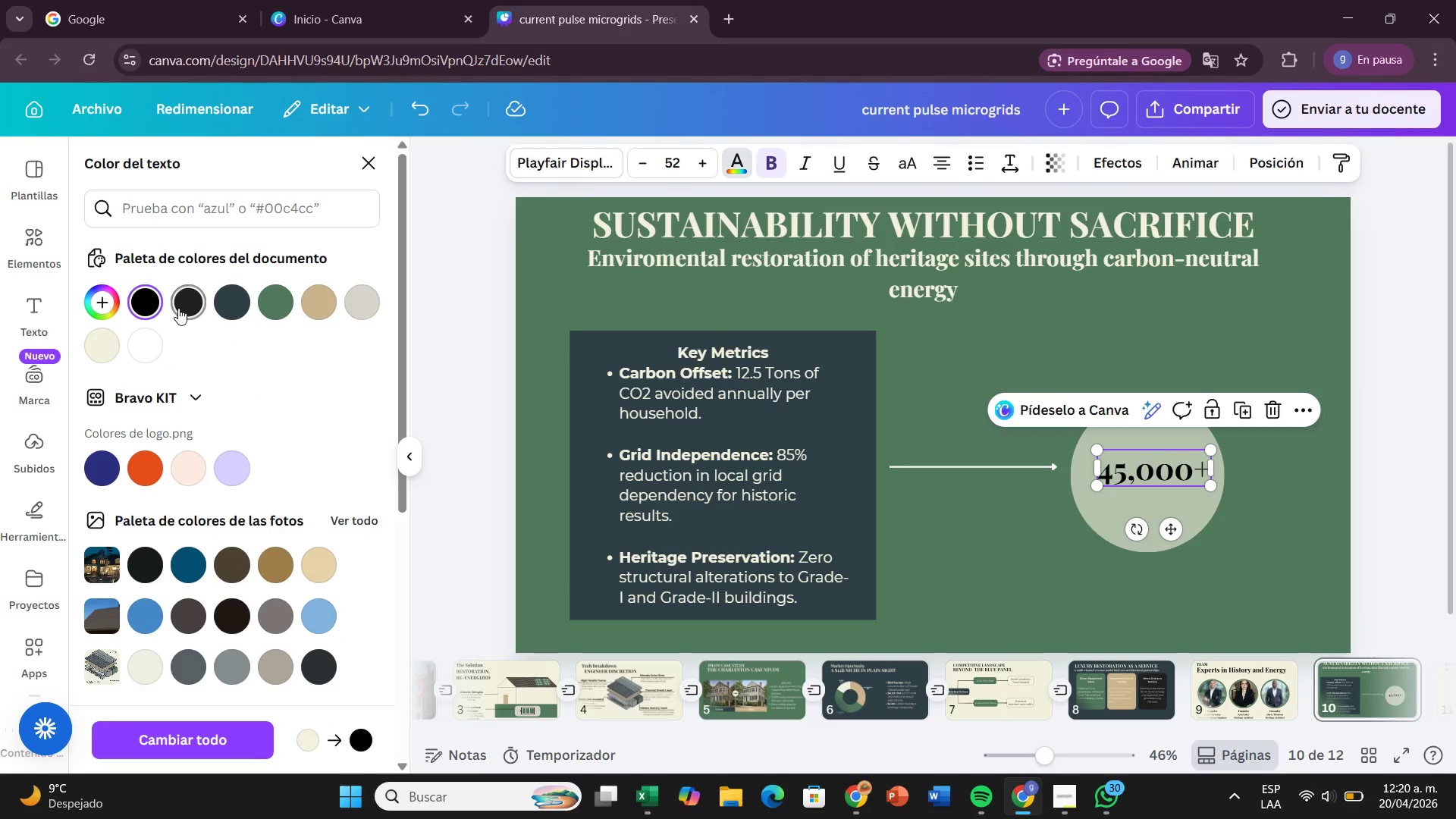 
left_click([178, 308])
 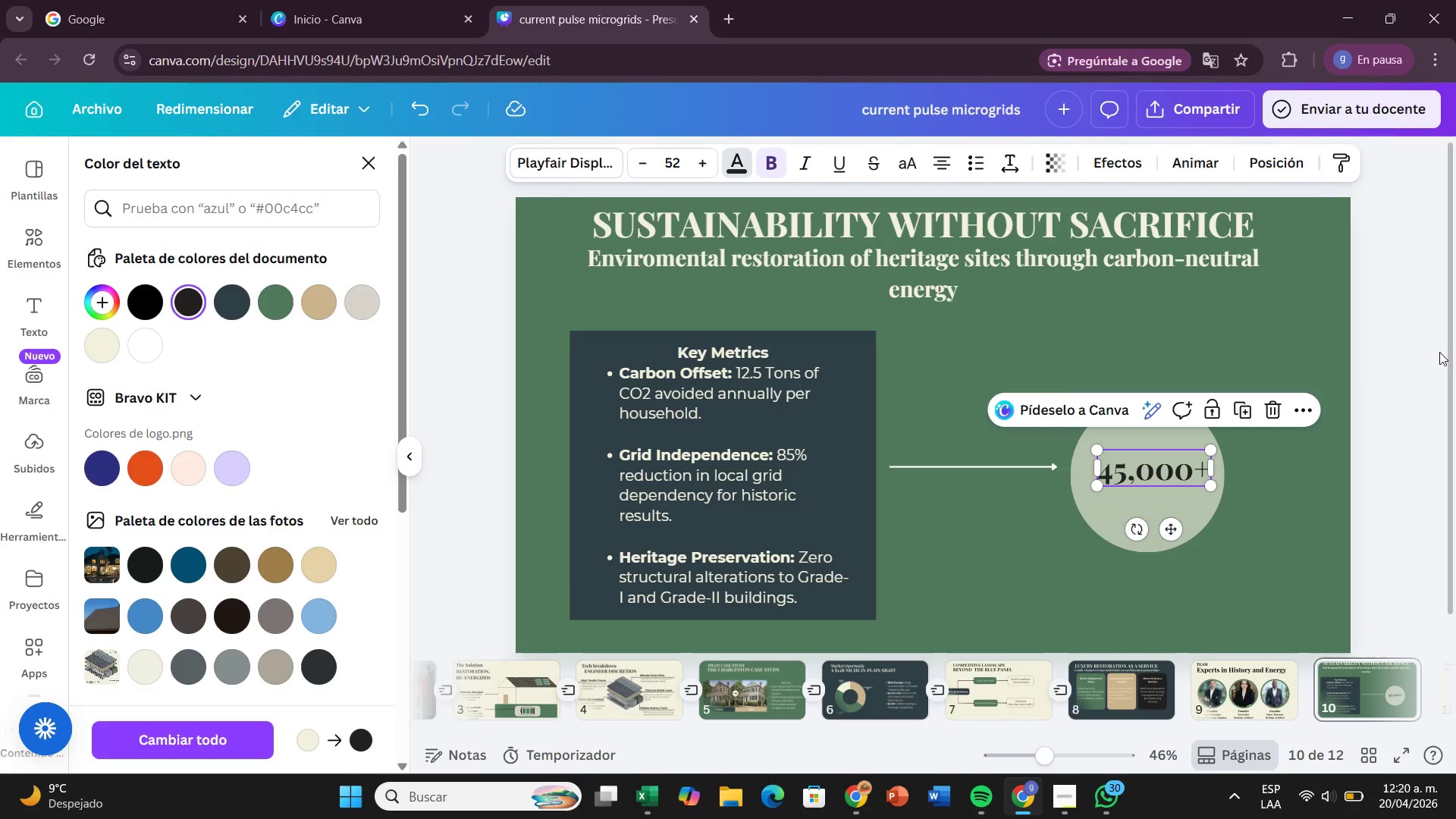 
left_click([1448, 369])
 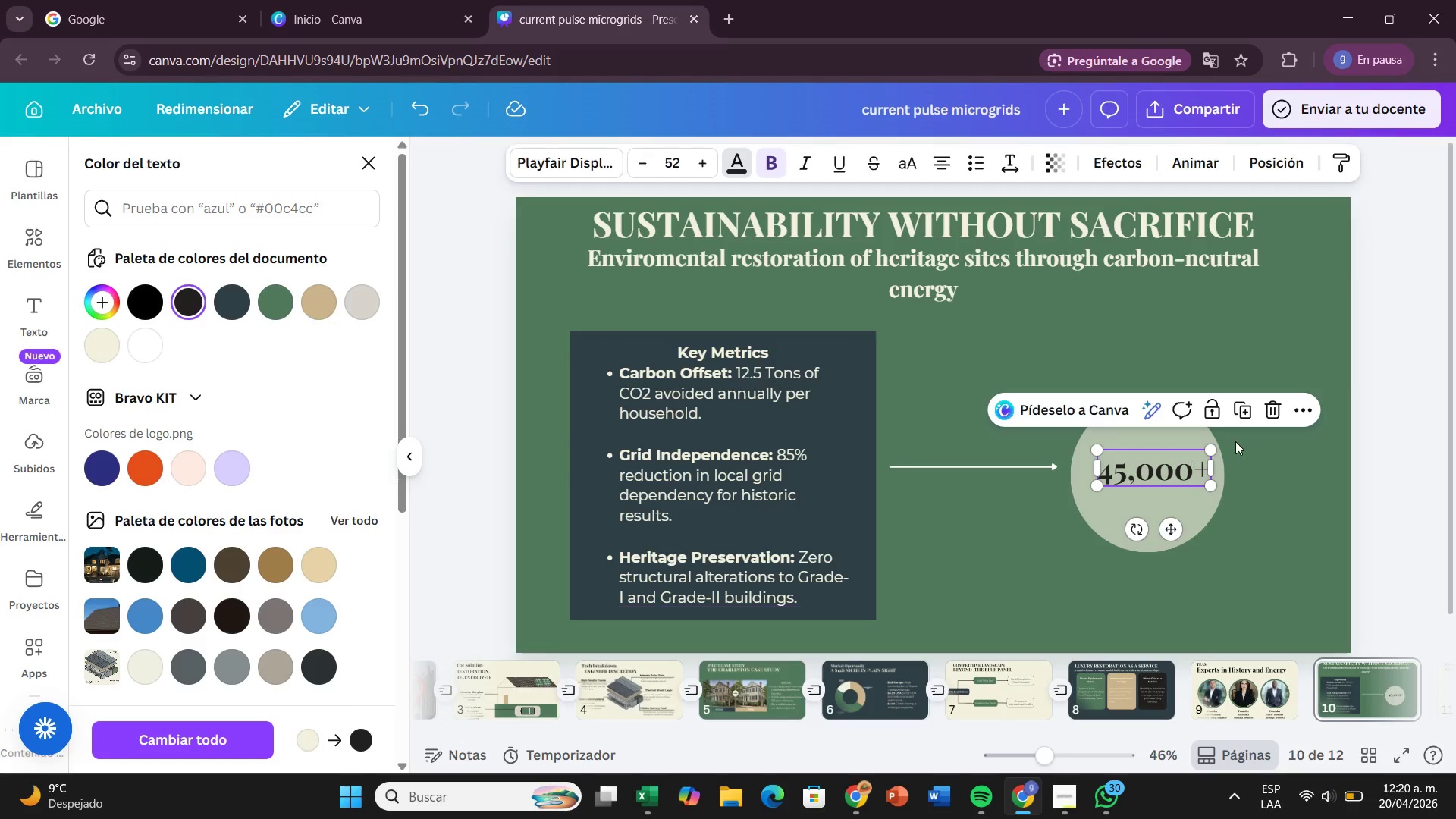 
left_click([1282, 448])
 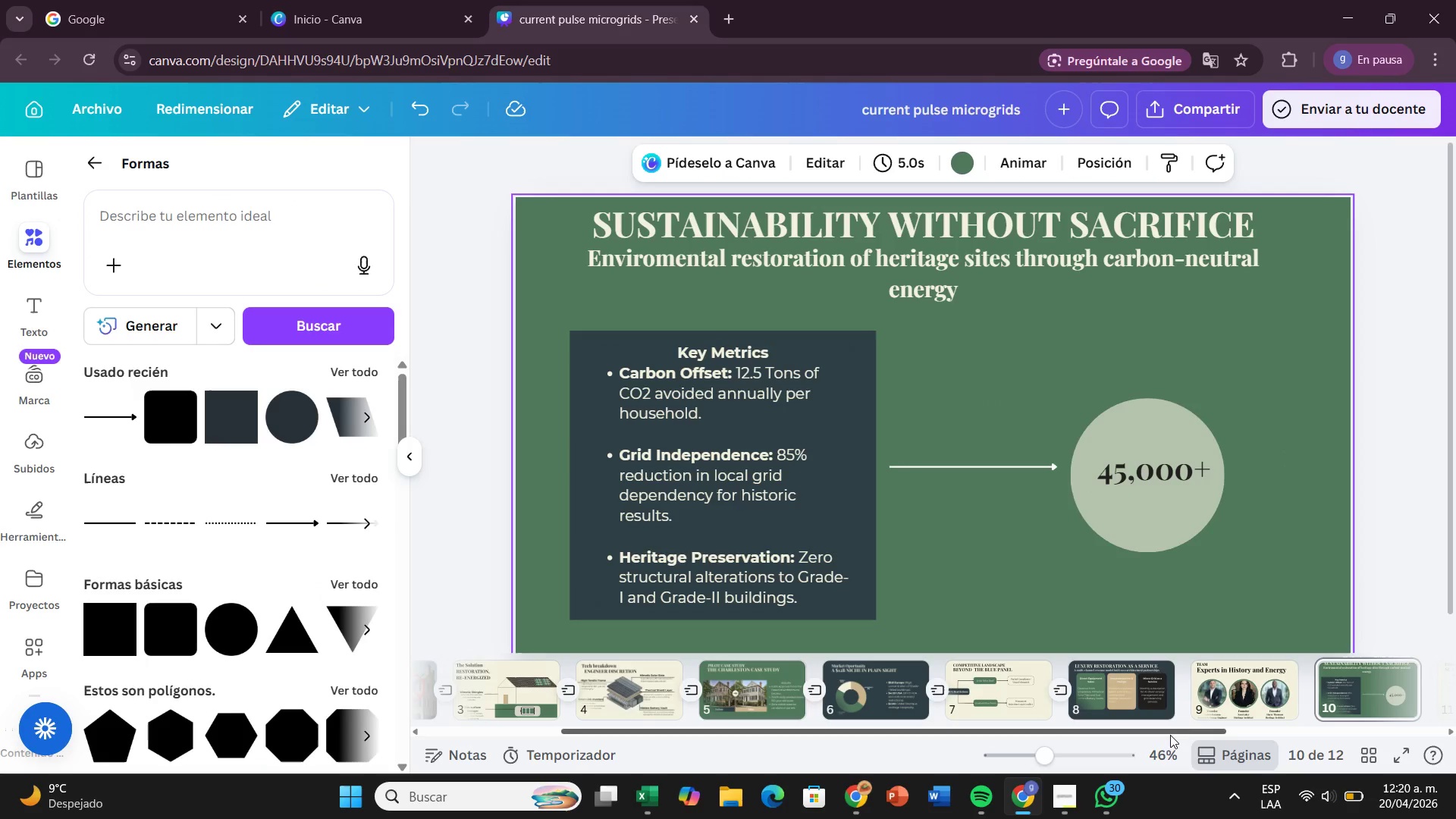 
left_click([1233, 705])
 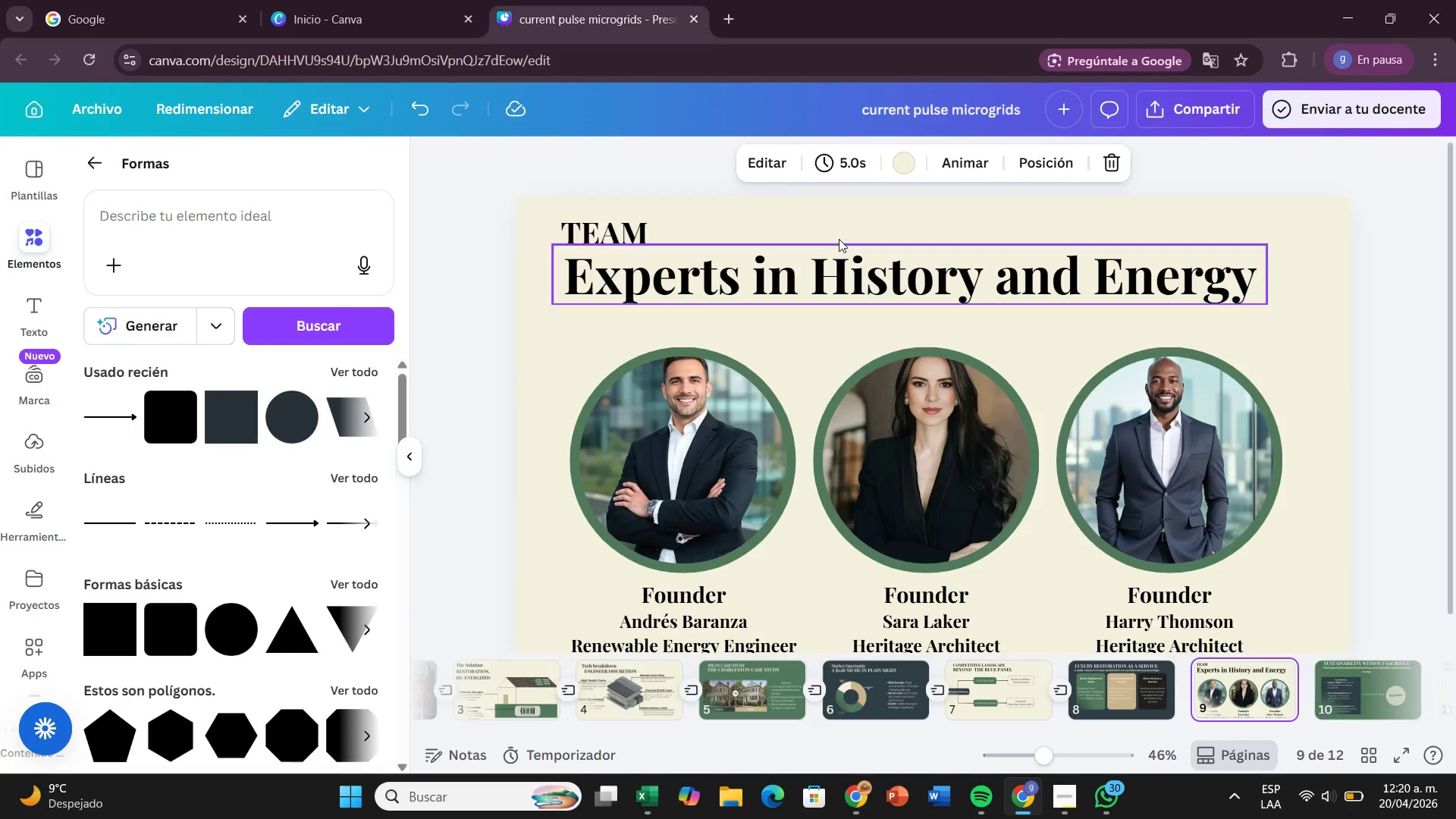 
left_click([839, 239])
 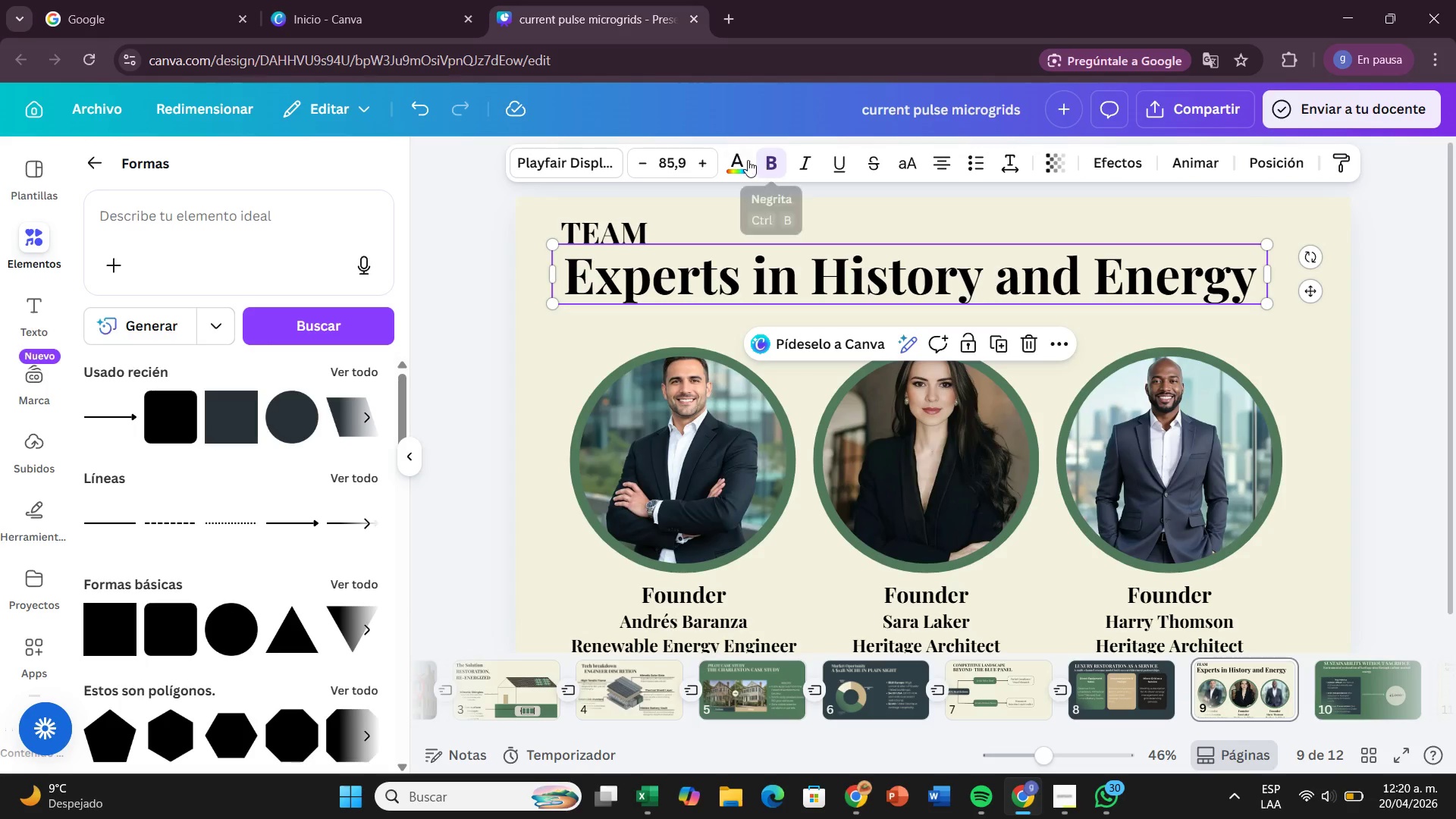 
left_click([748, 160])
 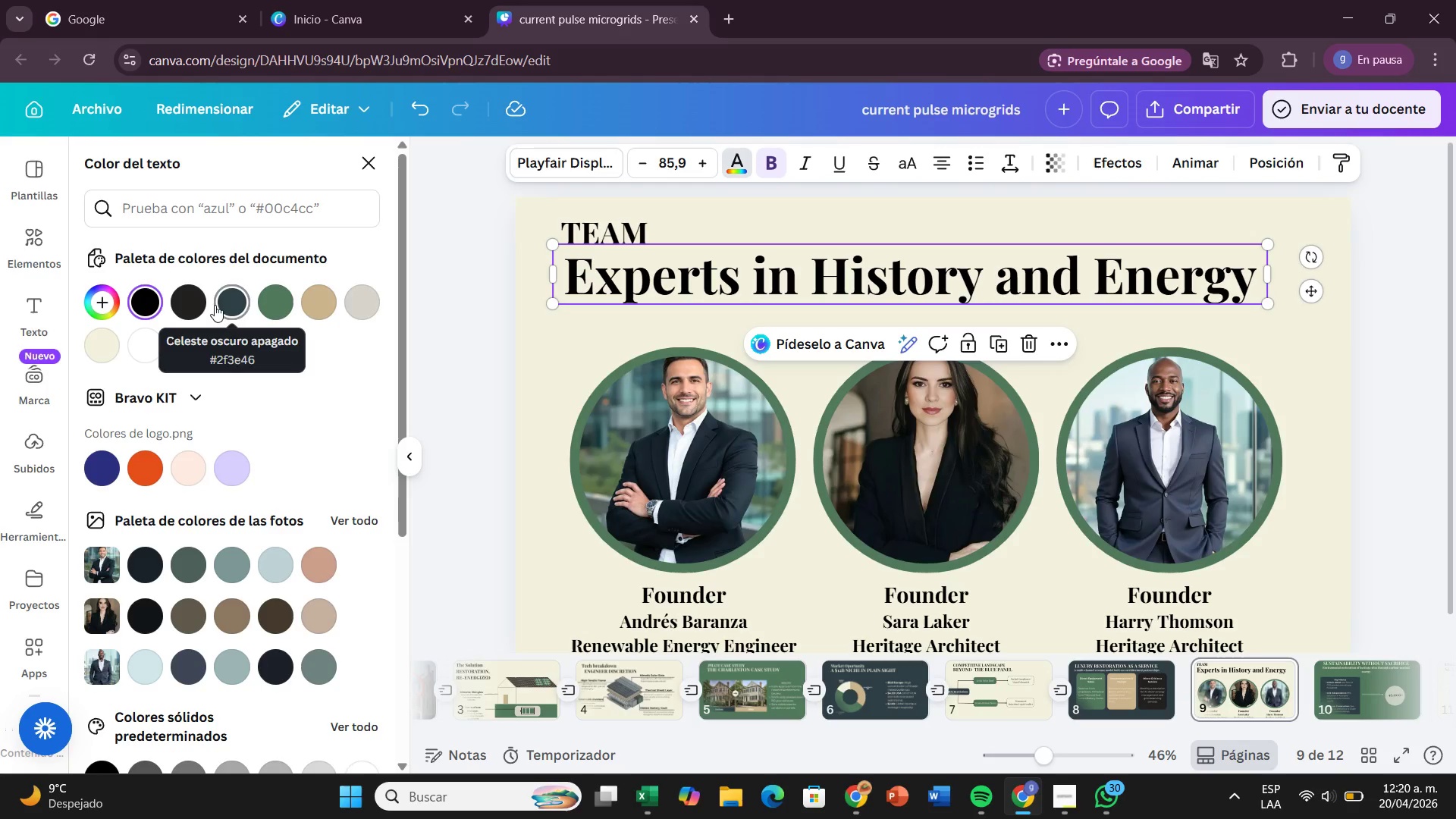 
mouse_move([210, 314])
 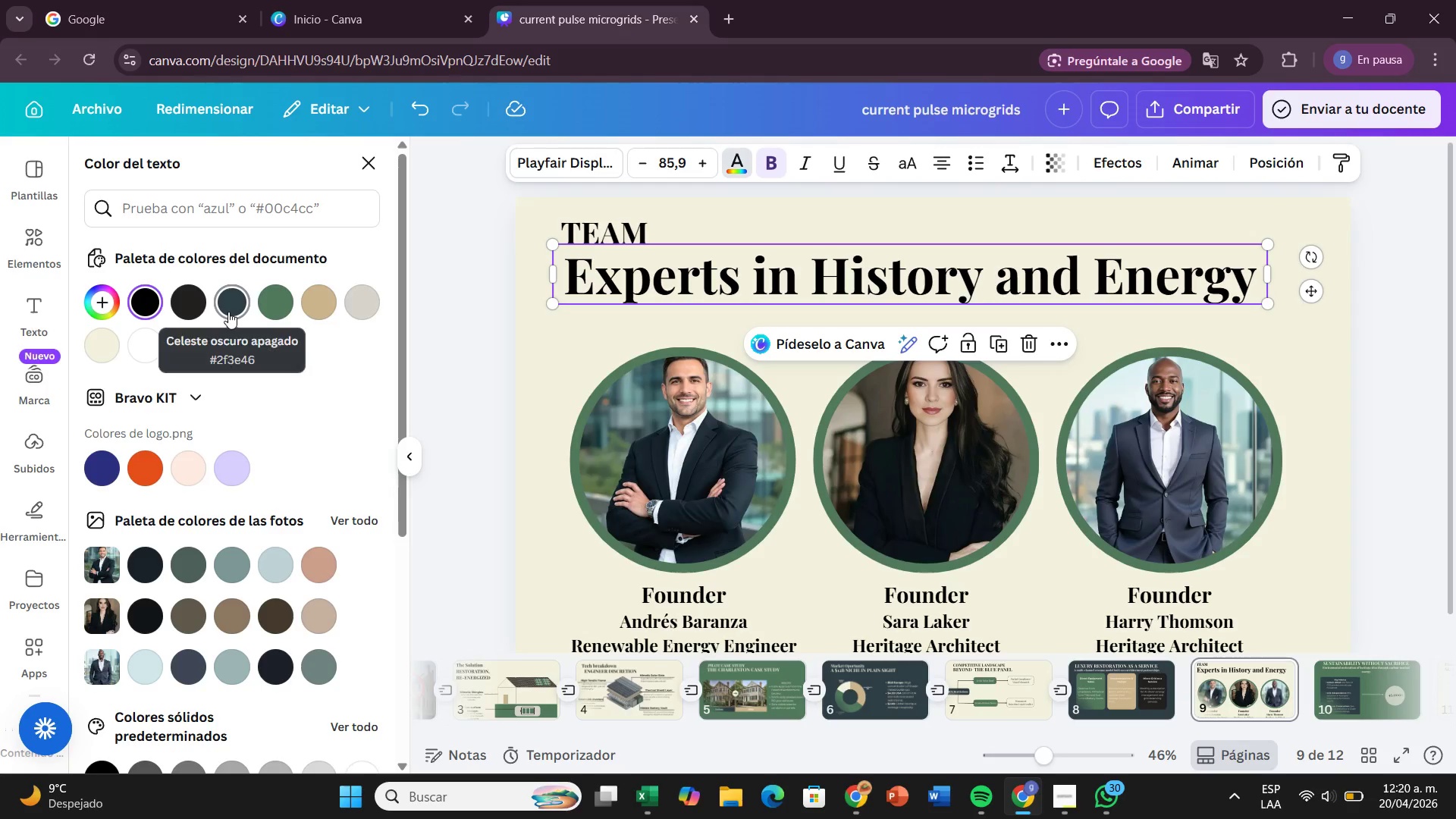 
left_click([228, 312])
 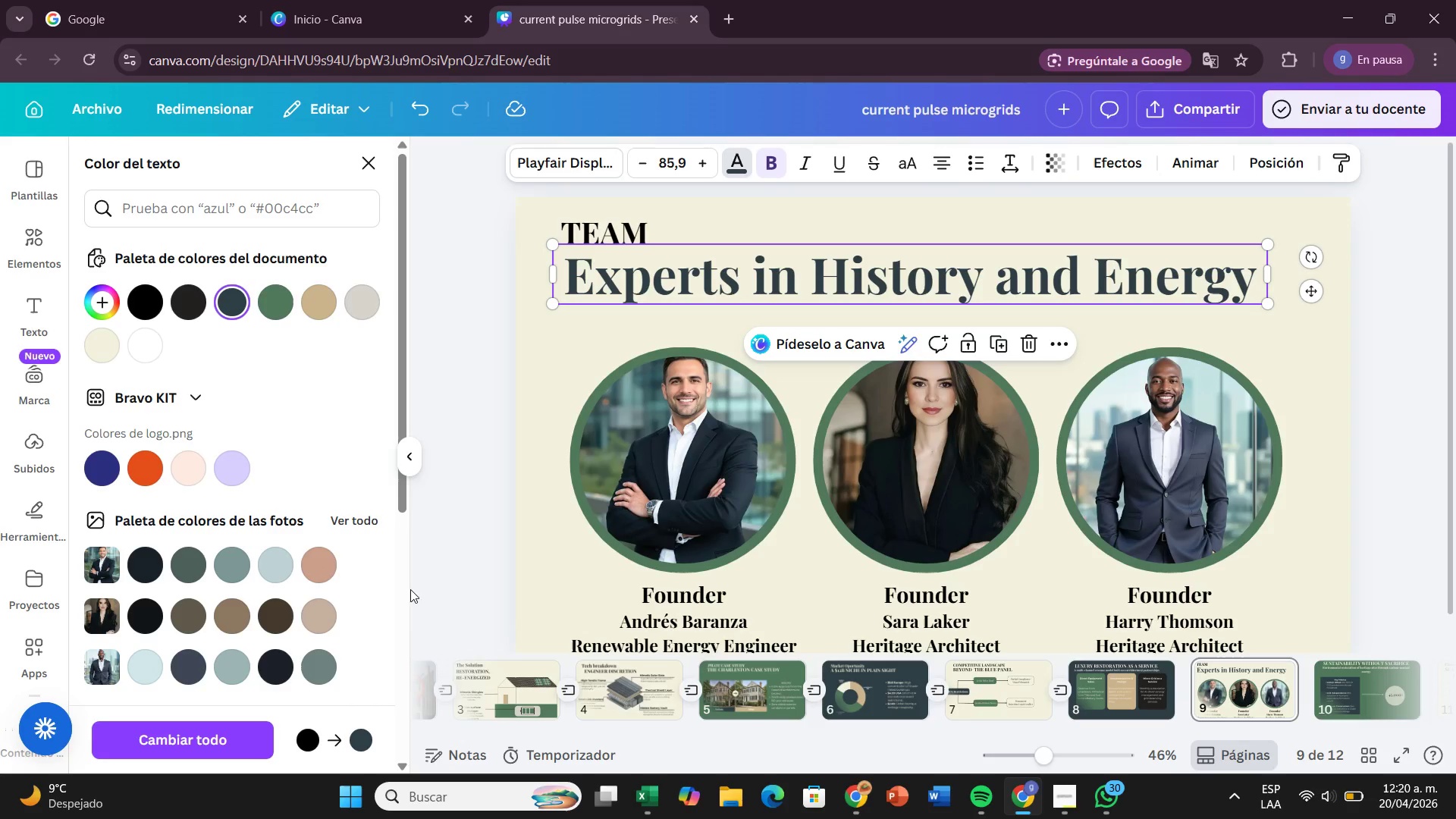 
left_click([207, 738])
 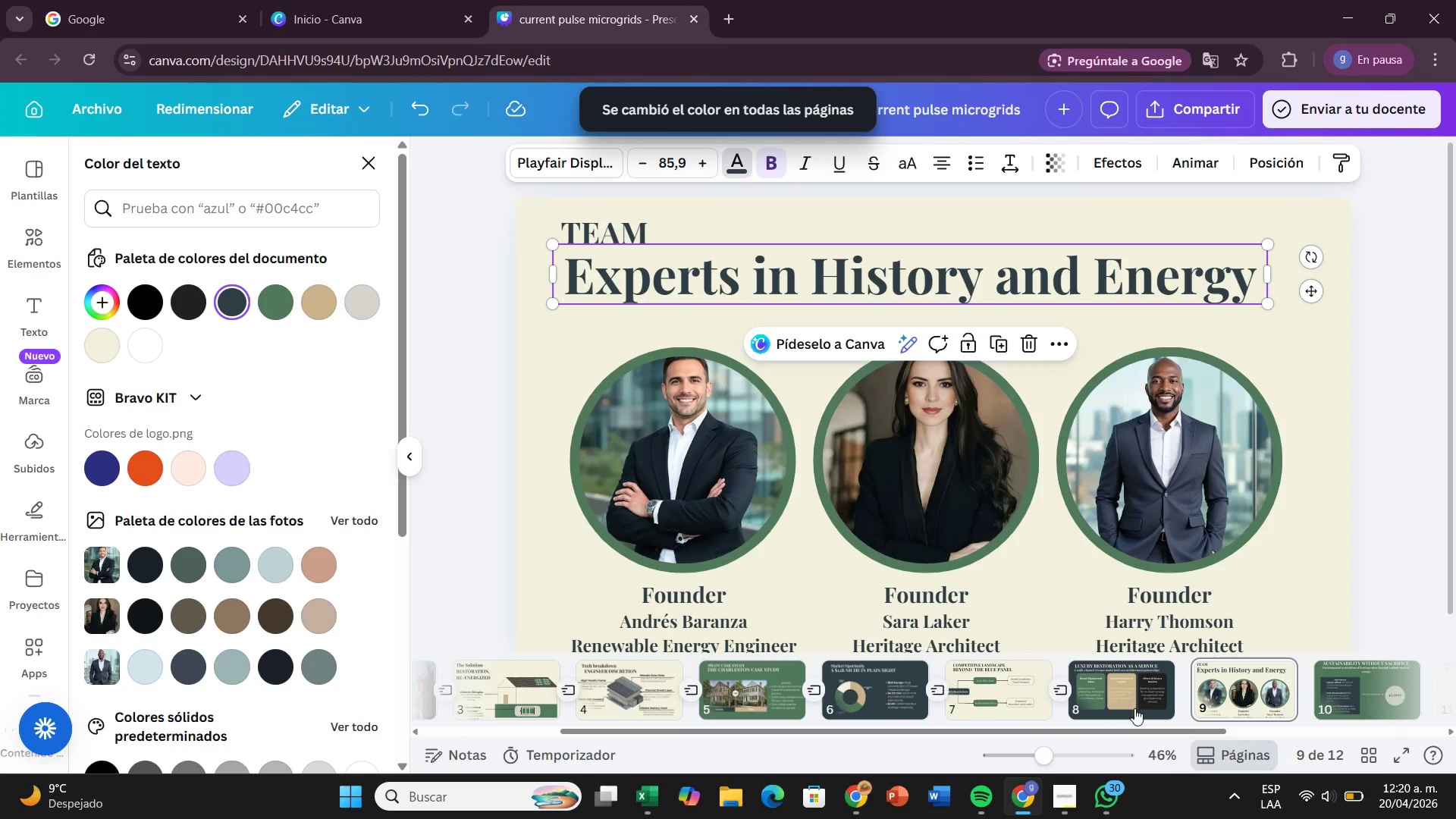 
left_click_drag(start_coordinate=[1157, 732], to_coordinate=[1366, 689])
 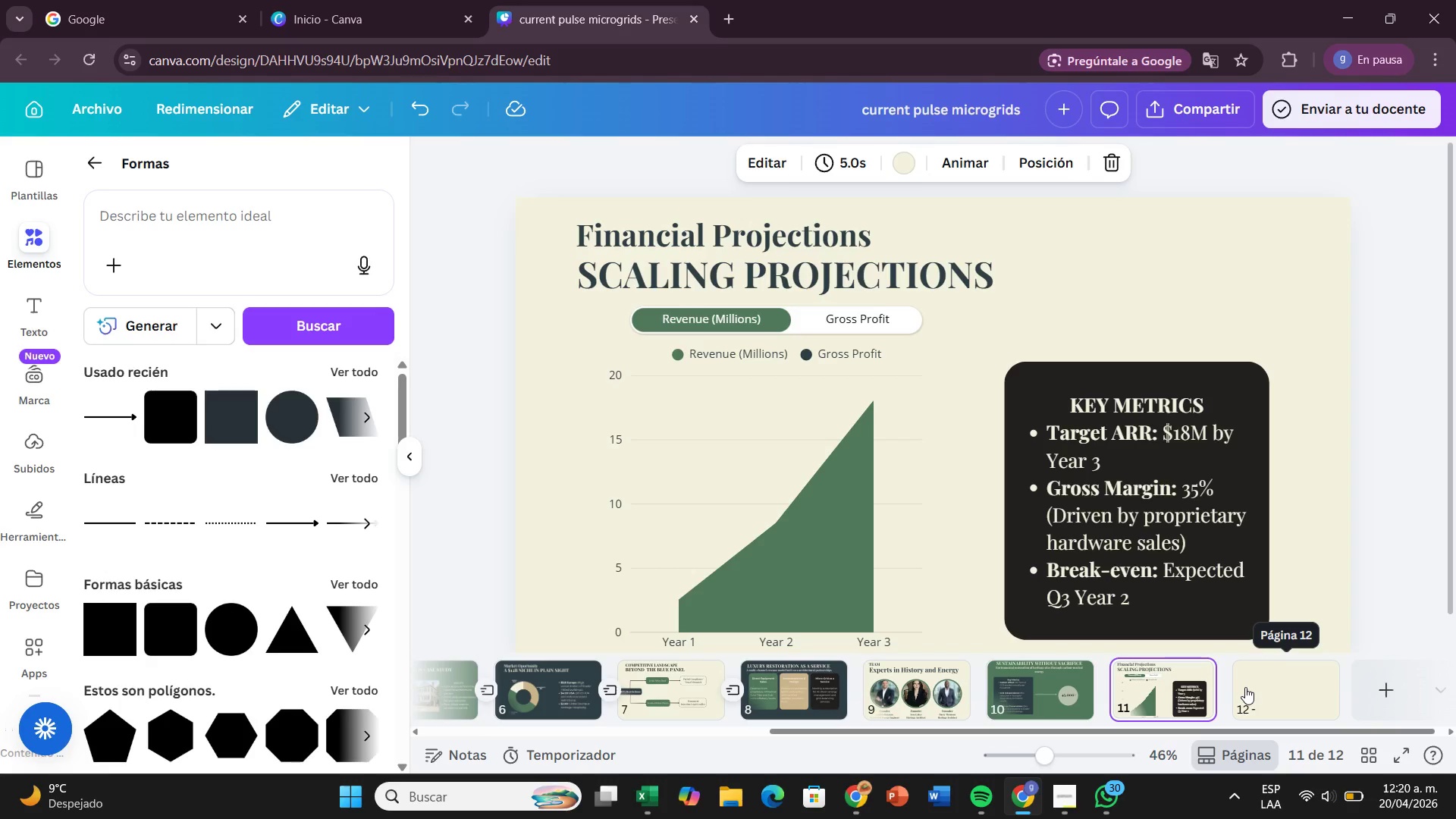 
left_click([1245, 687])
 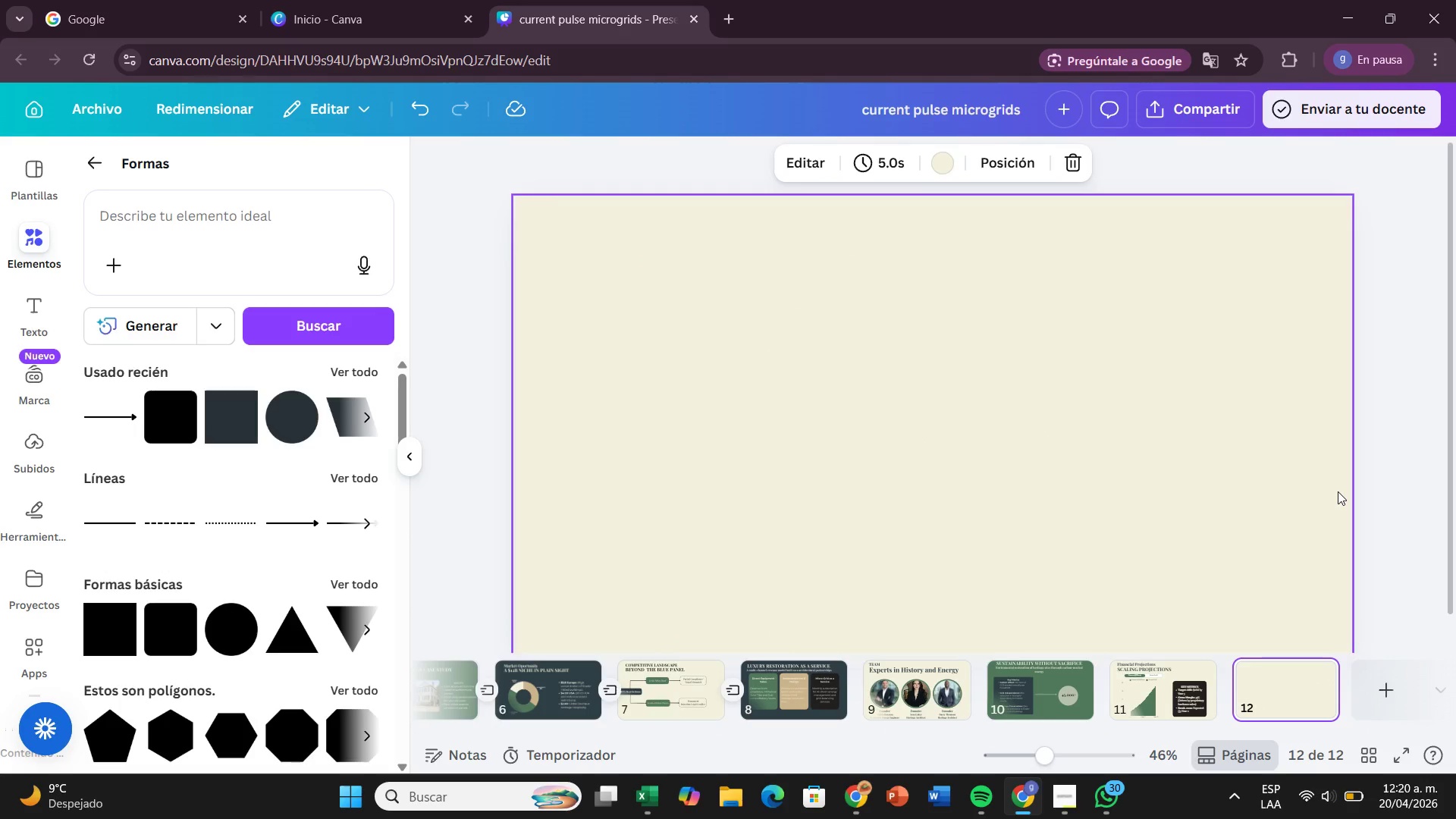 
wait(20.52)
 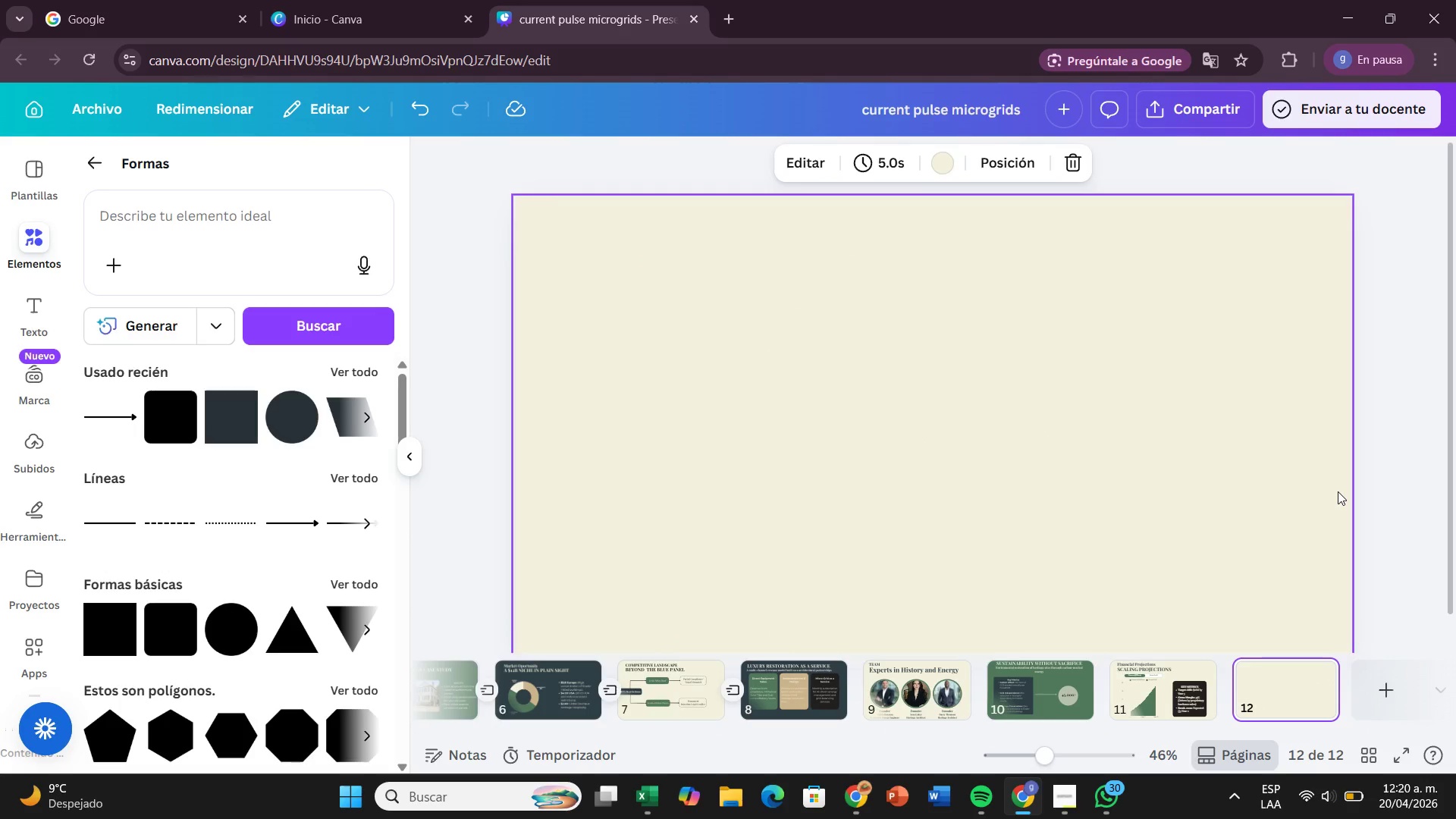 
left_click([18, 291])
 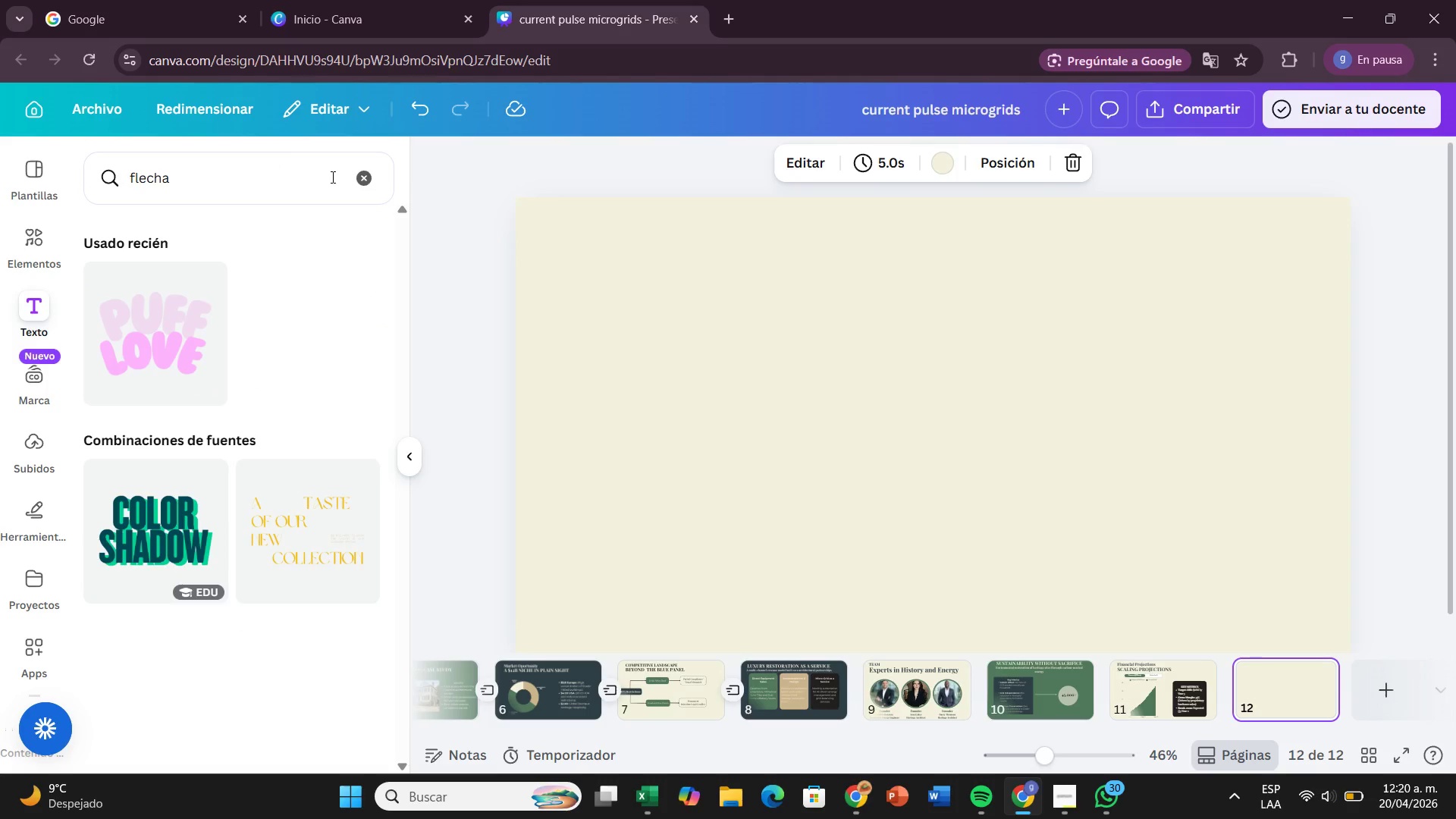 
left_click([366, 173])
 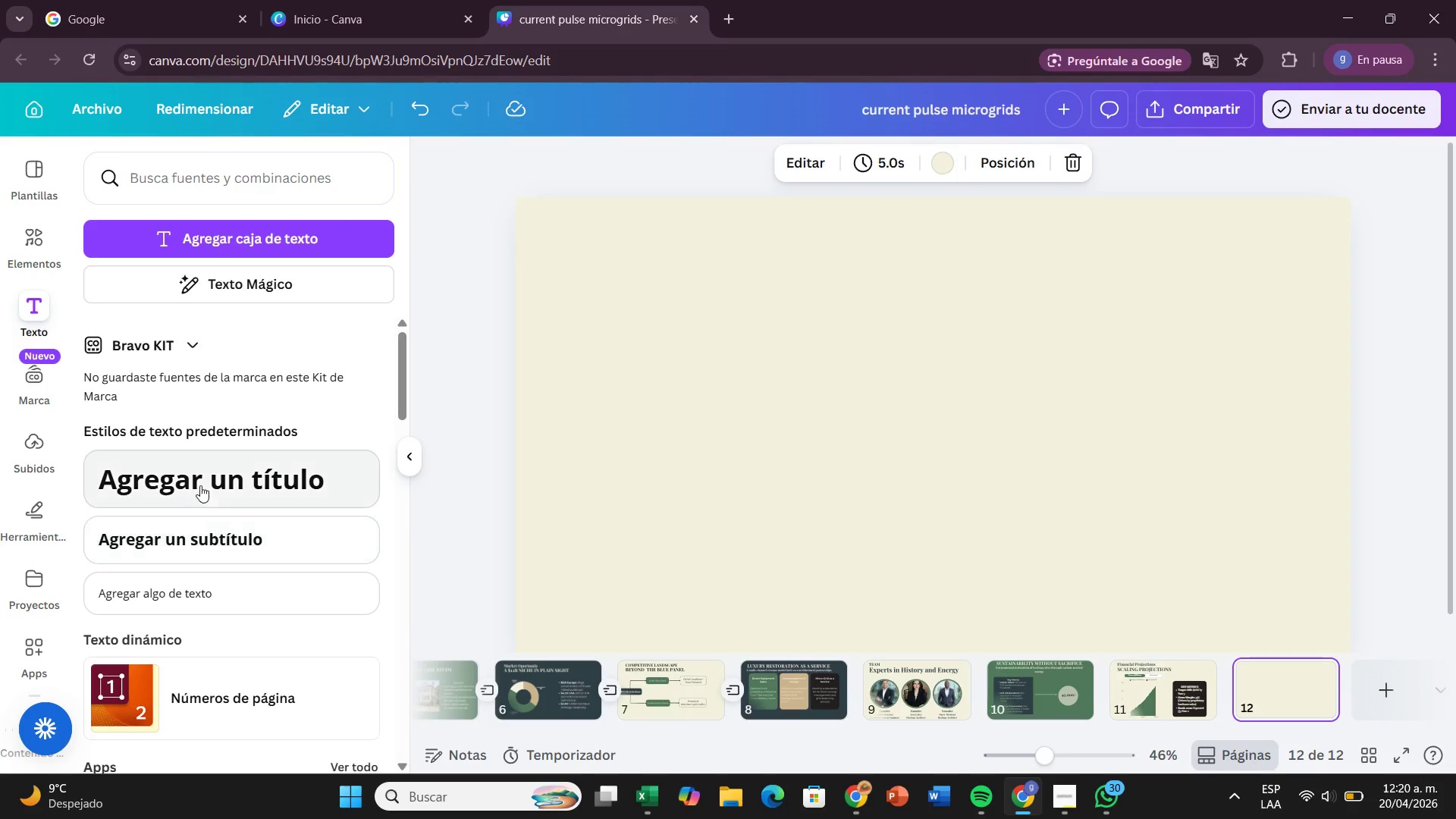 
left_click_drag(start_coordinate=[204, 480], to_coordinate=[673, 293])
 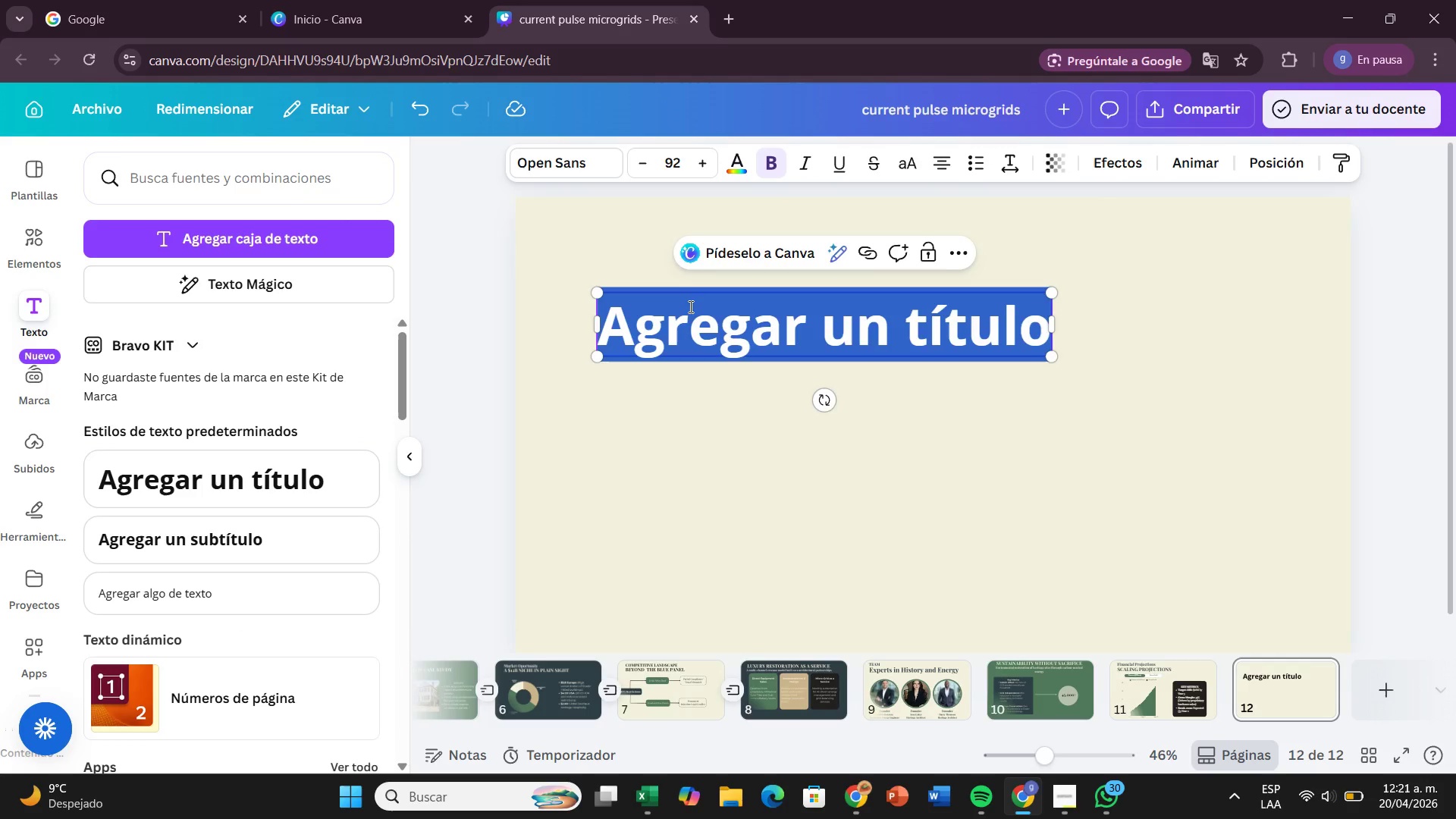 
key(Backspace)
type(THE INVESTMENT OPORTUNITY)
 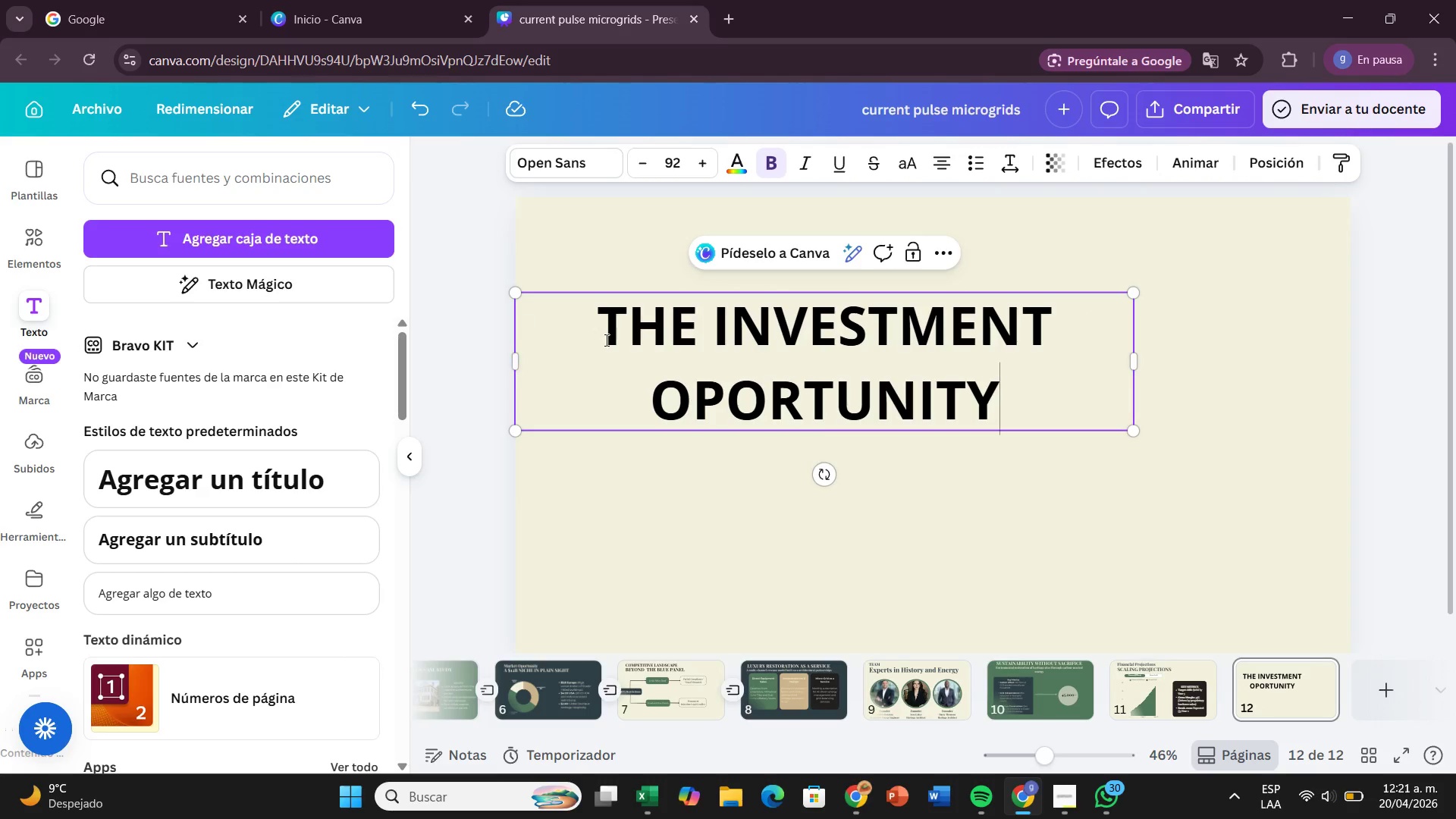 
left_click_drag(start_coordinate=[605, 337], to_coordinate=[993, 404])
 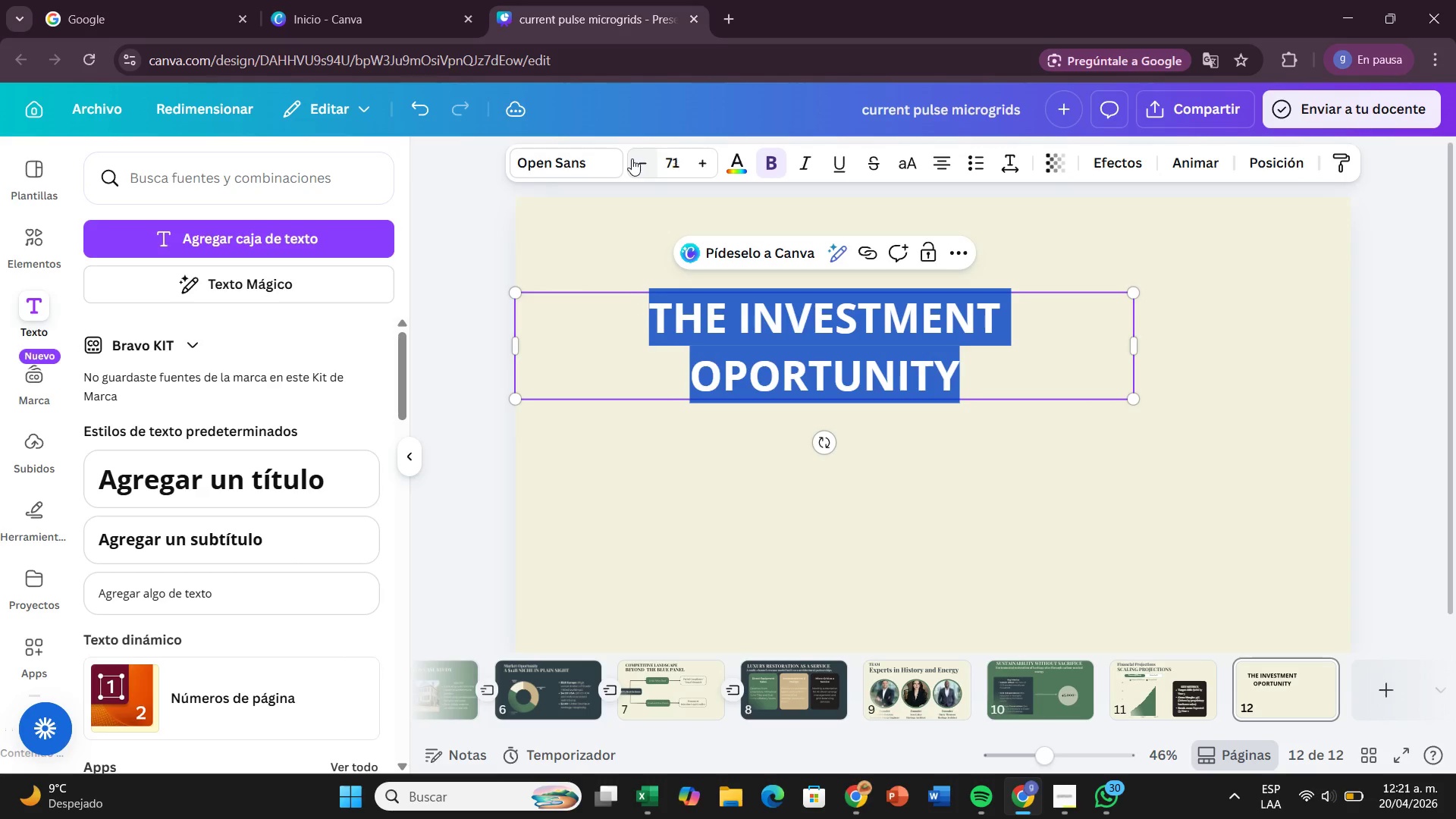 
left_click([632, 158])
 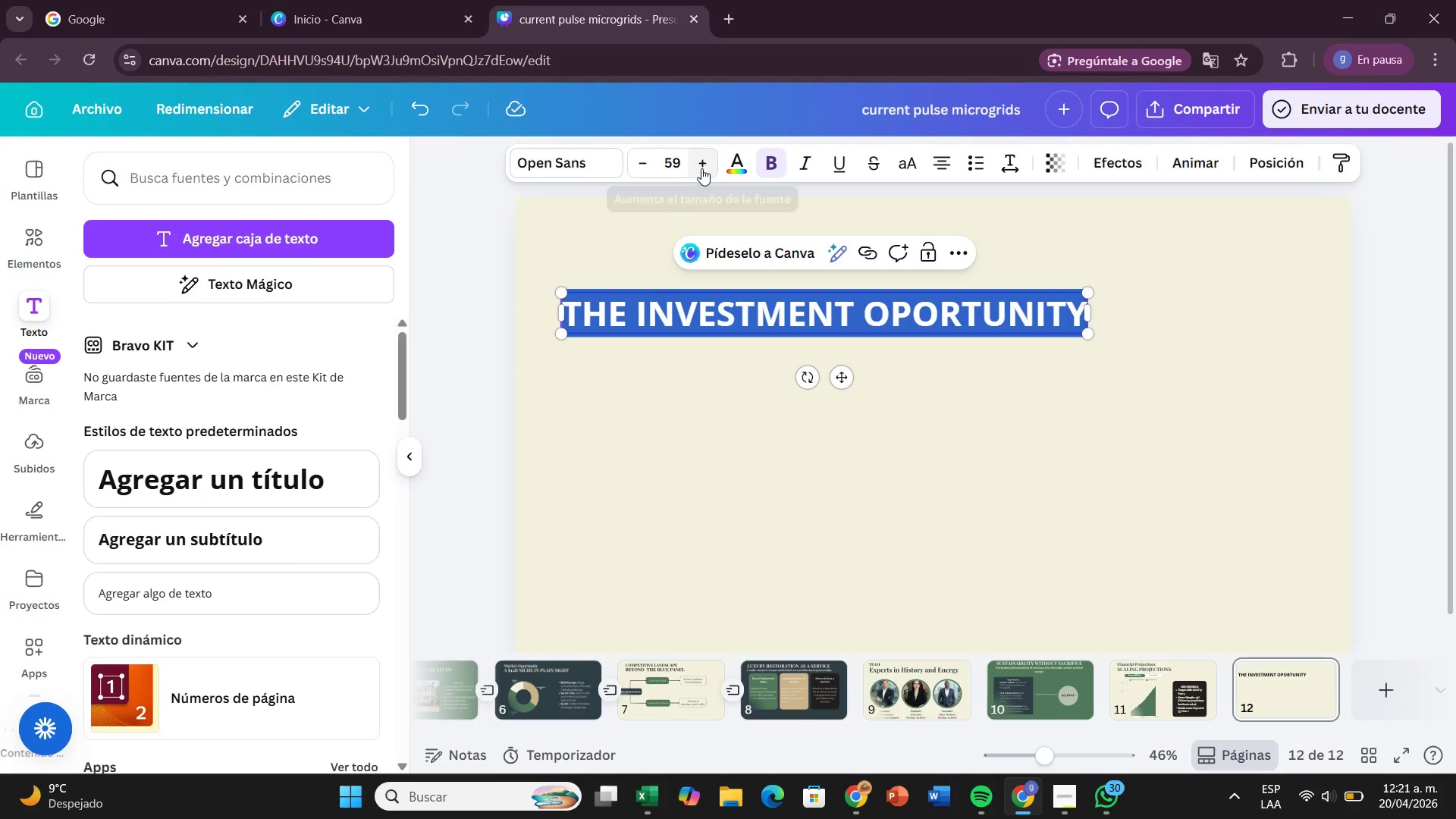 
left_click([701, 168])
 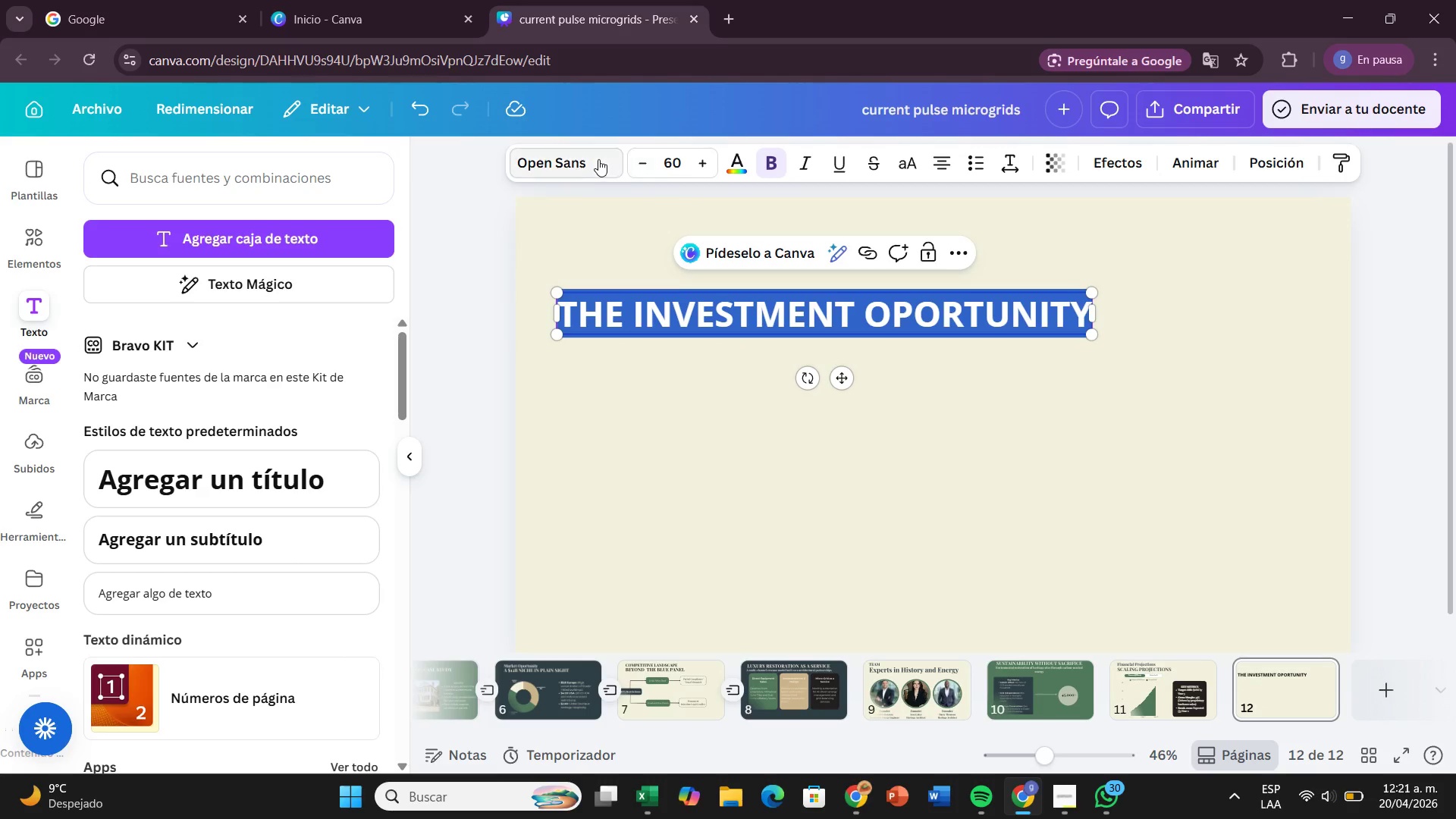 
left_click([598, 159])
 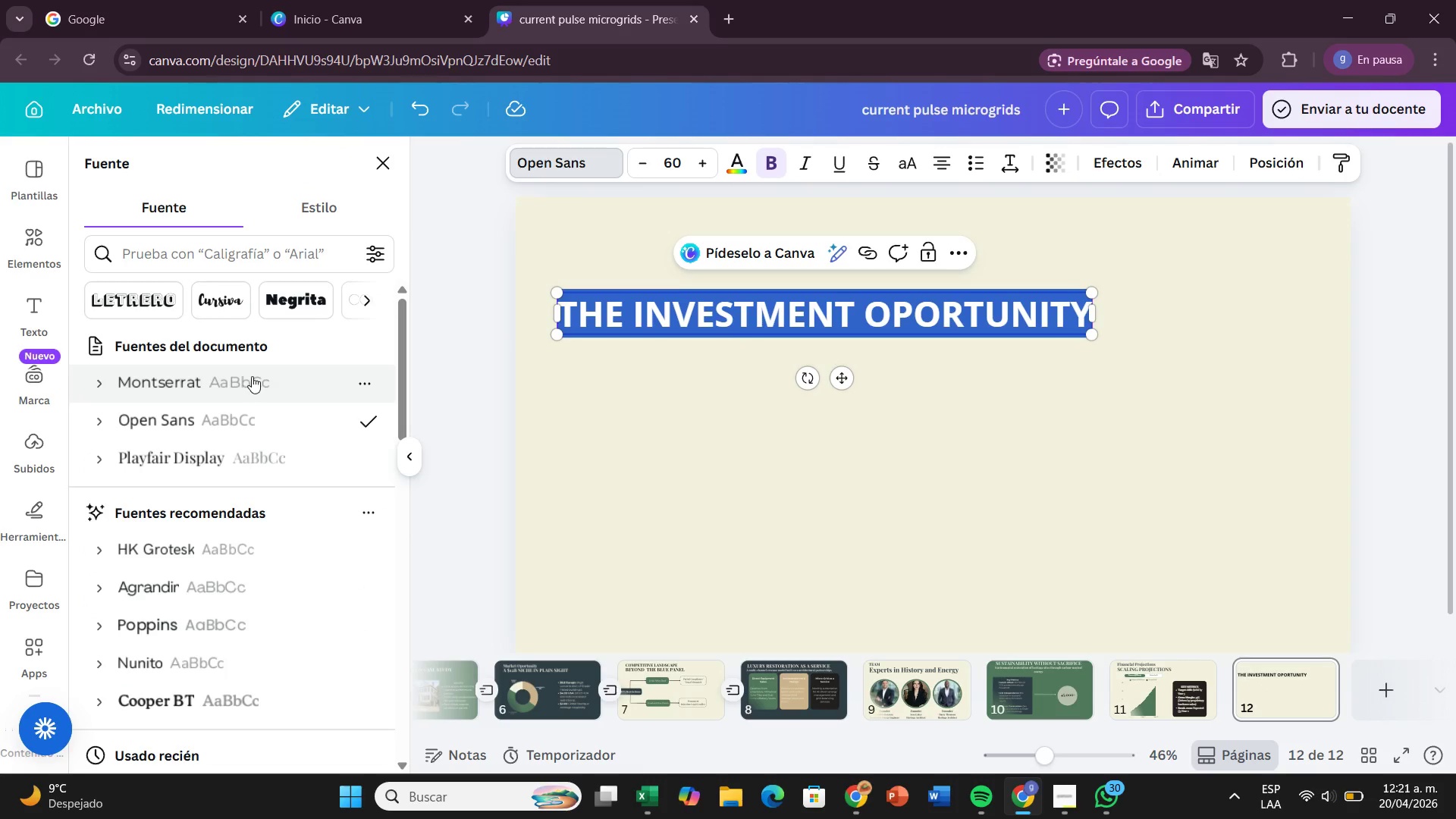 
left_click([284, 453])
 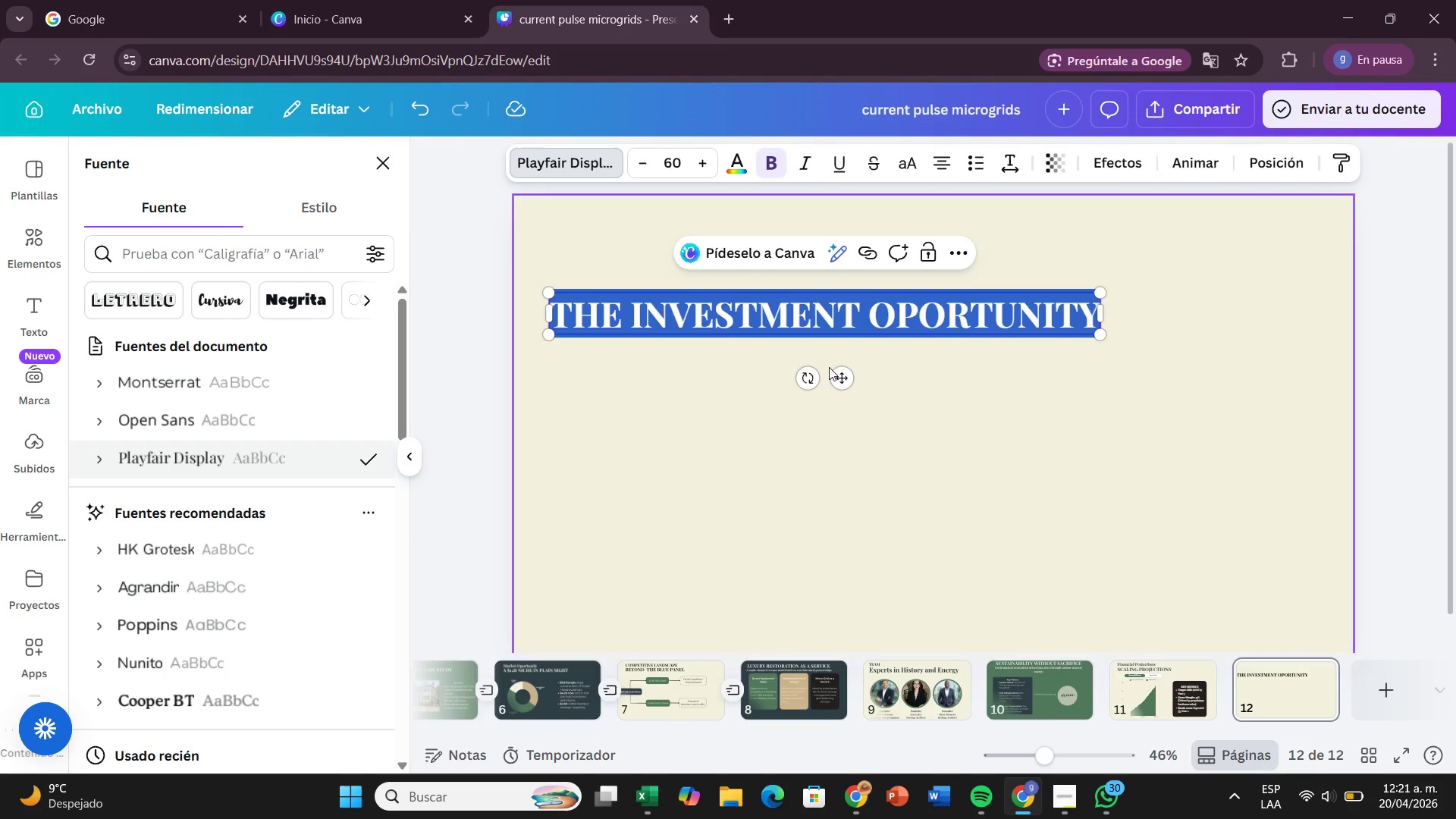 
left_click_drag(start_coordinate=[837, 378], to_coordinate=[937, 294])
 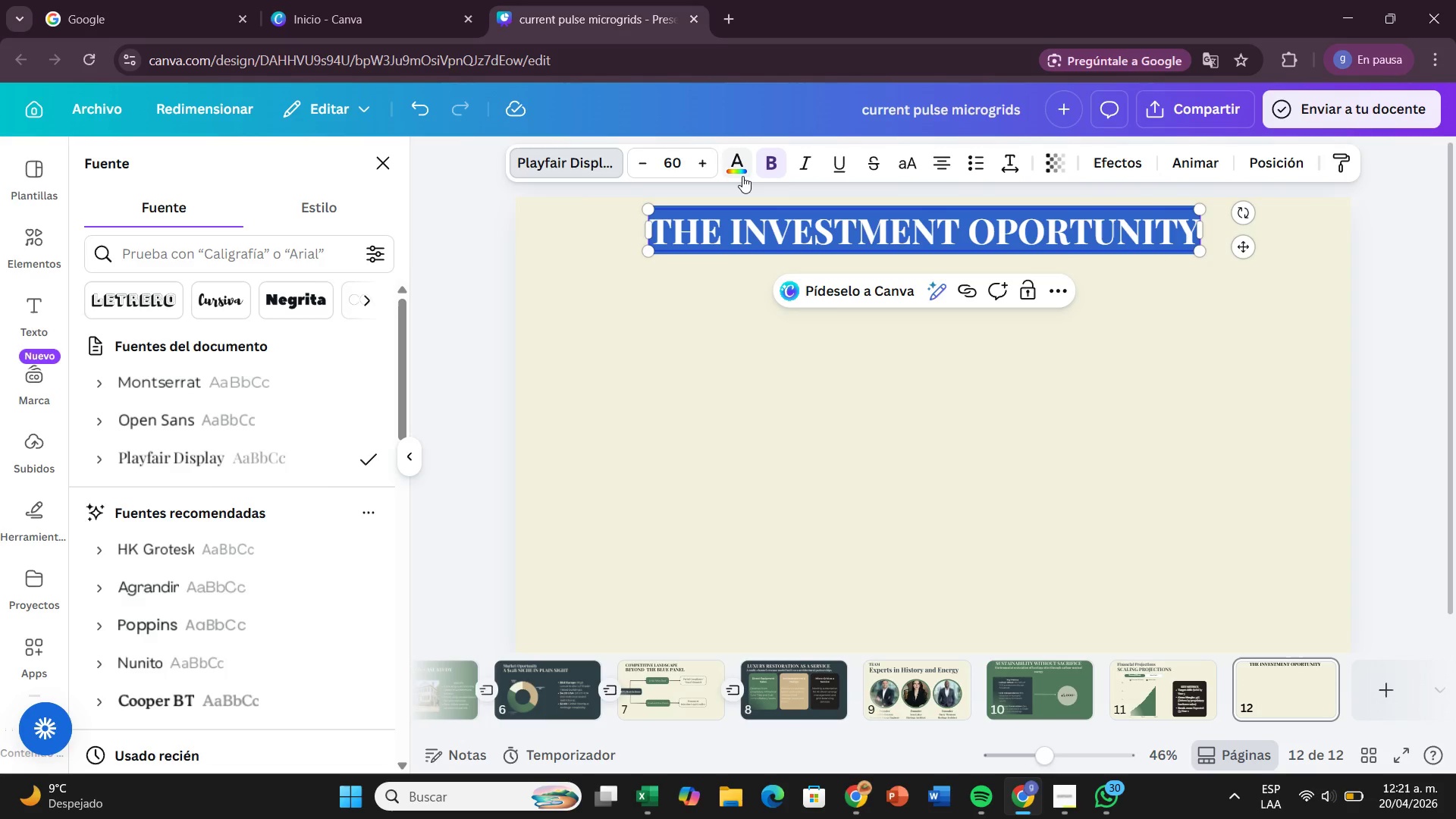 
left_click([742, 176])
 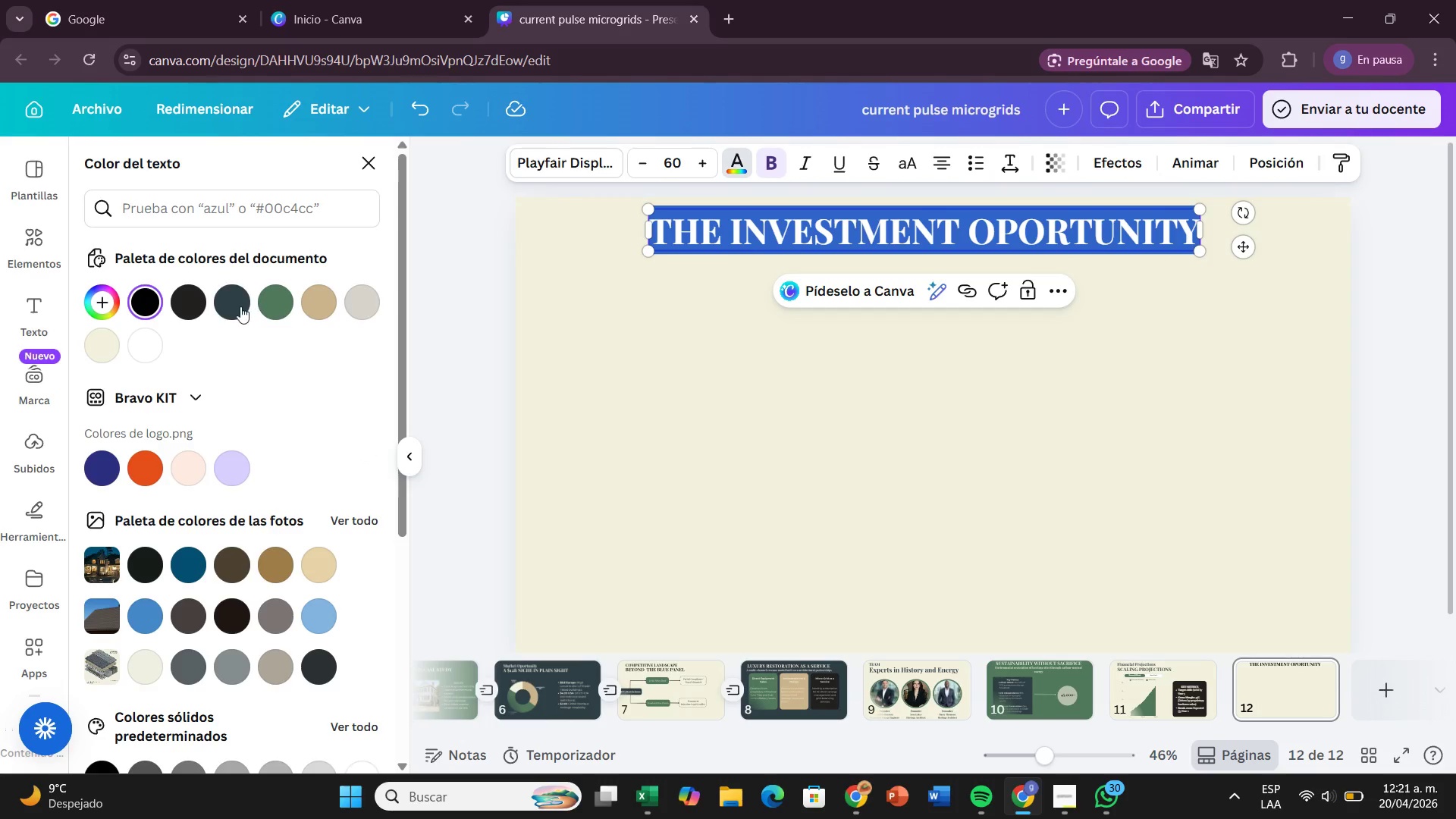 
left_click([228, 306])
 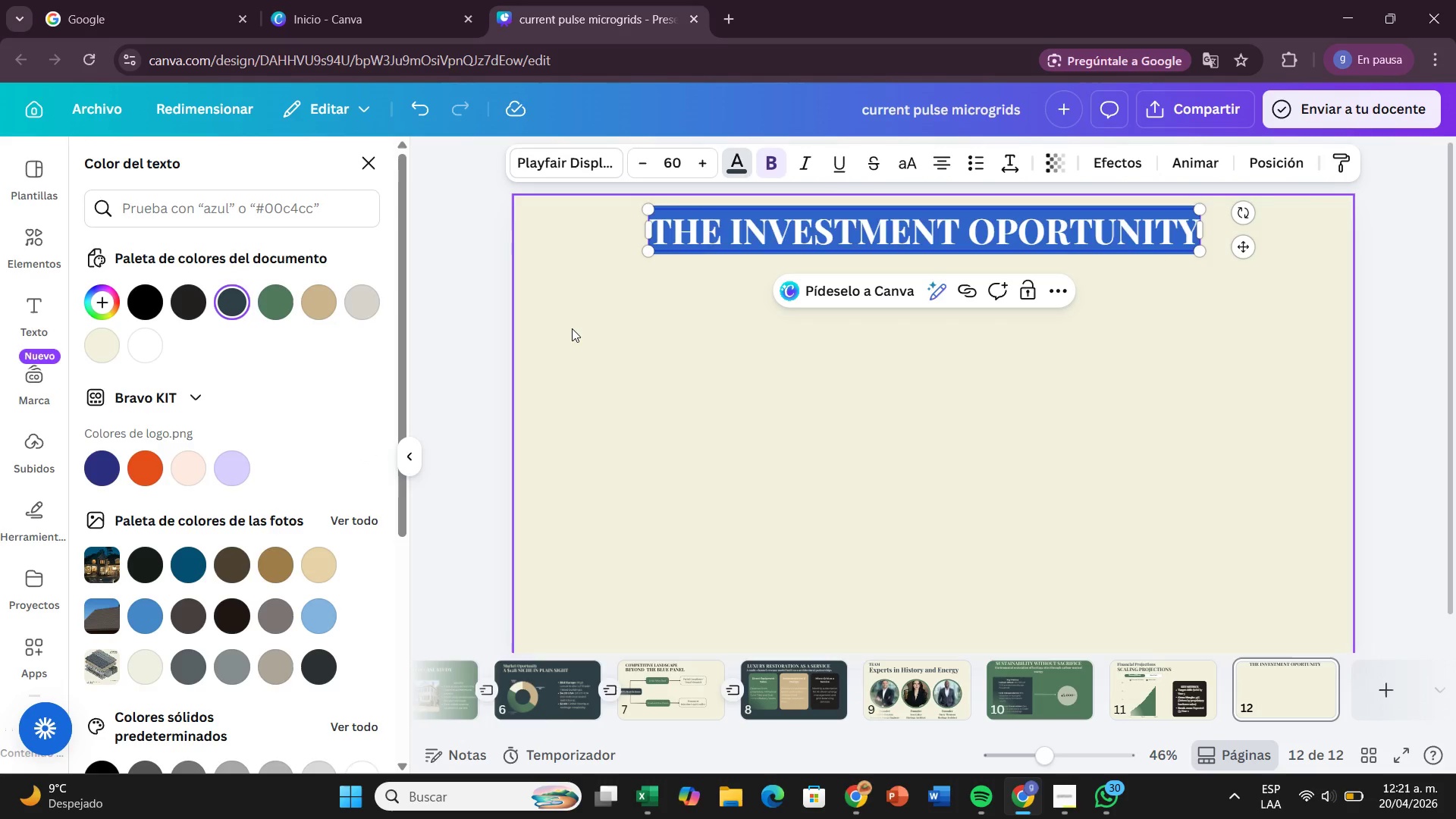 
left_click([573, 328])
 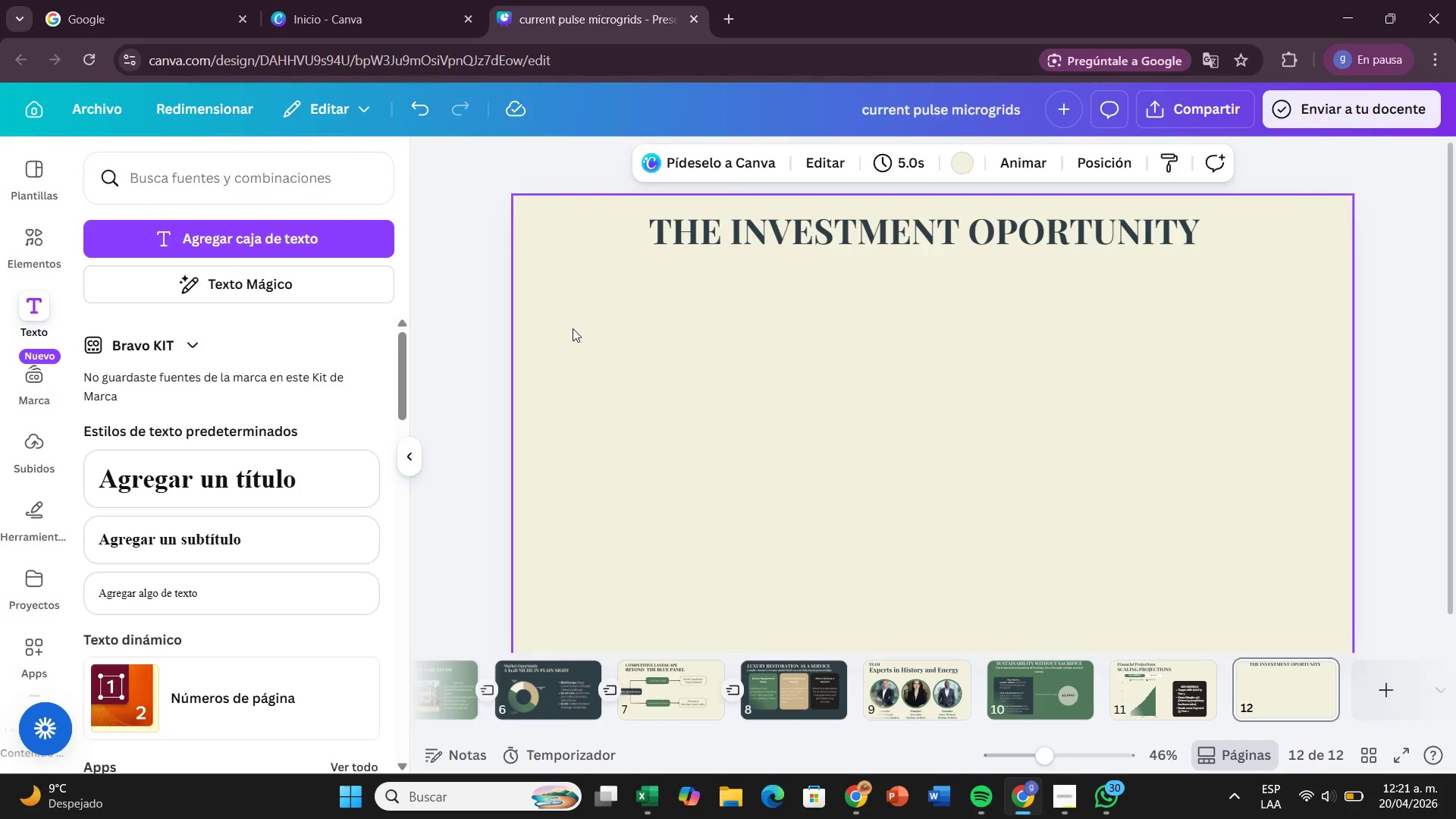 
wait(8.23)
 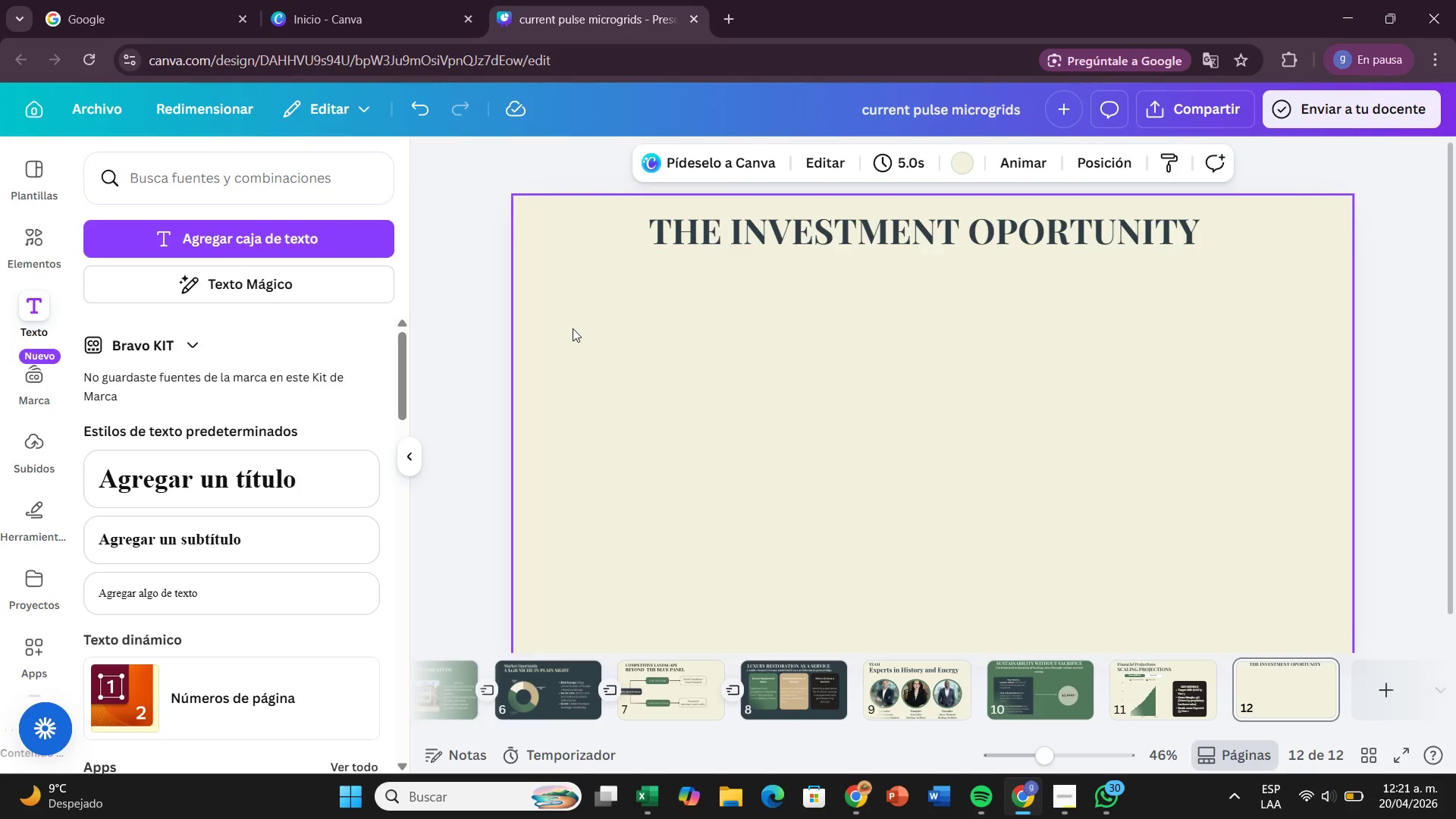 
left_click([340, 525])
 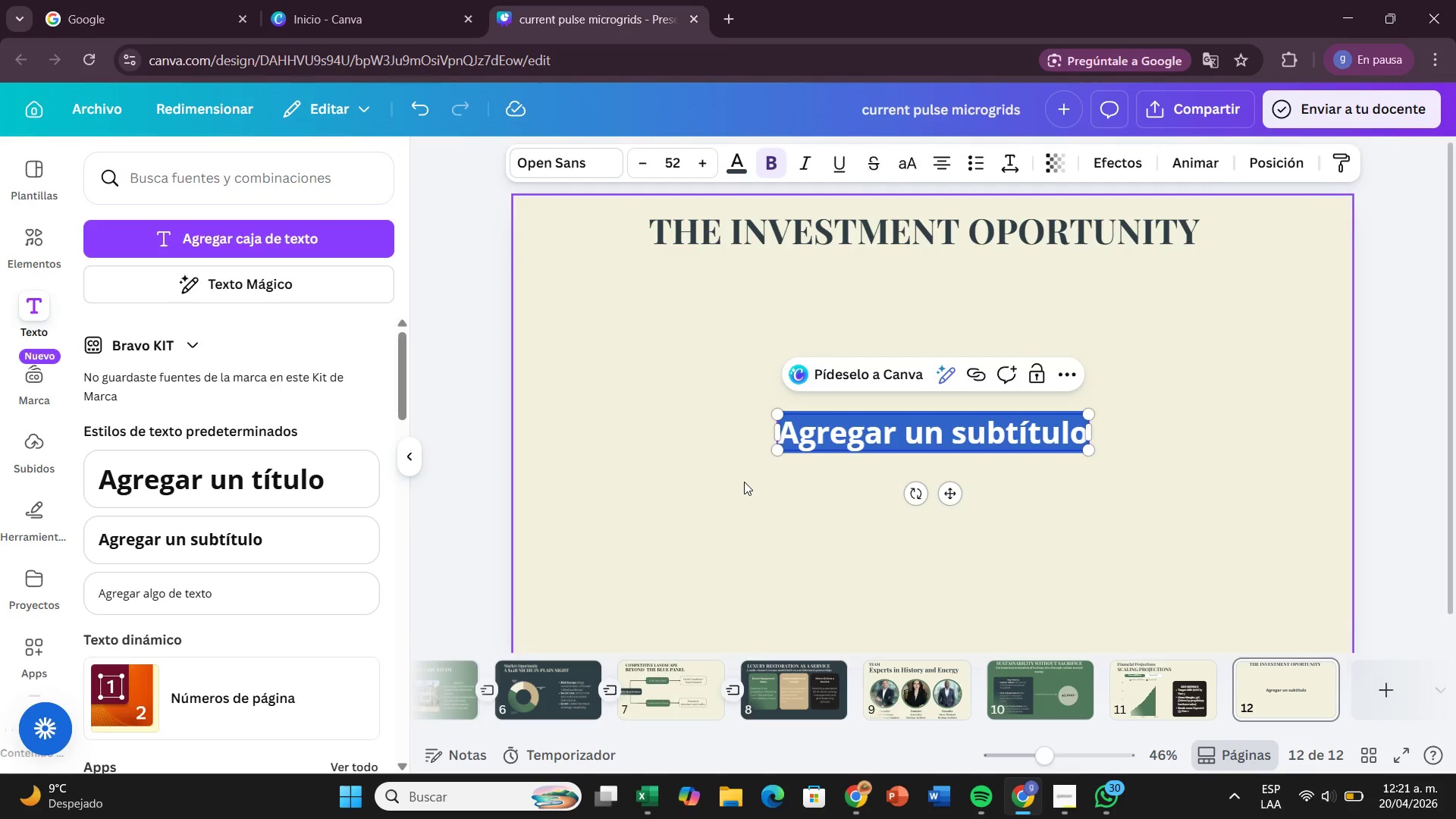 
key(Backspace)
type(Join us in powering the next century )
 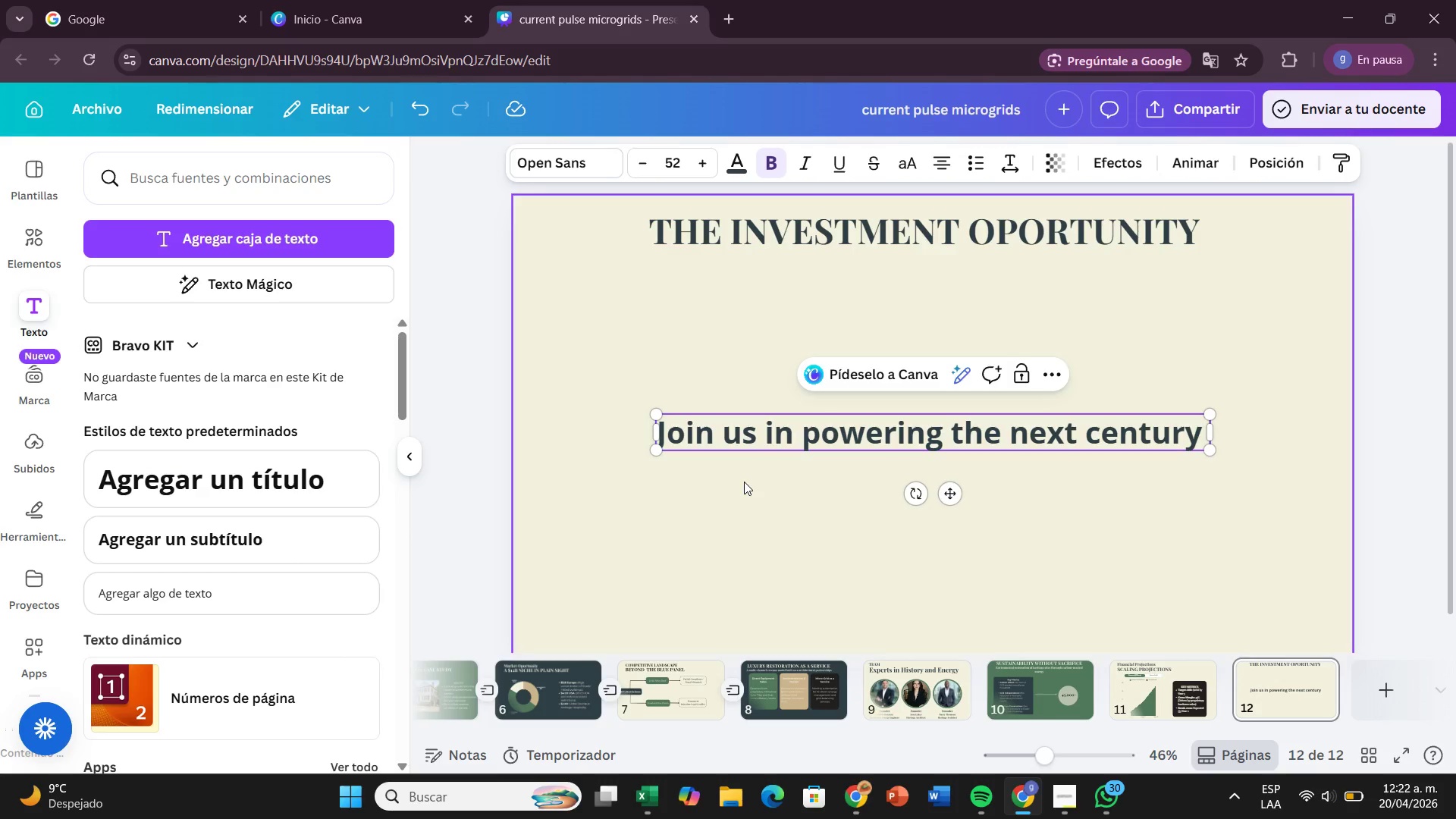 
type(of architectural heritage)
 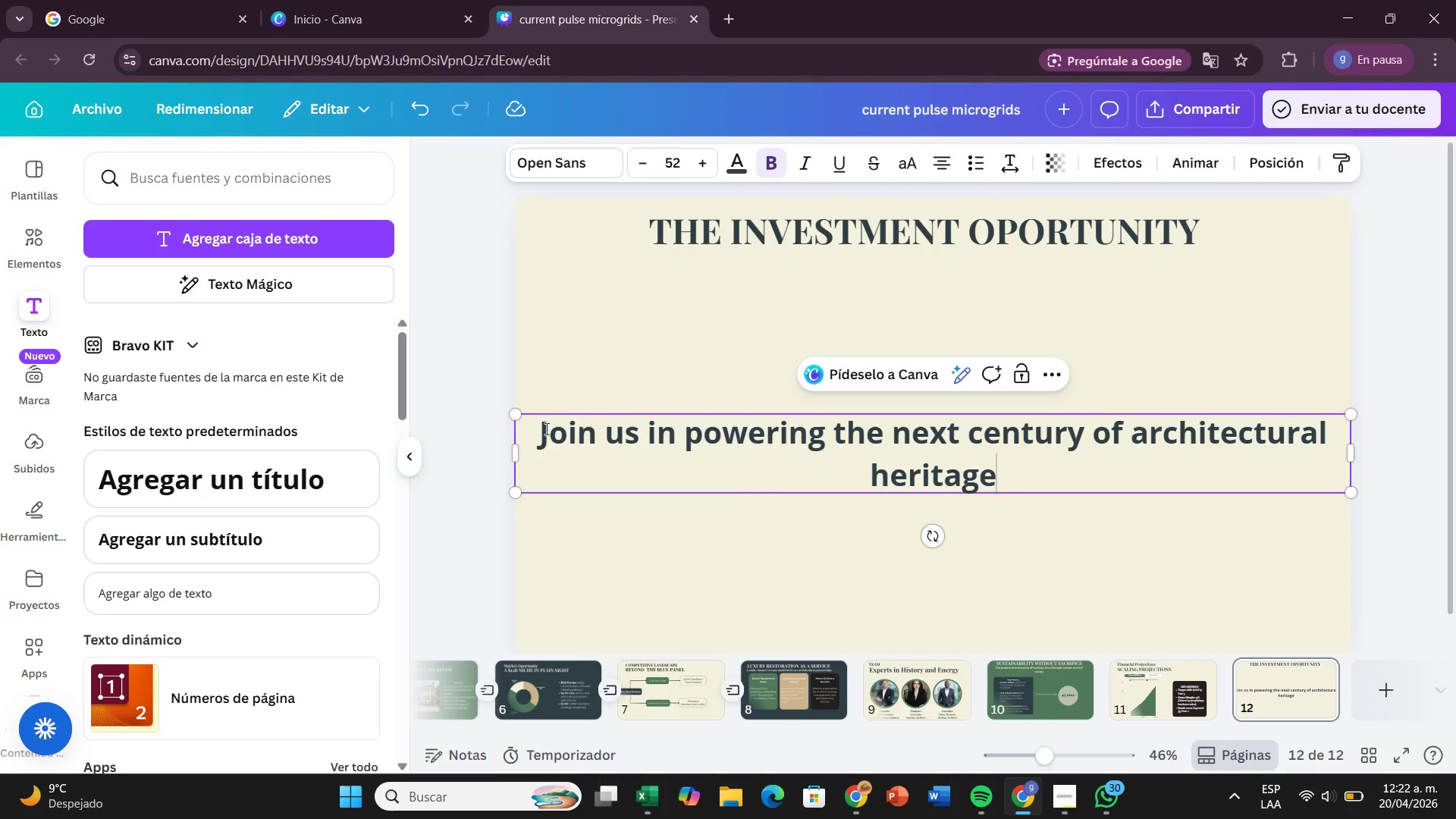 
left_click_drag(start_coordinate=[534, 431], to_coordinate=[1043, 472])
 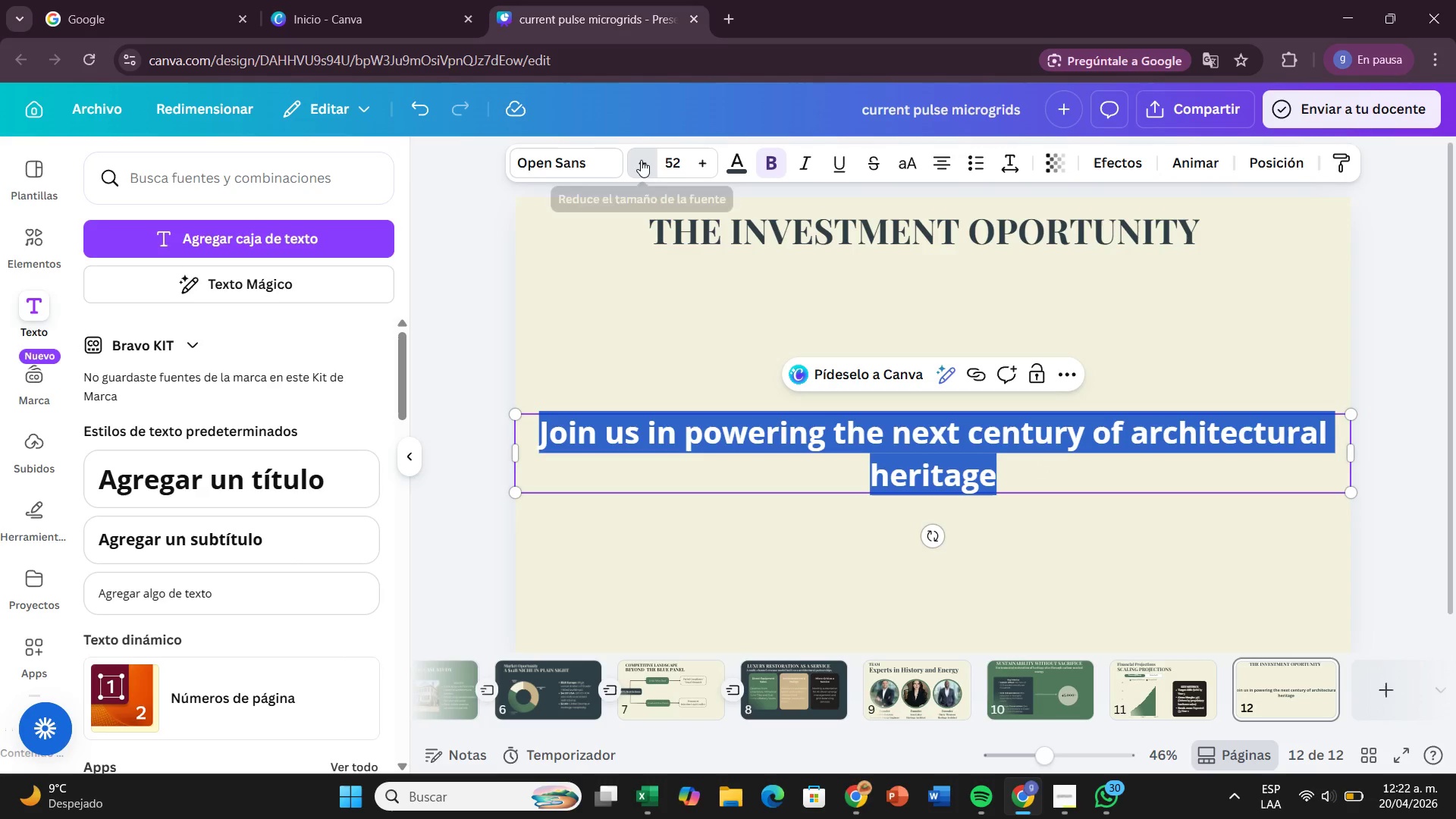 
left_click([641, 160])
 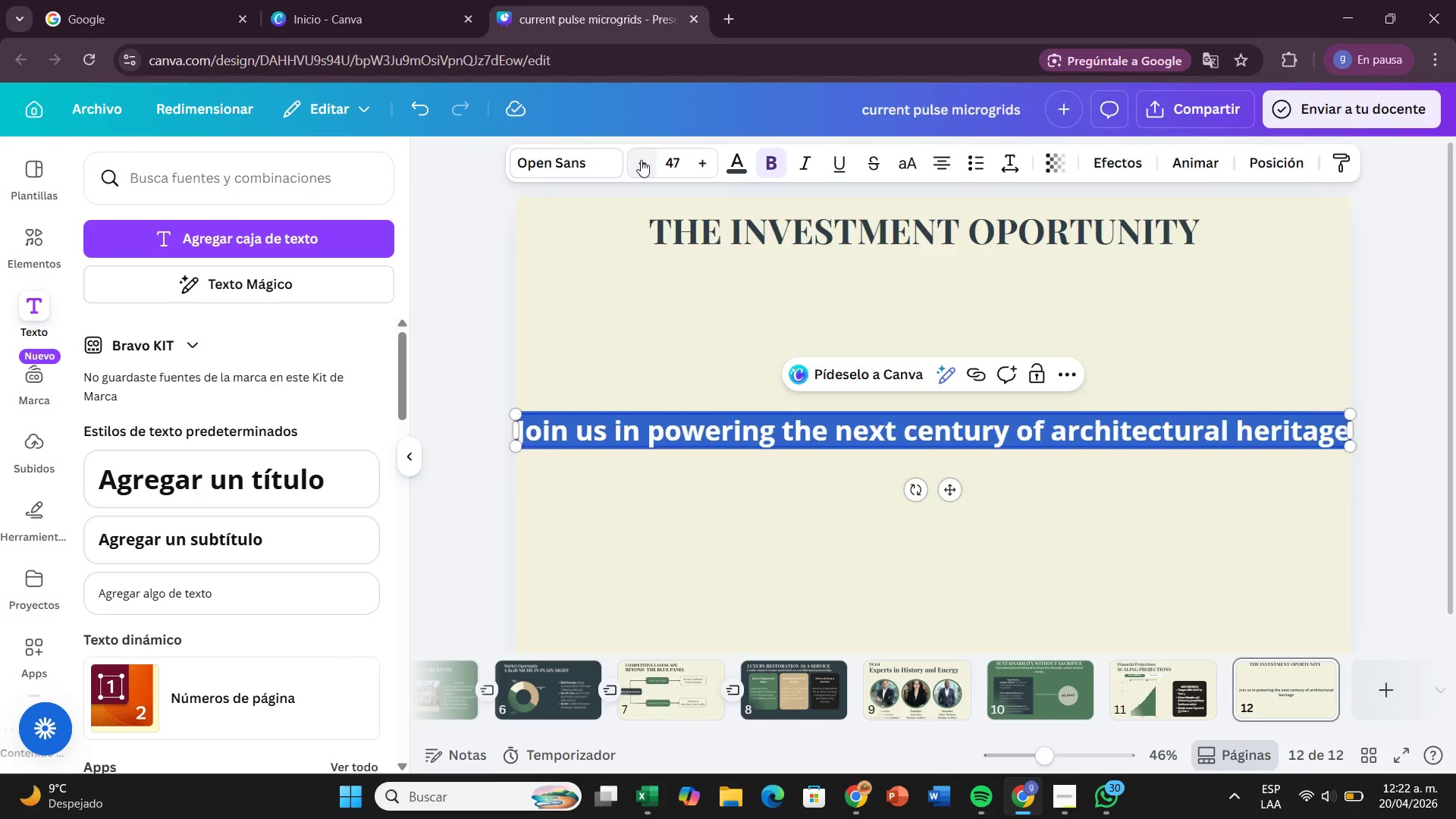 
double_click([641, 160])
 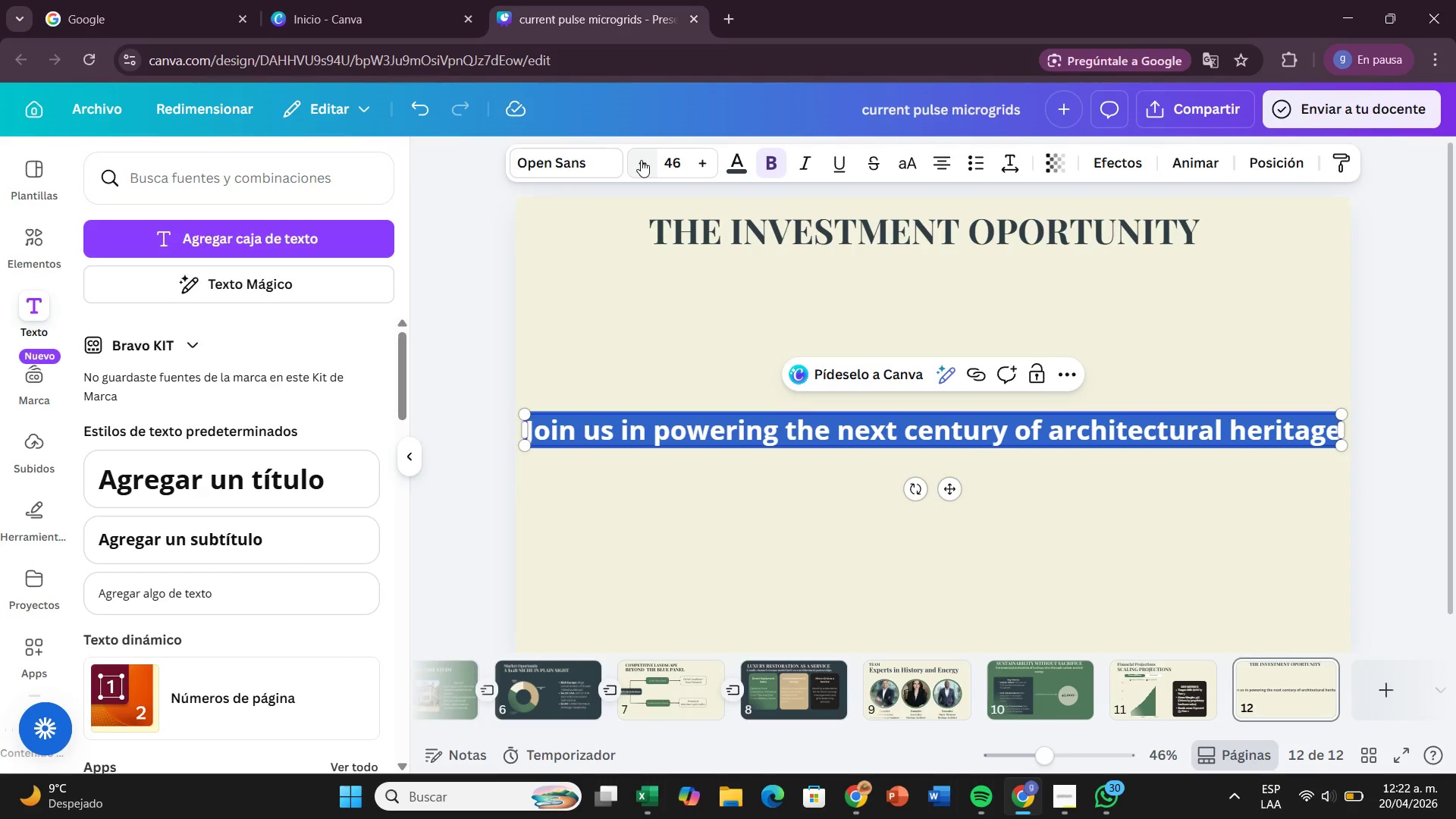 
triple_click([641, 160])
 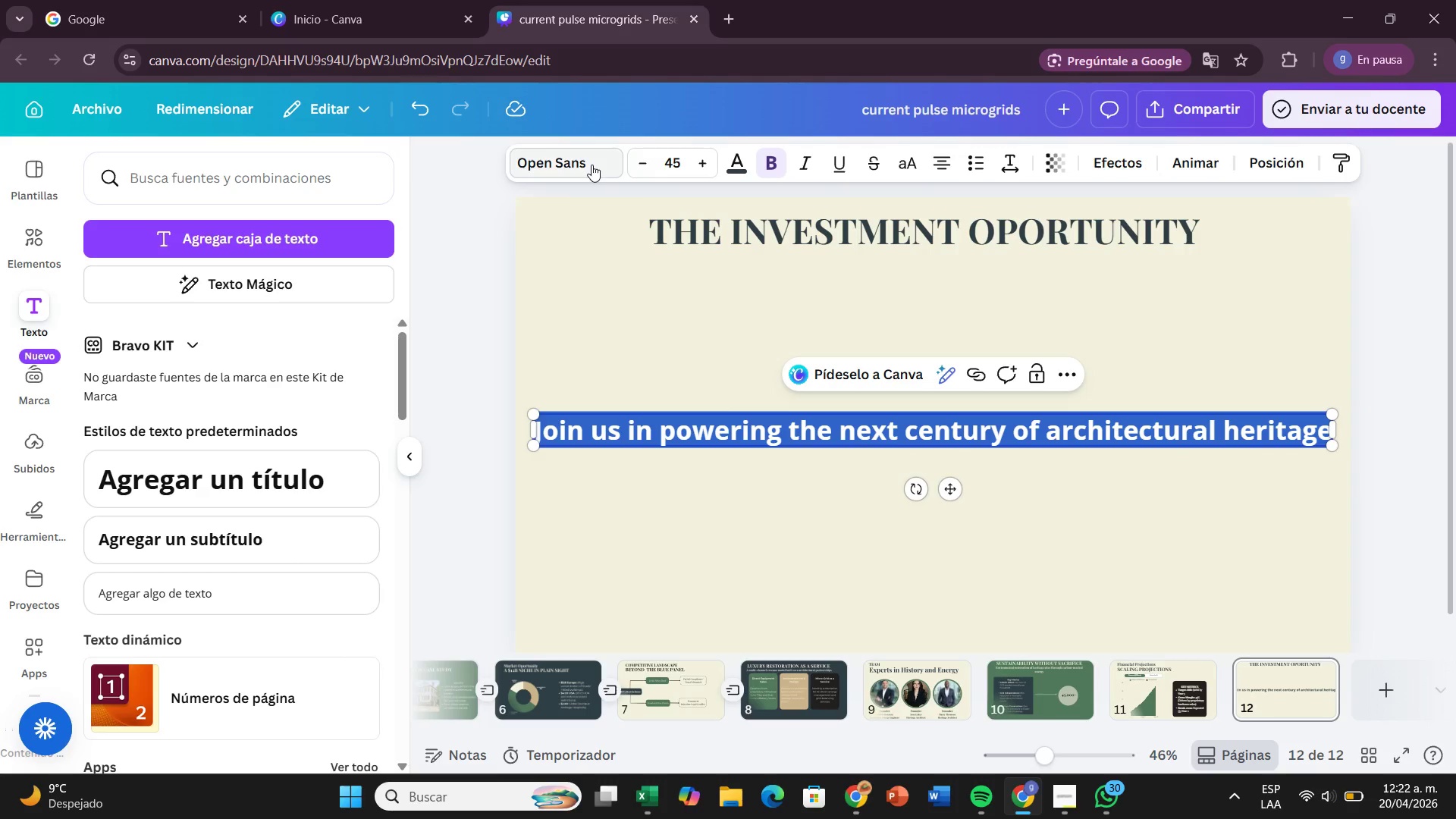 
left_click([592, 165])
 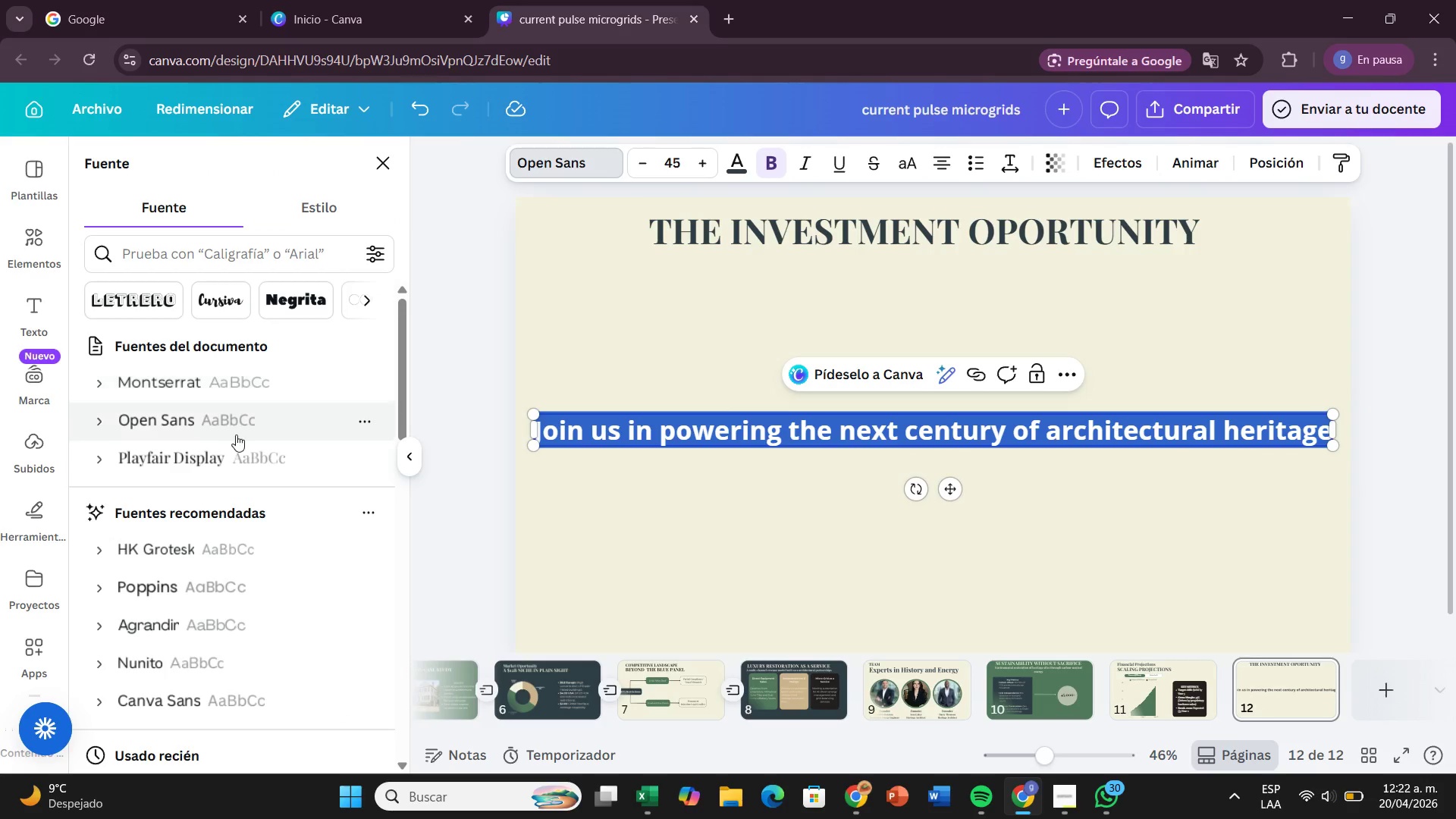 
left_click([239, 441])
 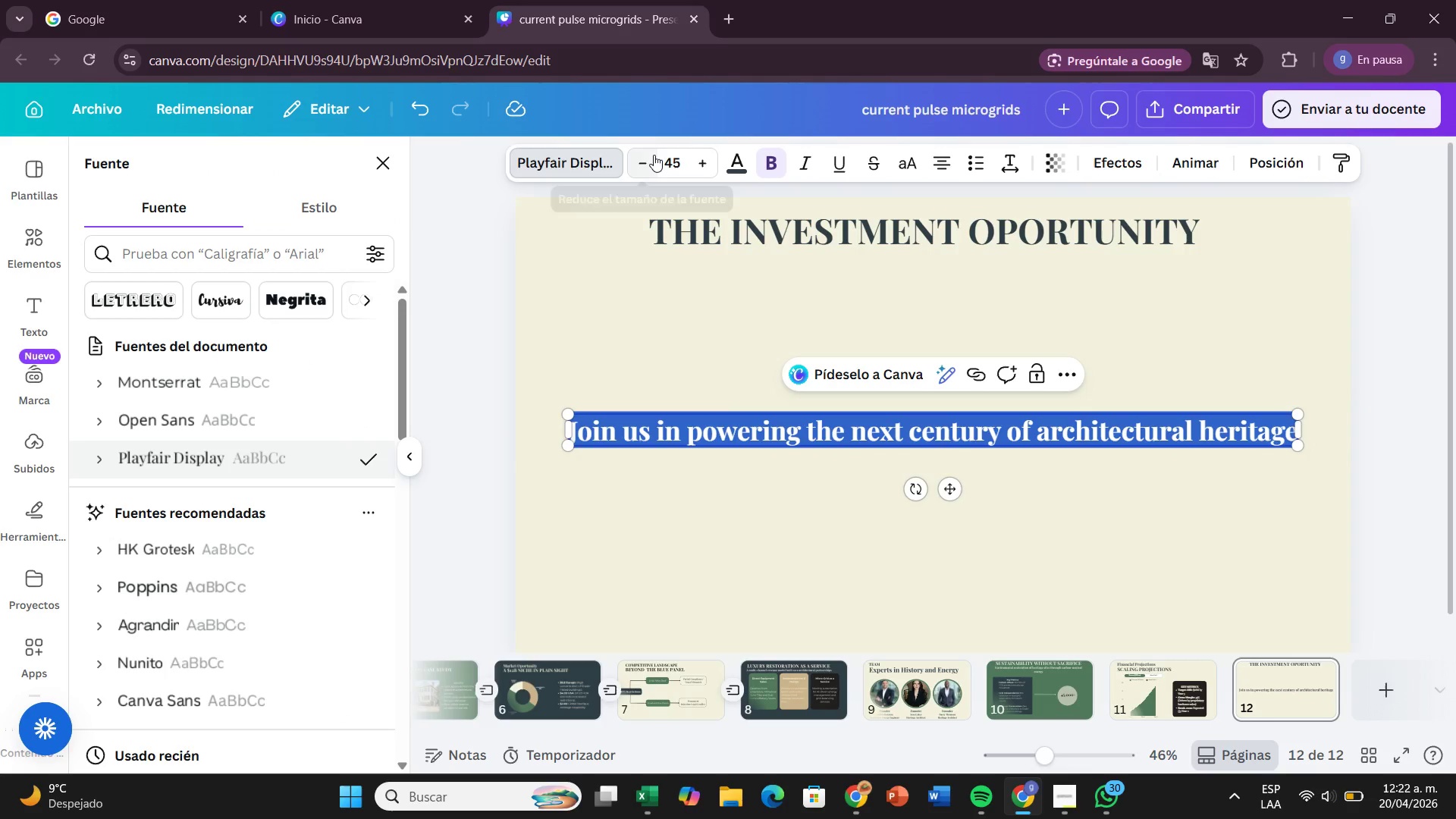 
left_click([654, 155])
 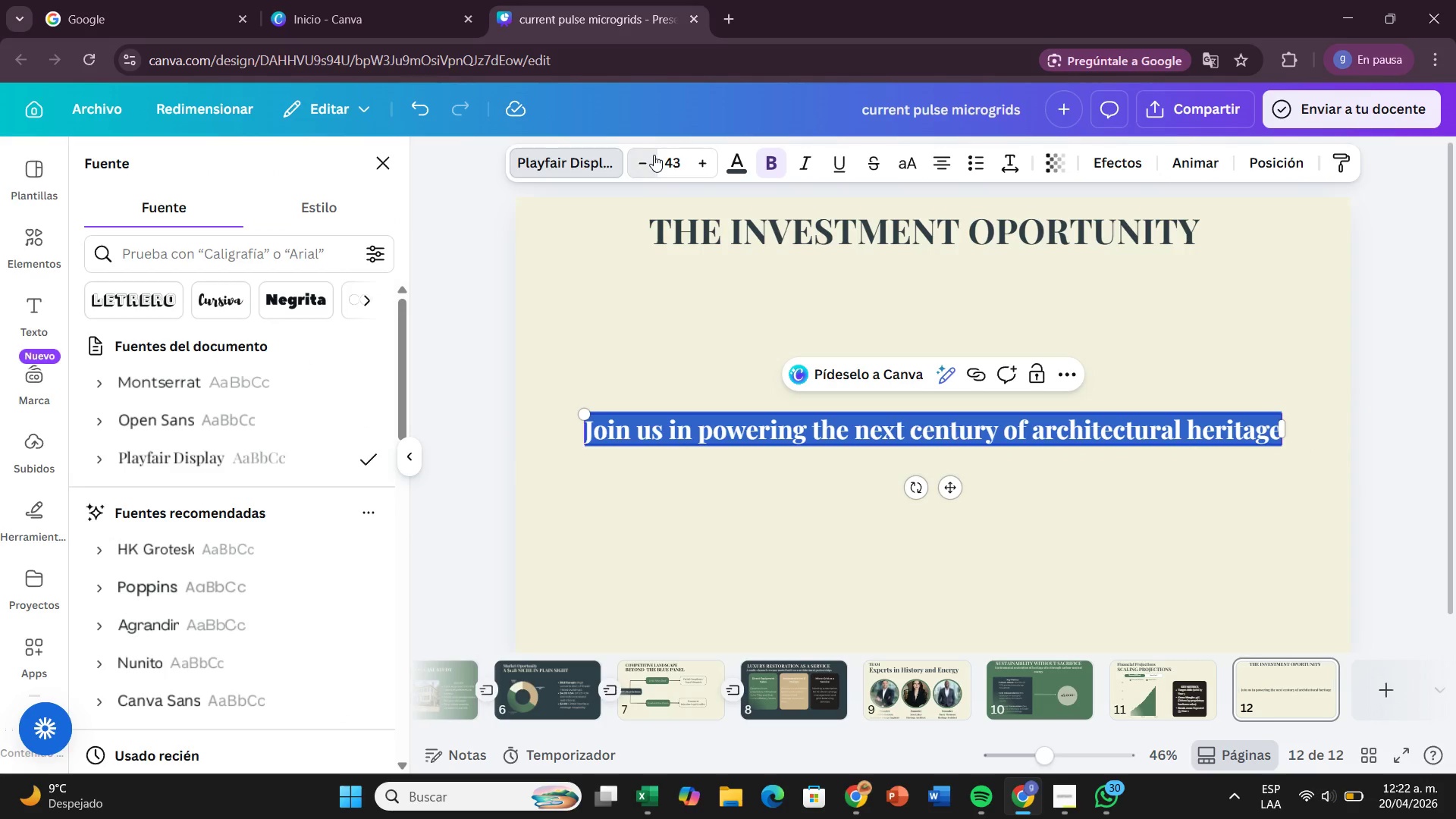 
left_click([654, 155])
 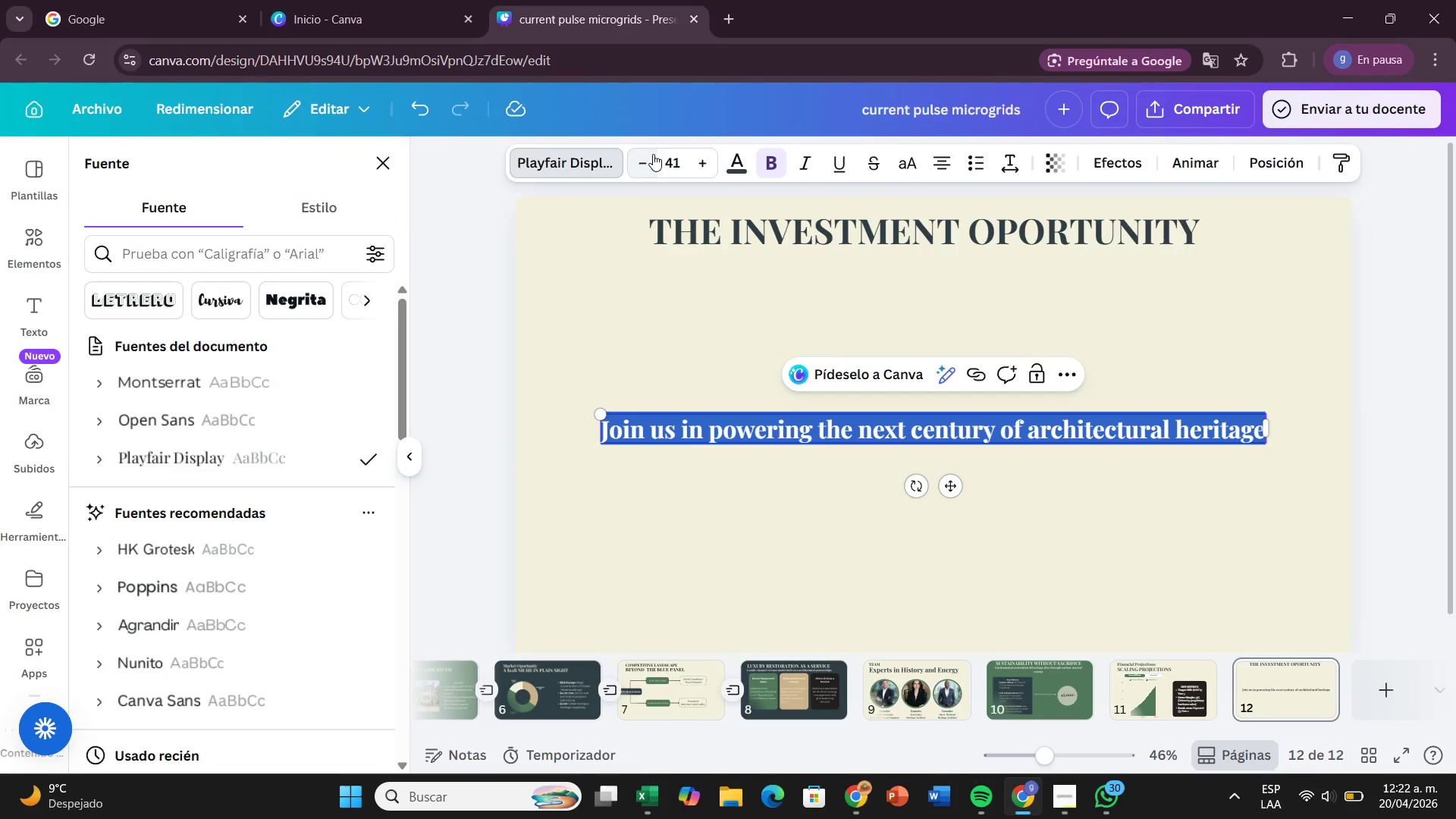 
left_click([653, 154])
 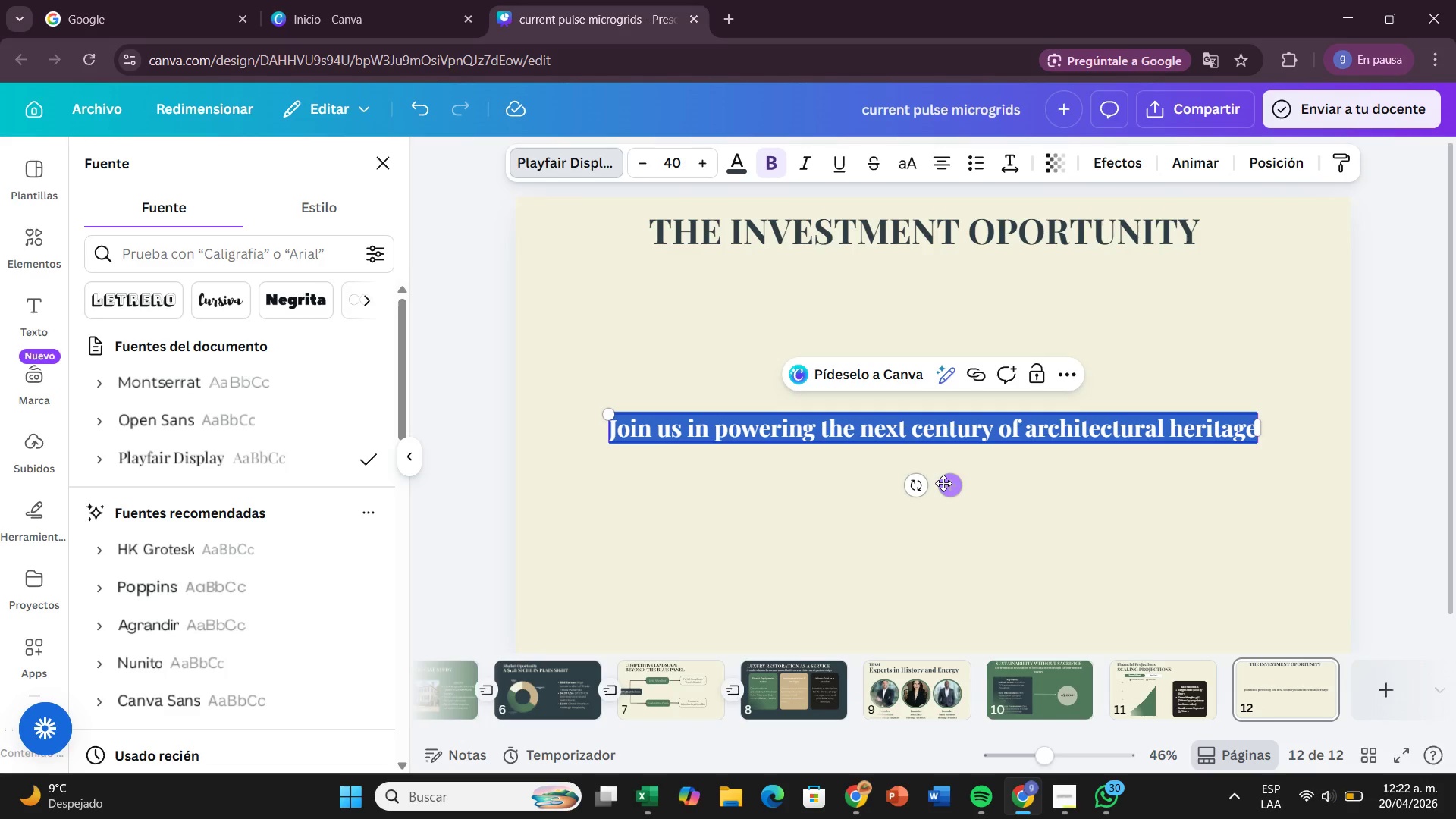 
left_click_drag(start_coordinate=[943, 483], to_coordinate=[937, 317])
 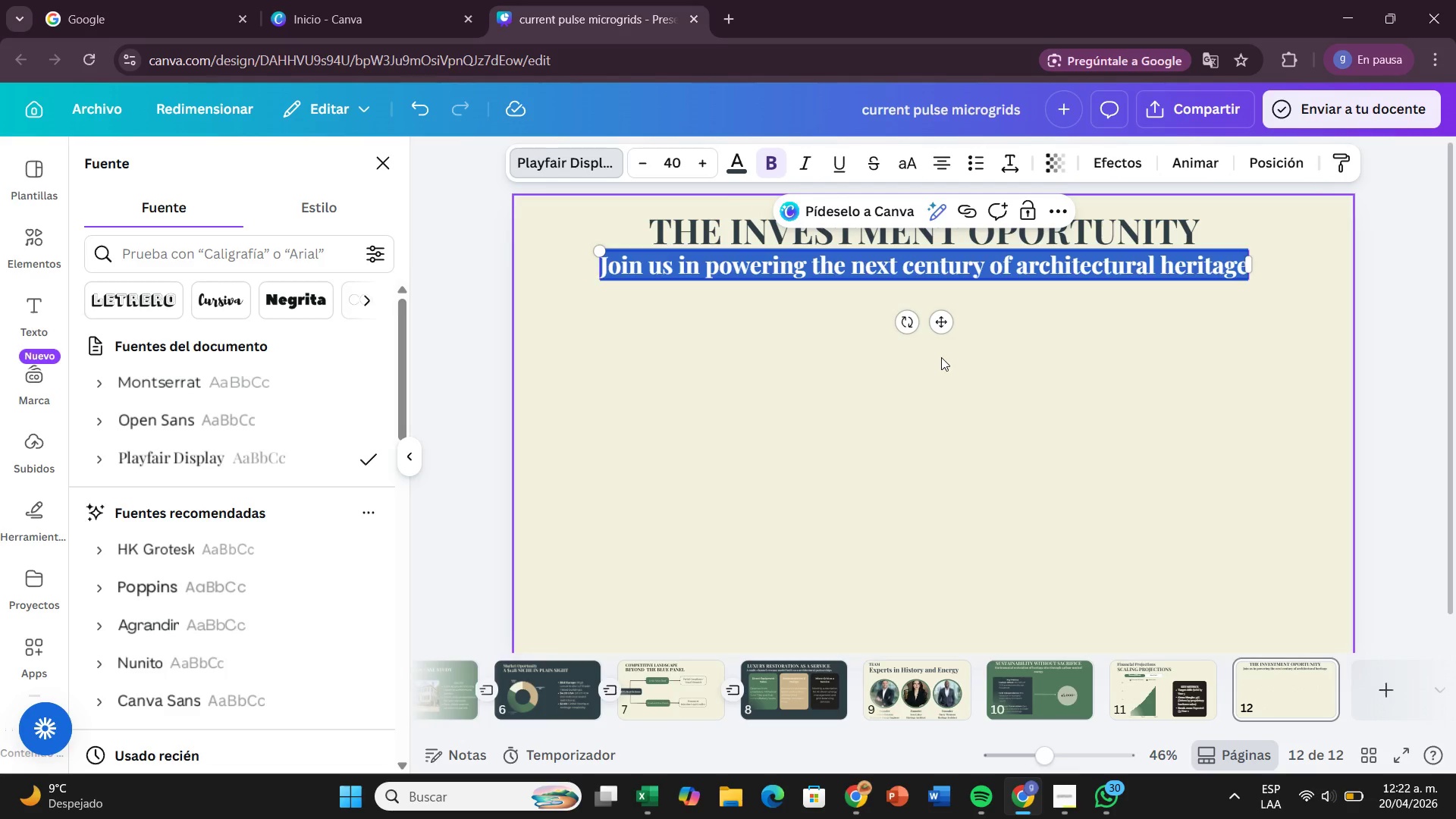 
left_click([941, 357])
 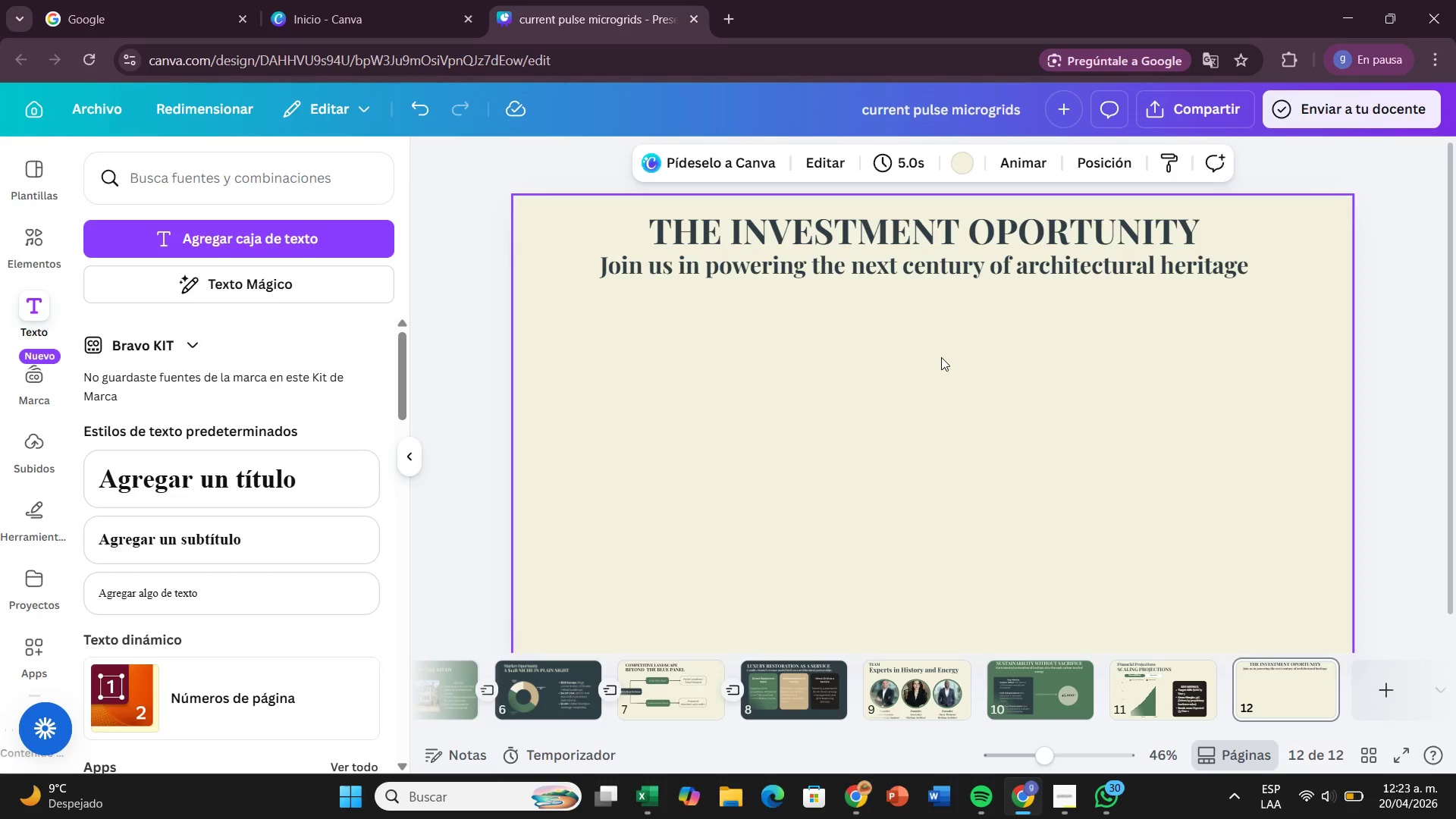 
wait(37.08)
 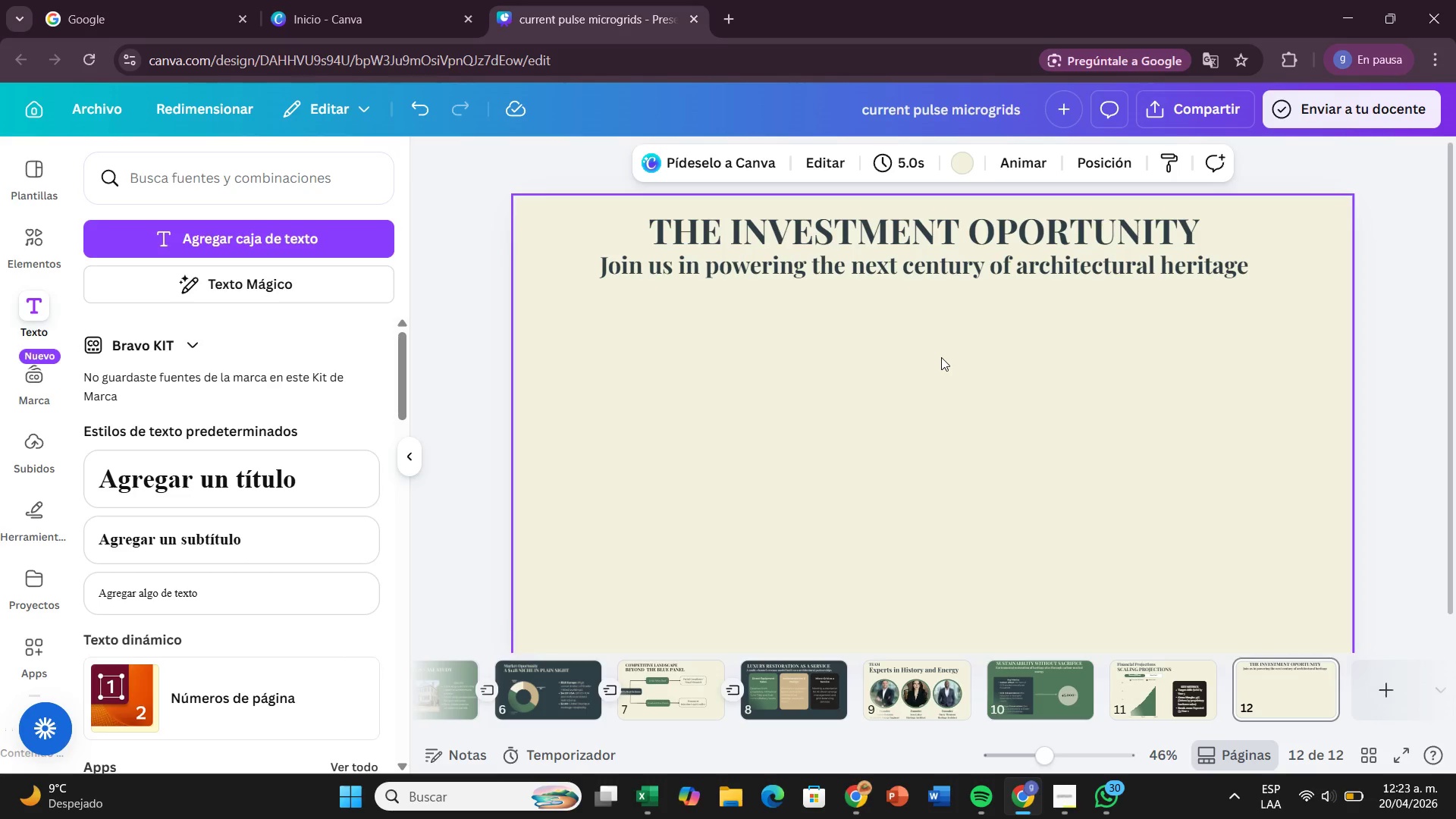 
left_click_drag(start_coordinate=[263, 588], to_coordinate=[802, 330])
 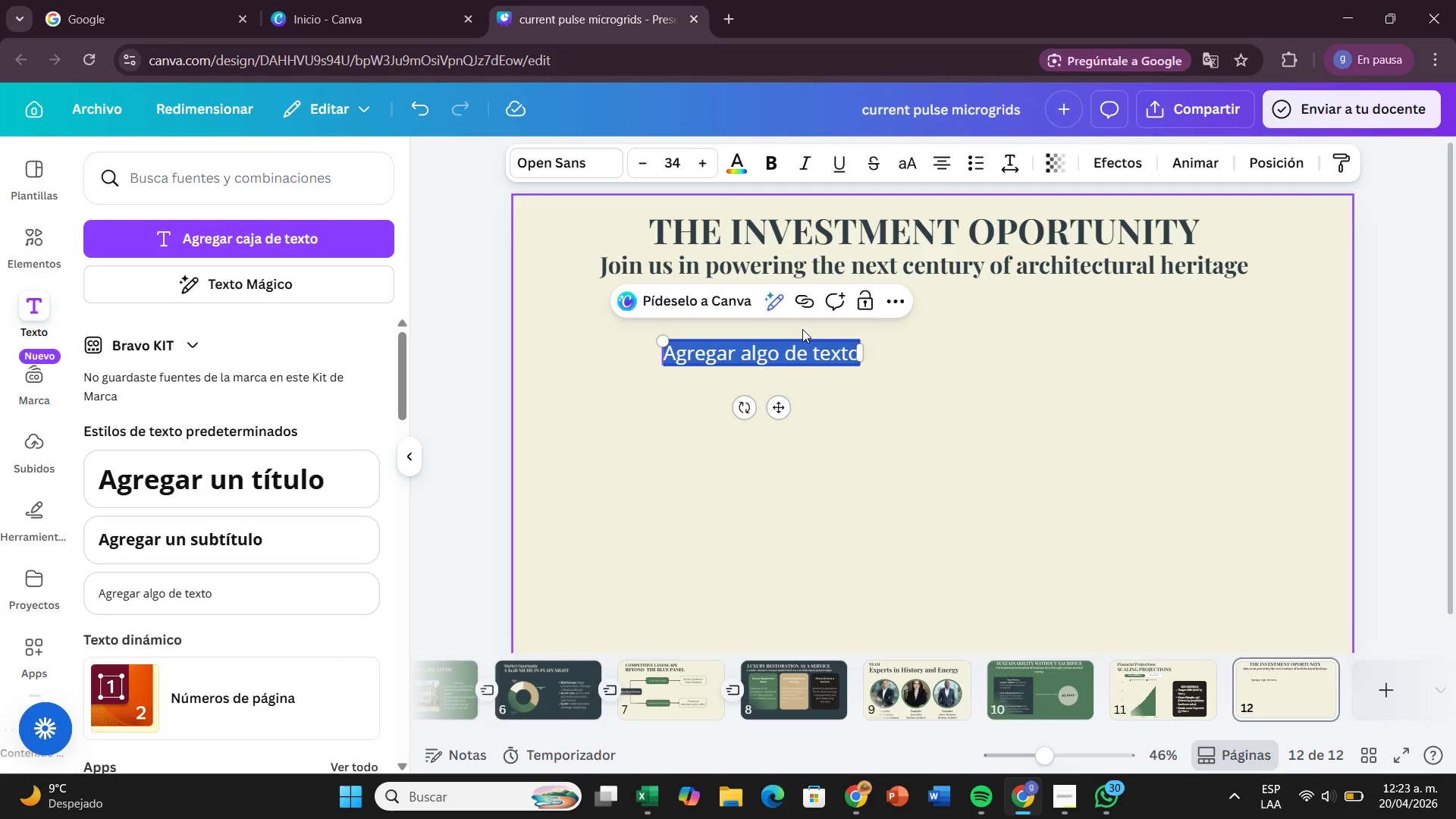 
wait(18.83)
 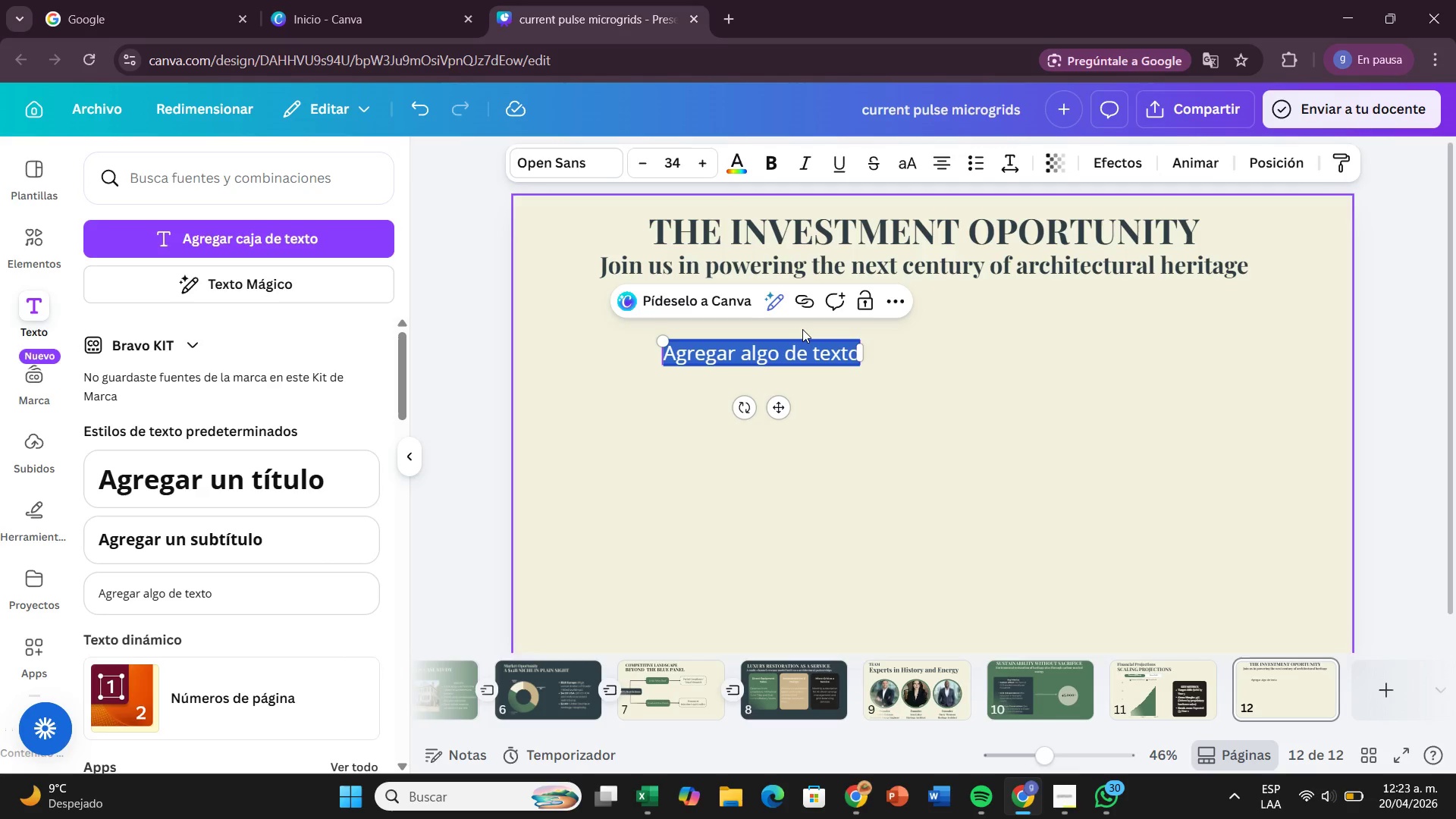 
key(Backspace)
type(Seel)
key(Backspace)
type(king $1.5M in Seed Funding)
 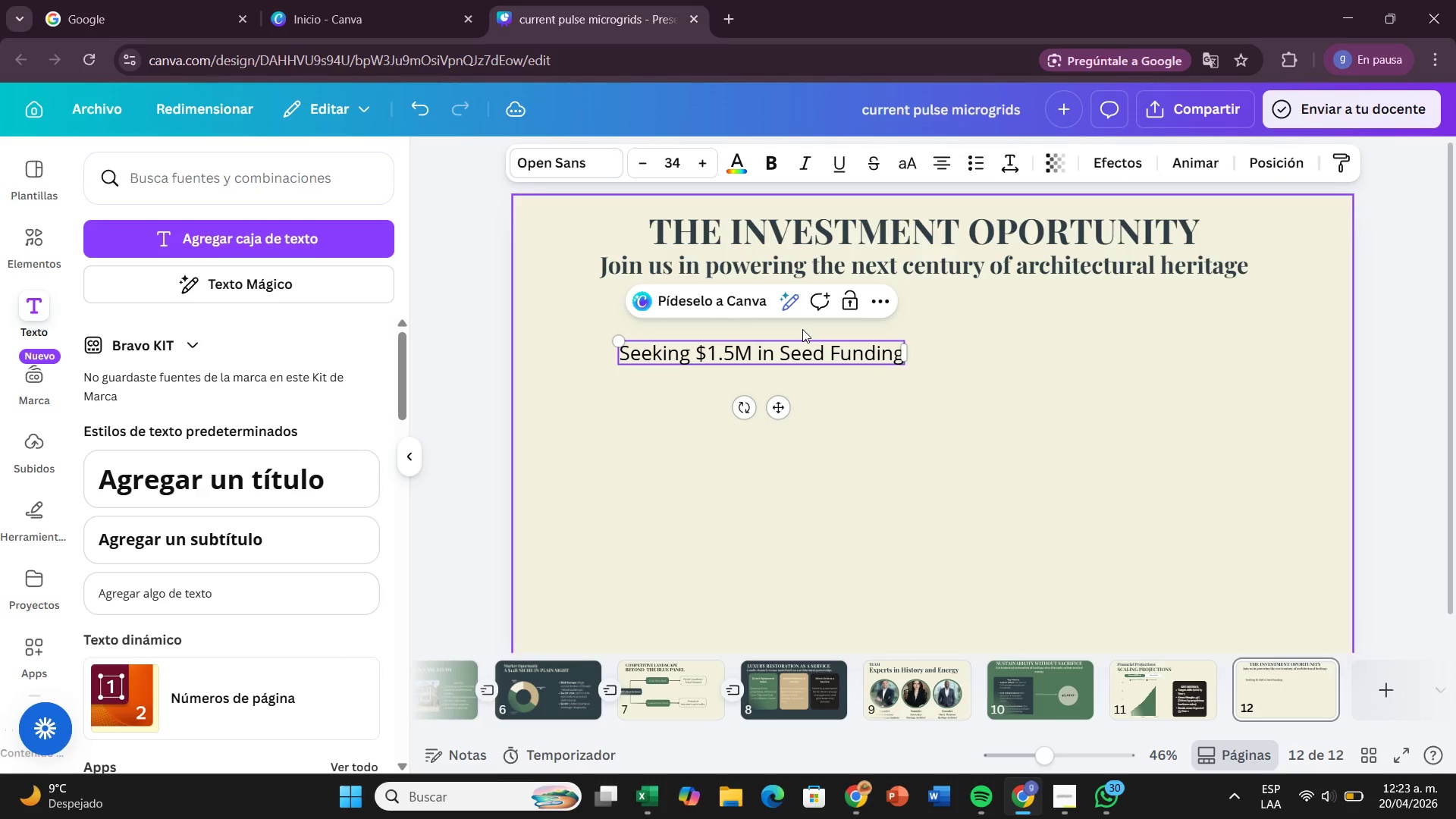 
key(Enter)
 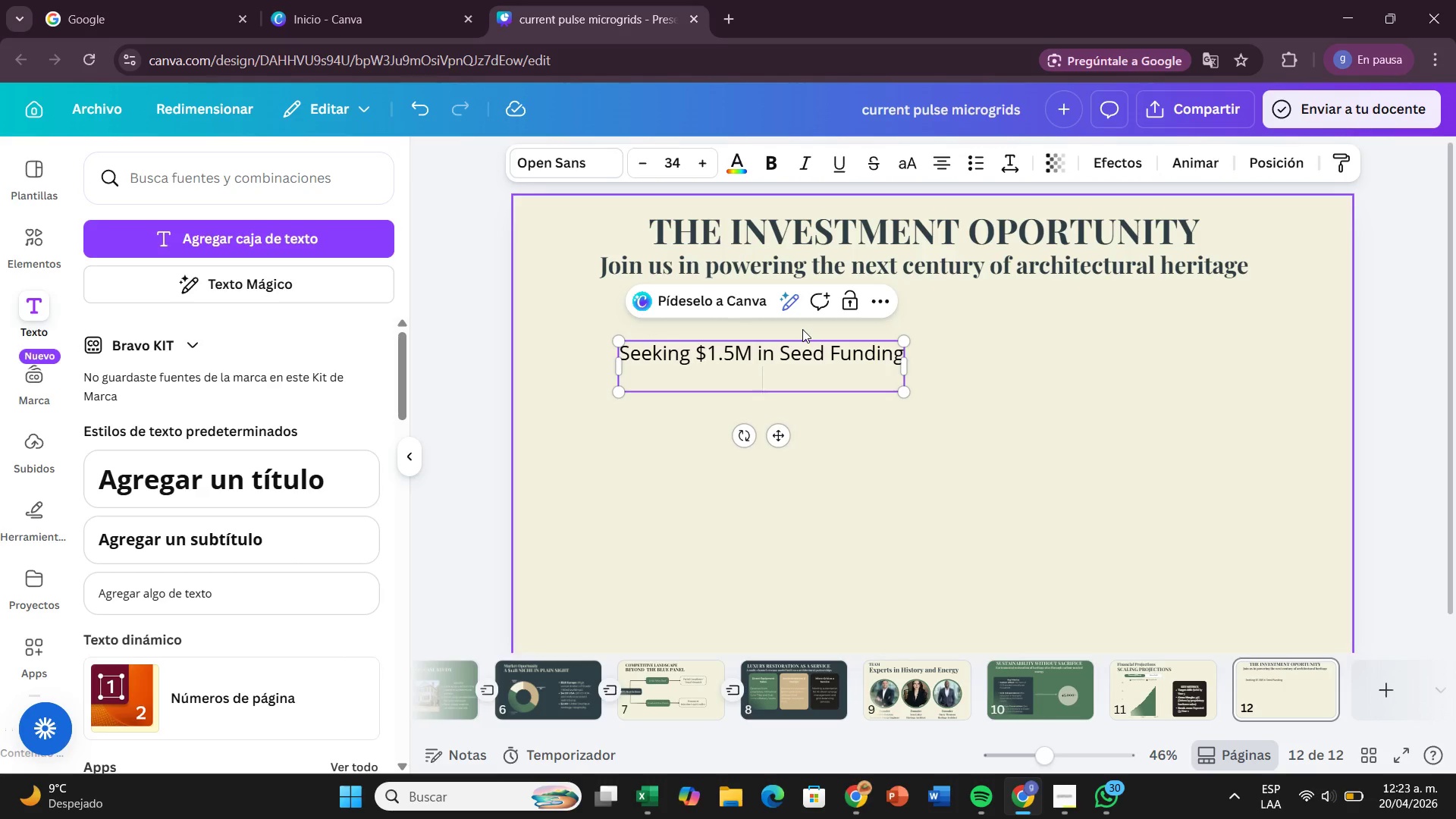 
key(Enter)
 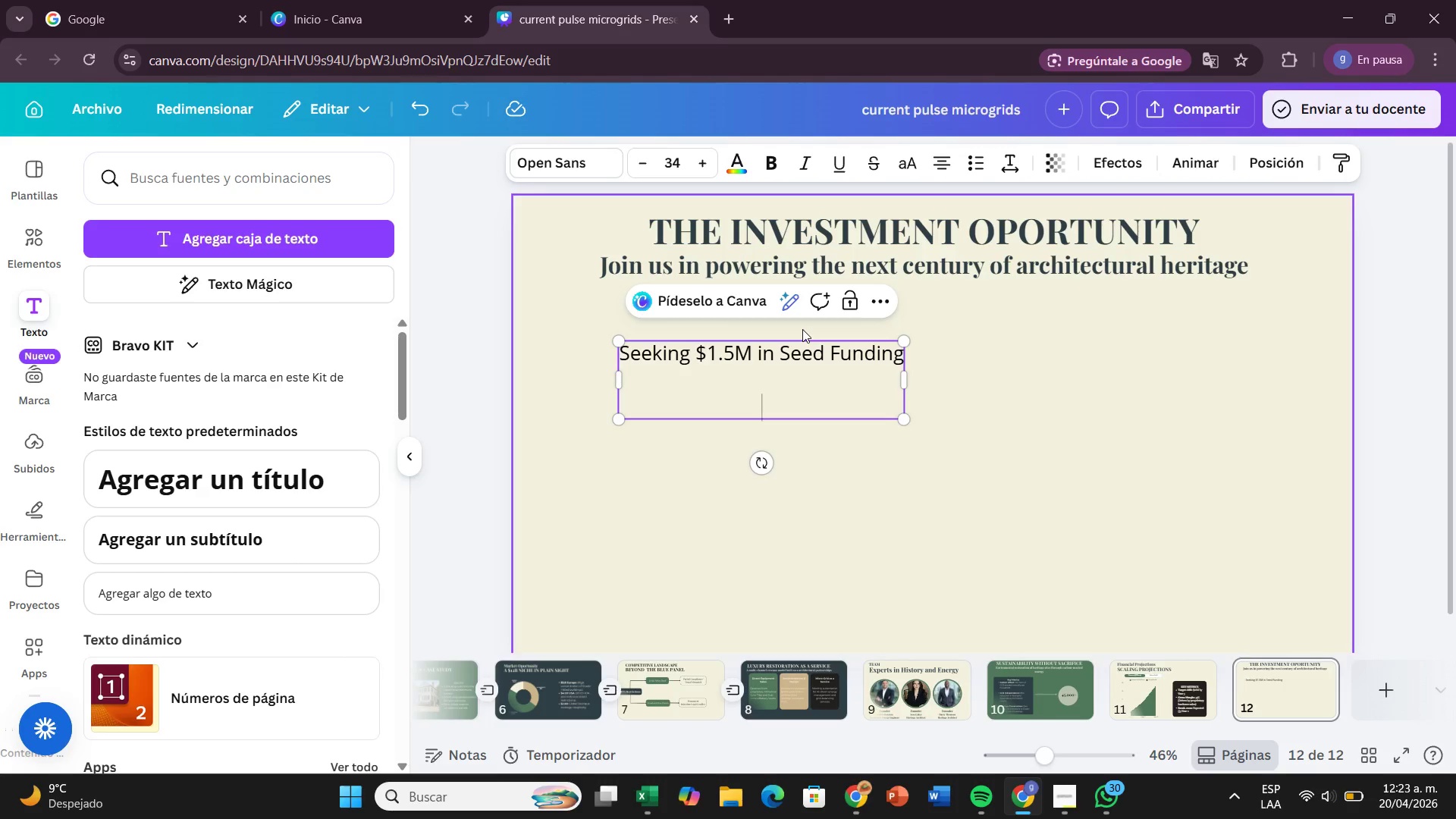 
wait(8.14)
 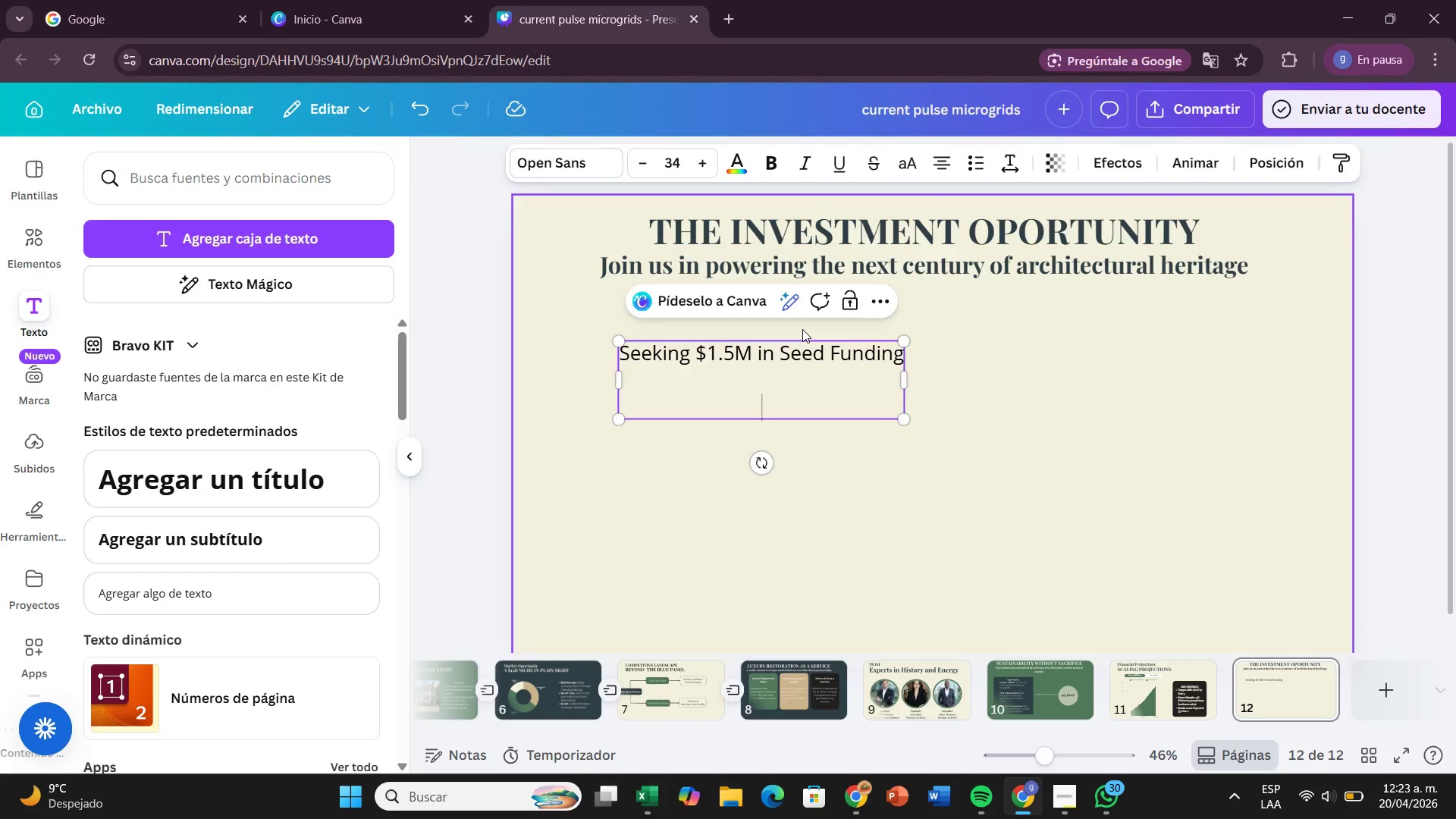 
key(Backspace)
 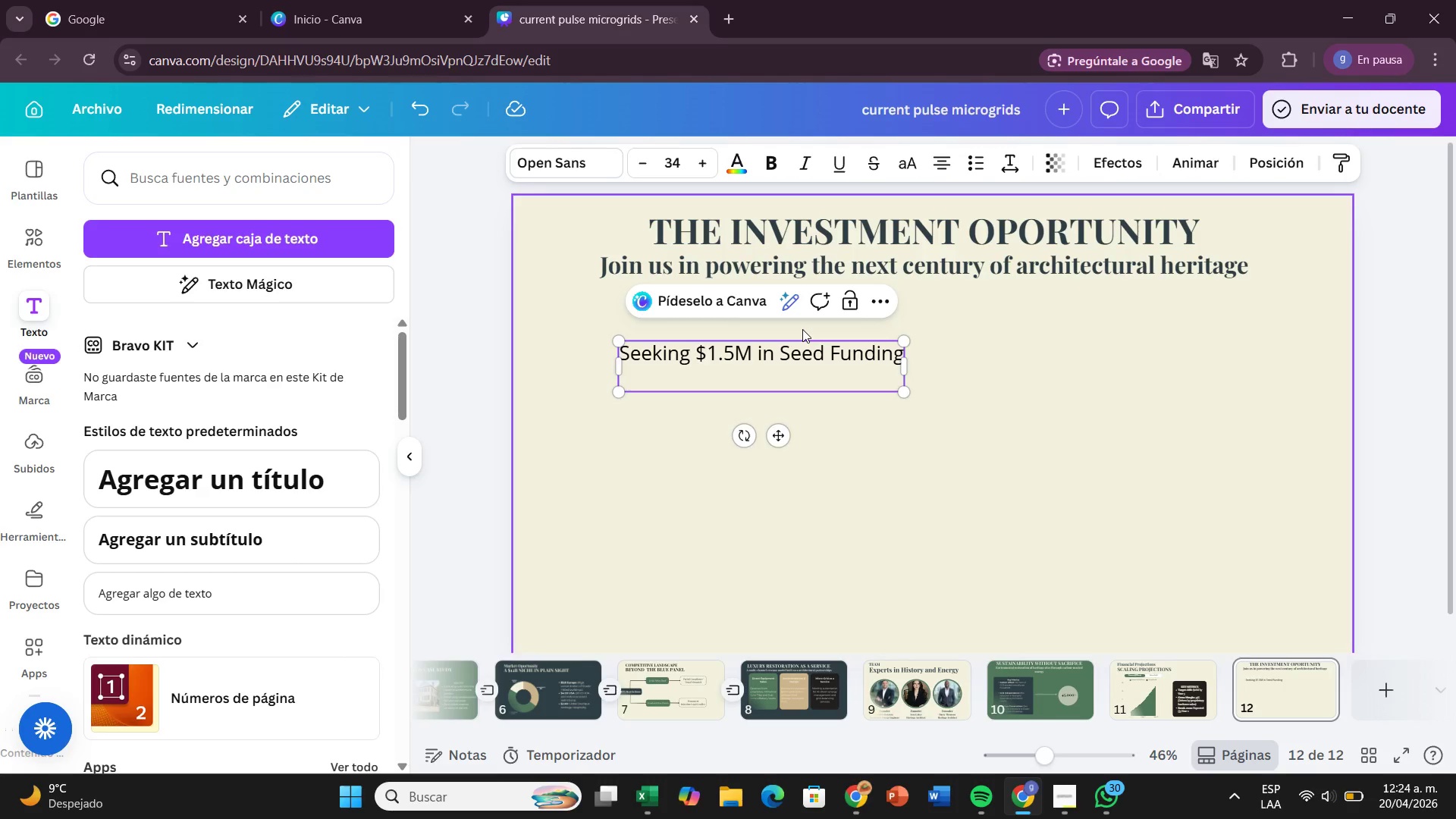 
key(Backspace)
 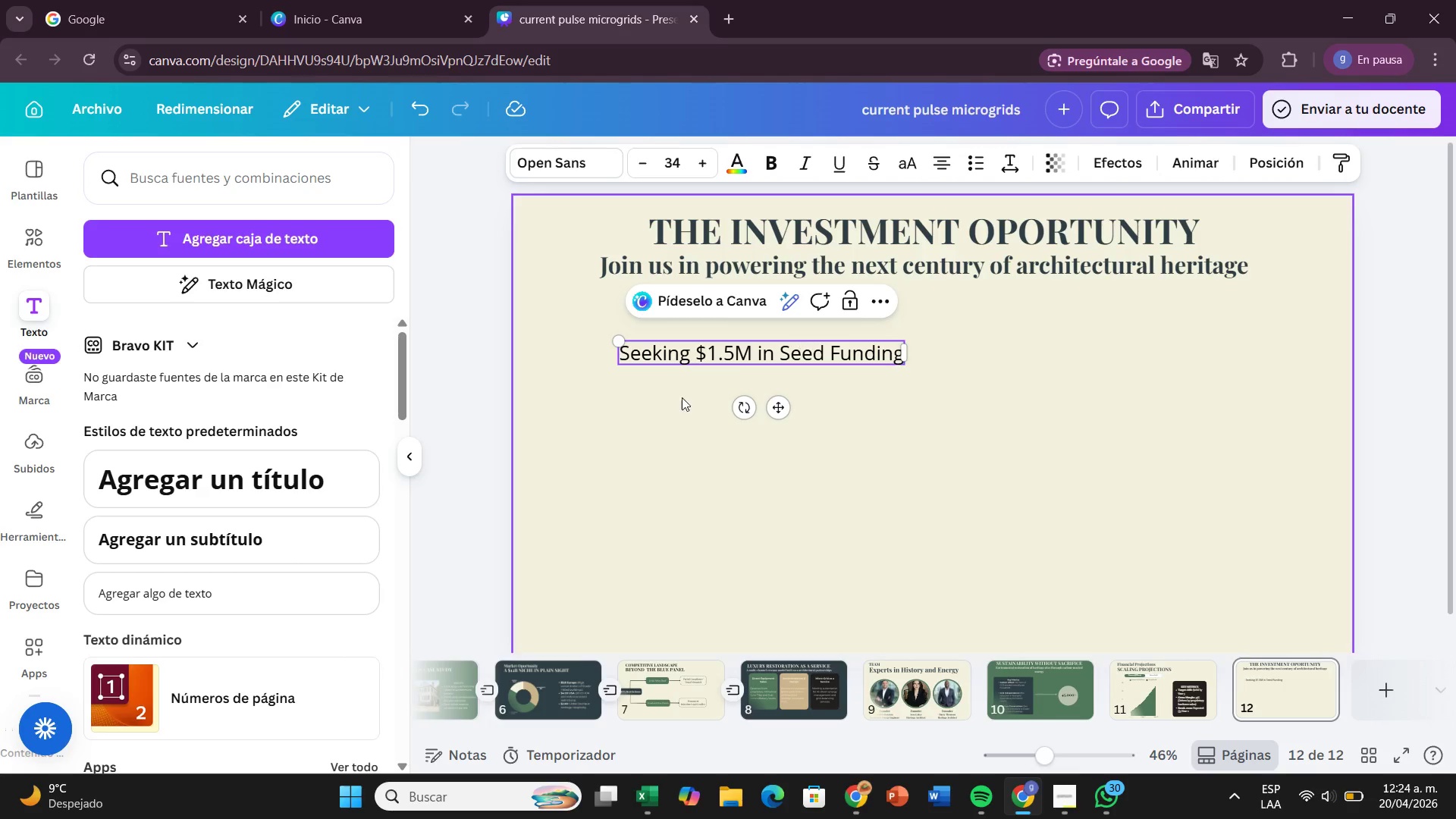 
left_click([641, 359])
 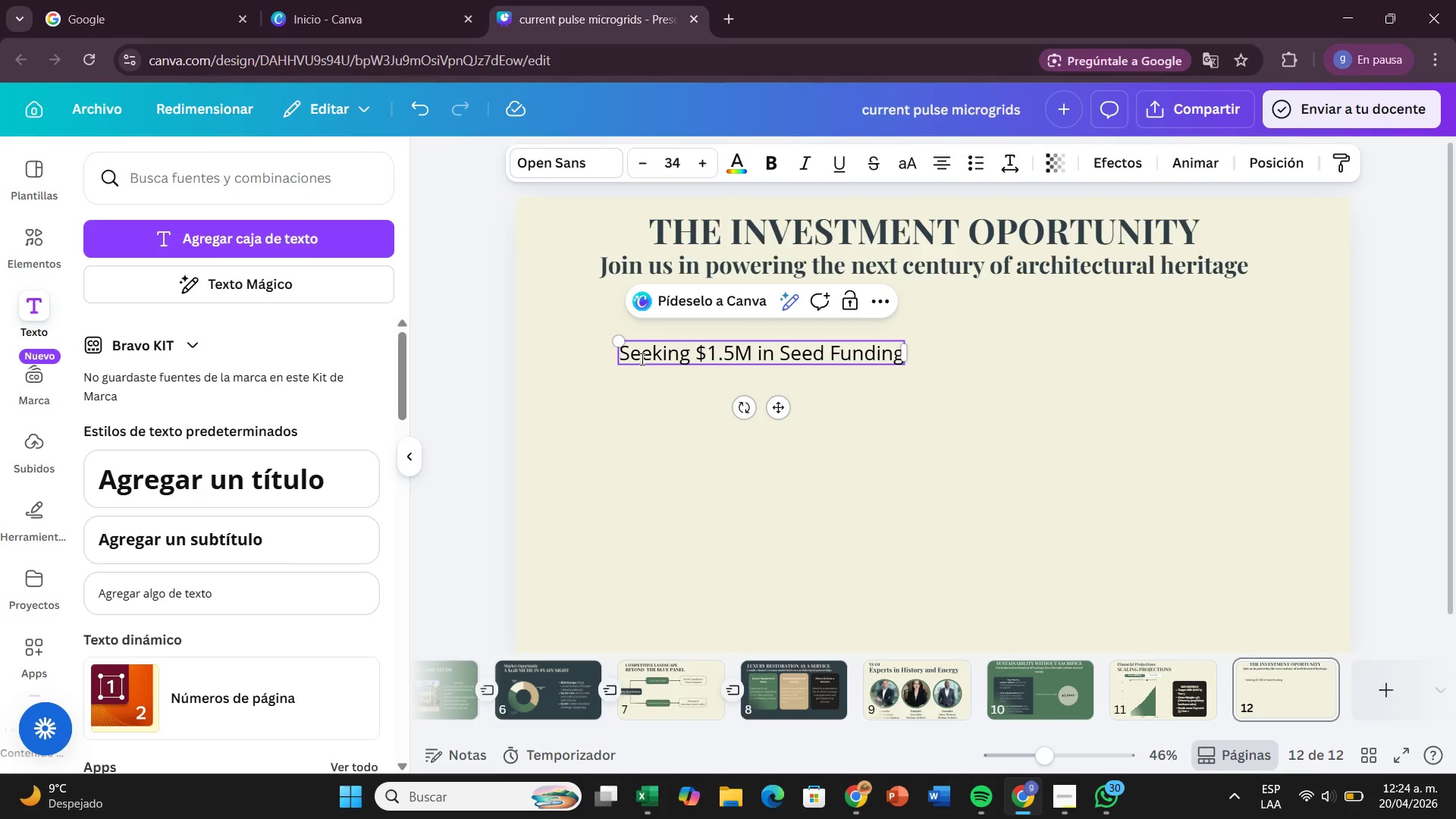 
key(ArrowLeft)
 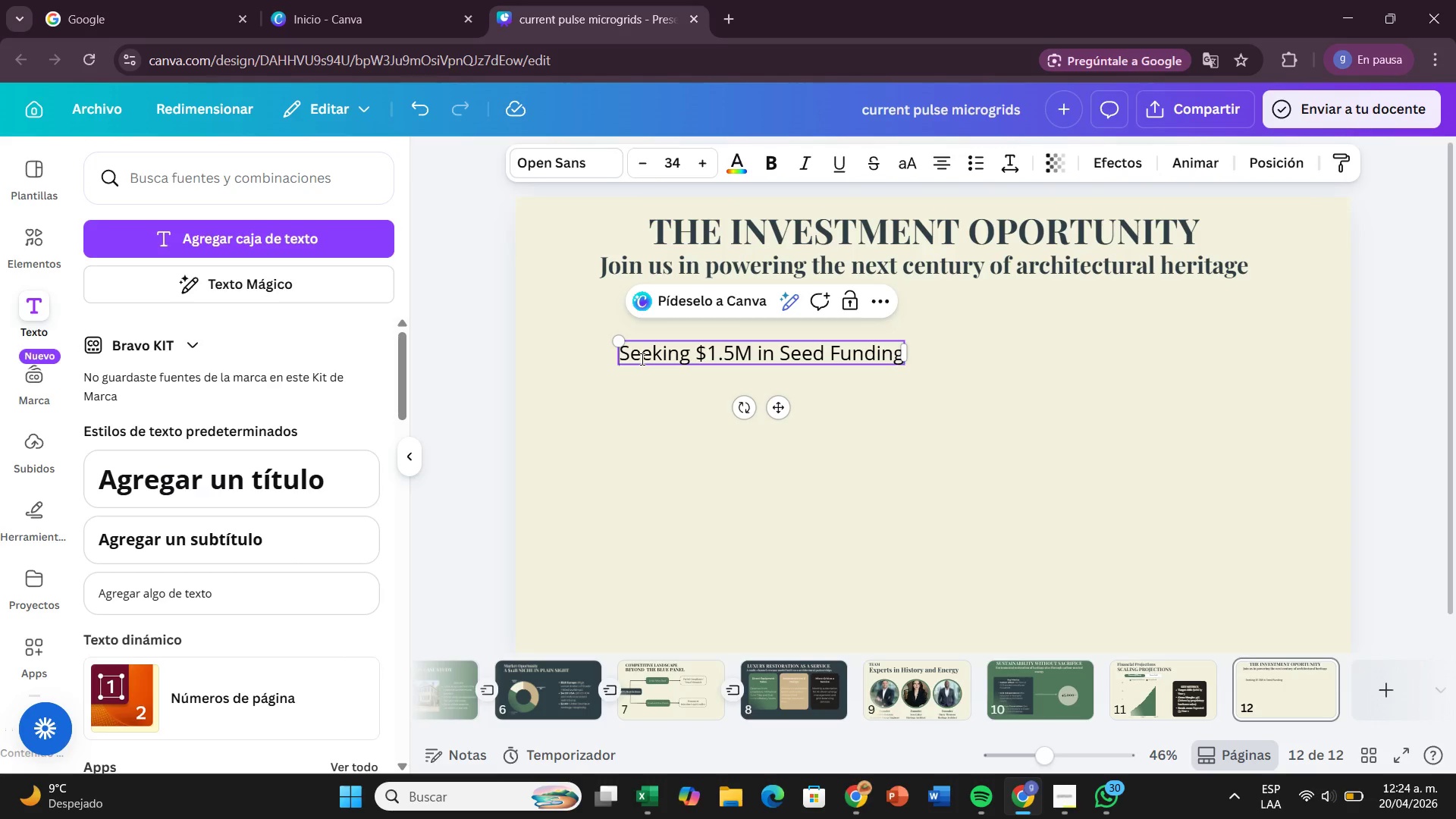 
key(ArrowLeft)
 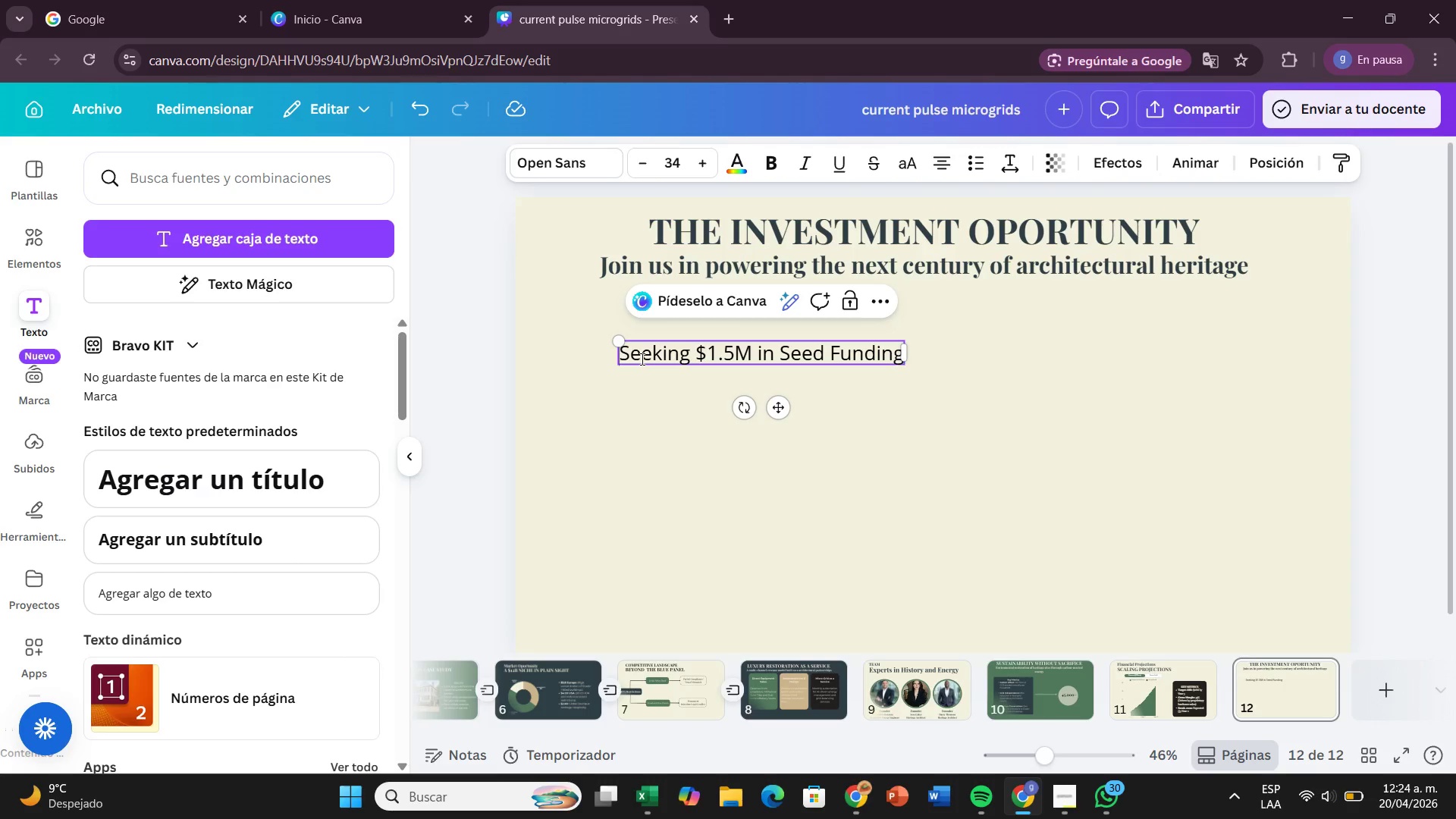 
key(ArrowLeft)
 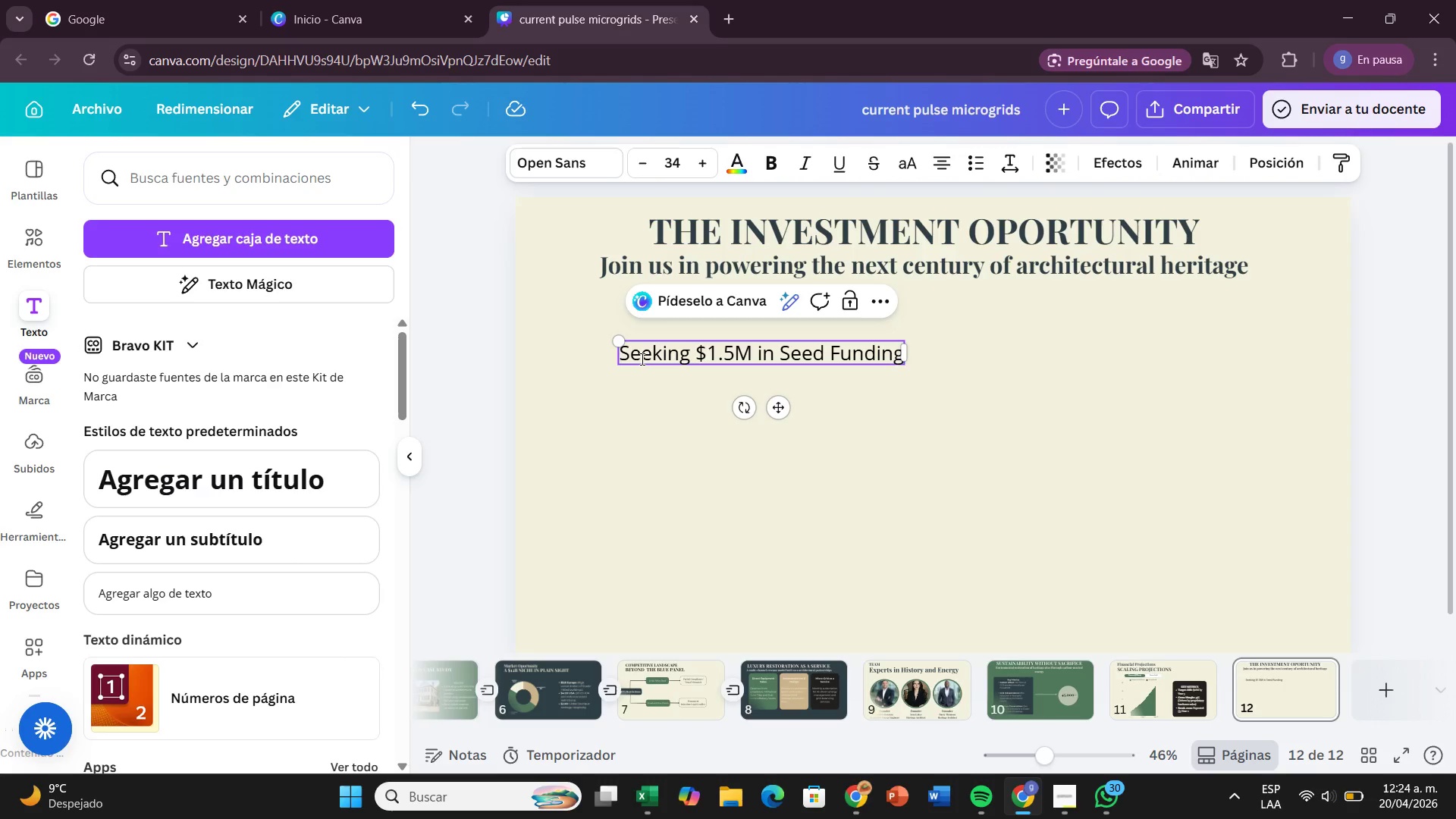 
type(The Ask>)
 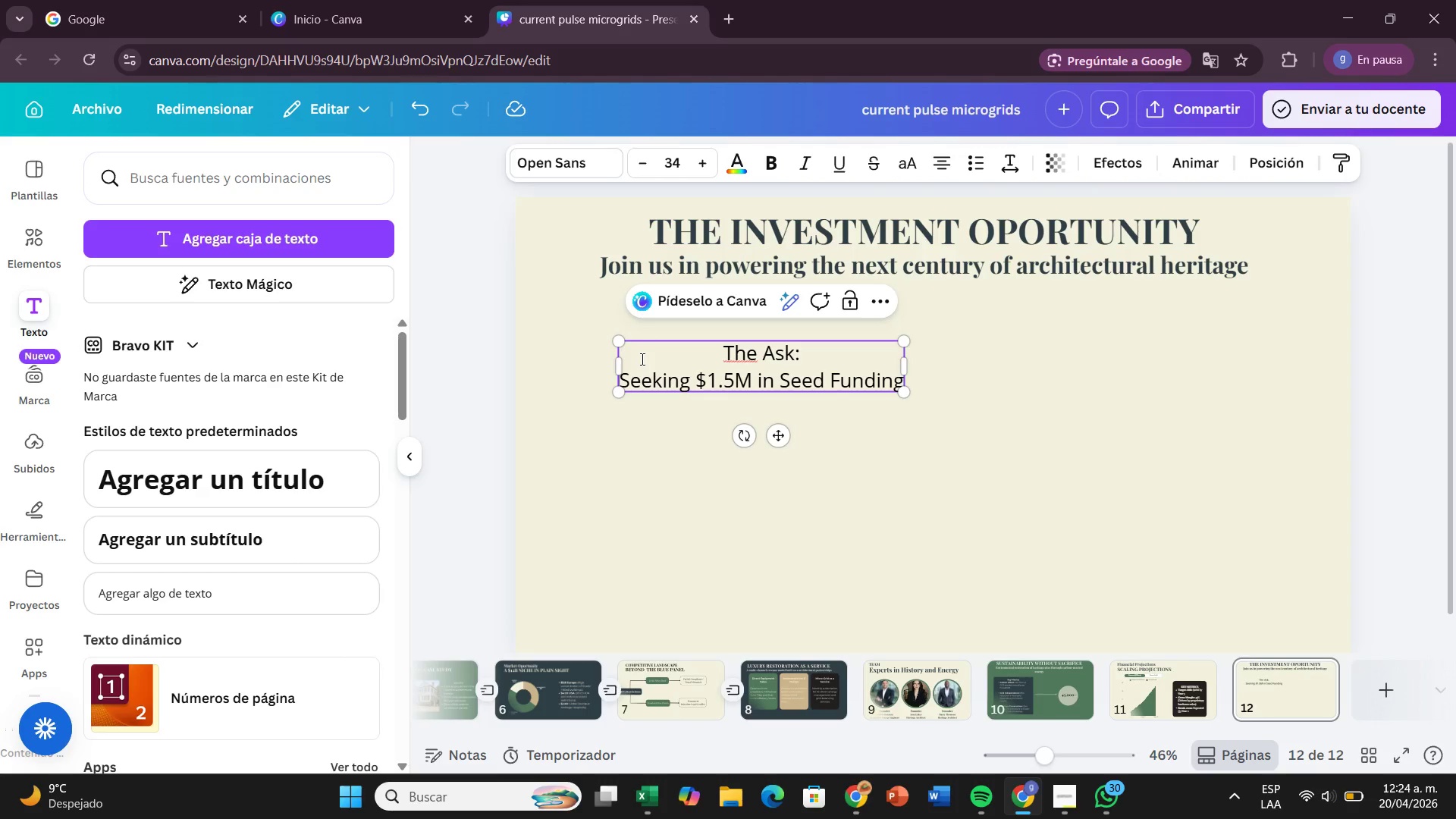 
 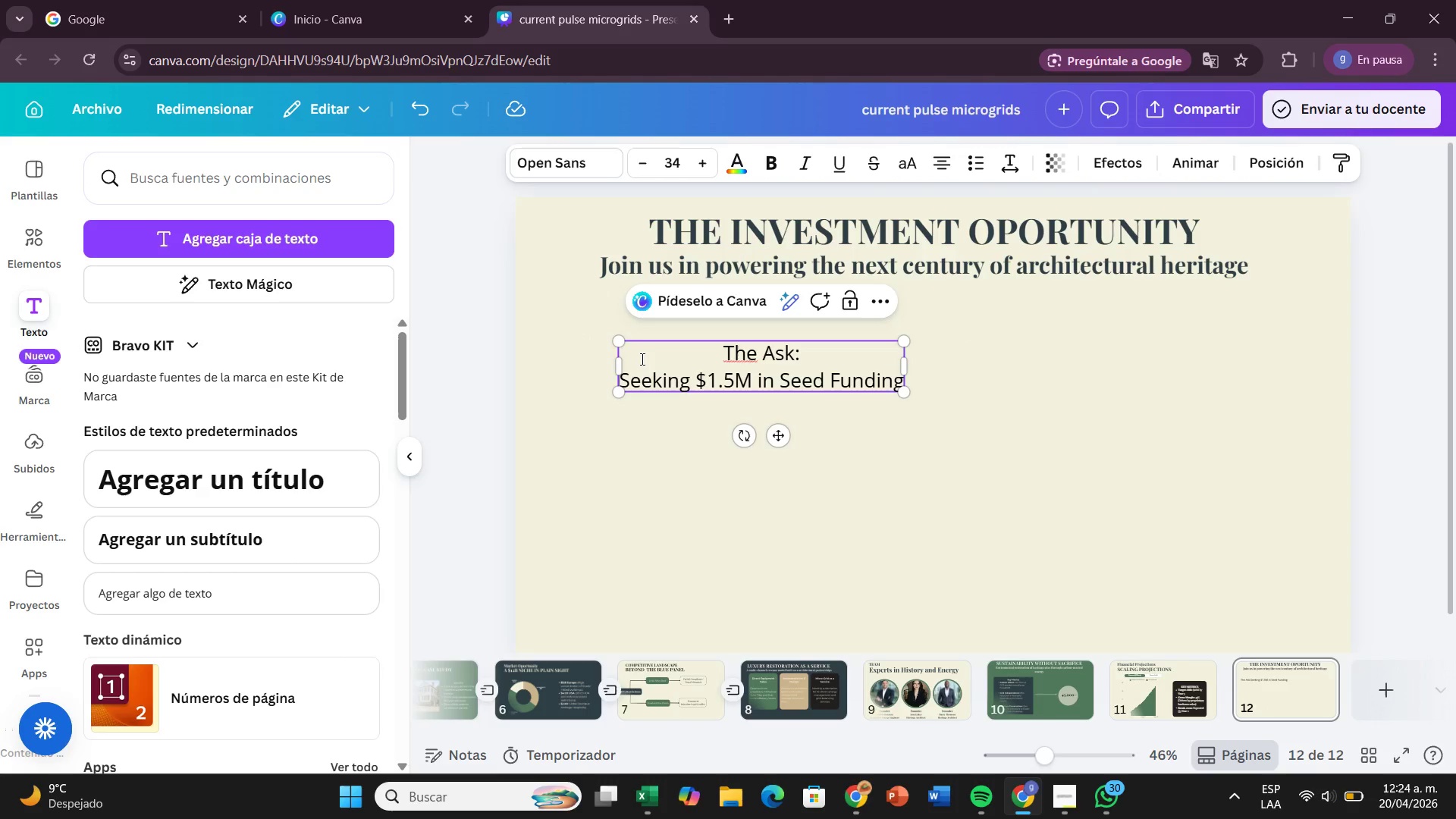 
key(Enter)
 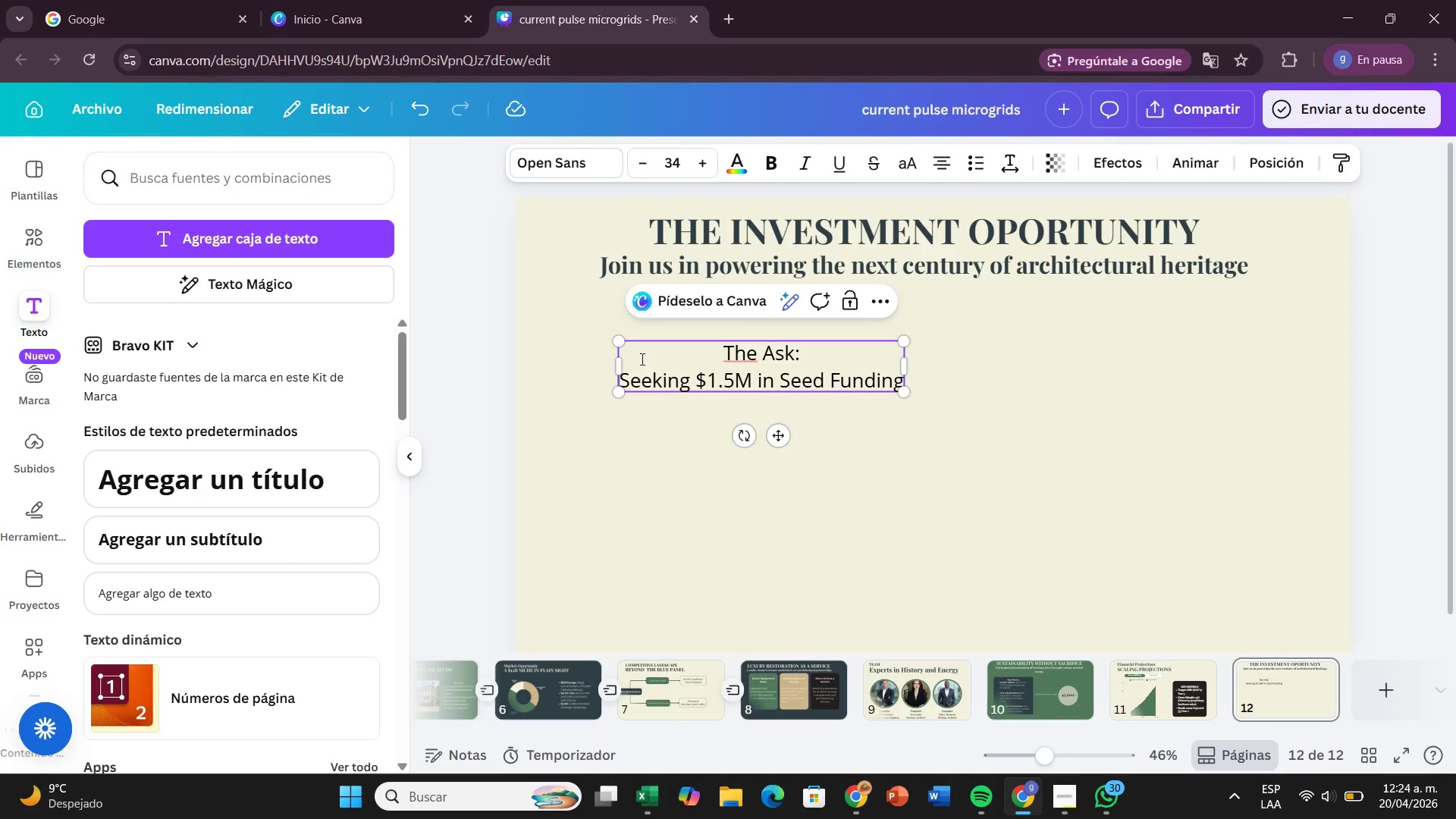 
wait(16.78)
 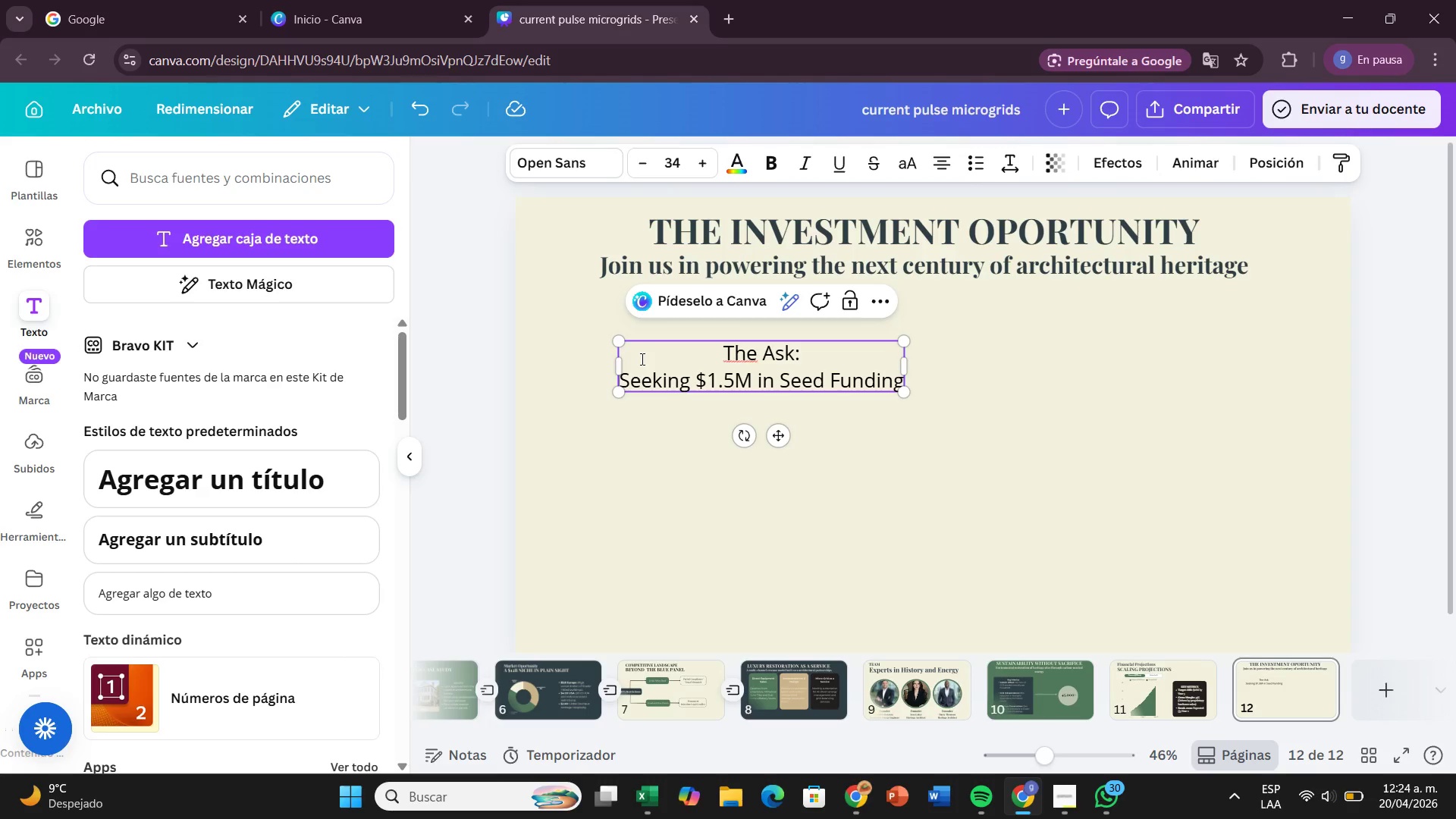 
left_click_drag(start_coordinate=[776, 432], to_coordinate=[719, 400])
 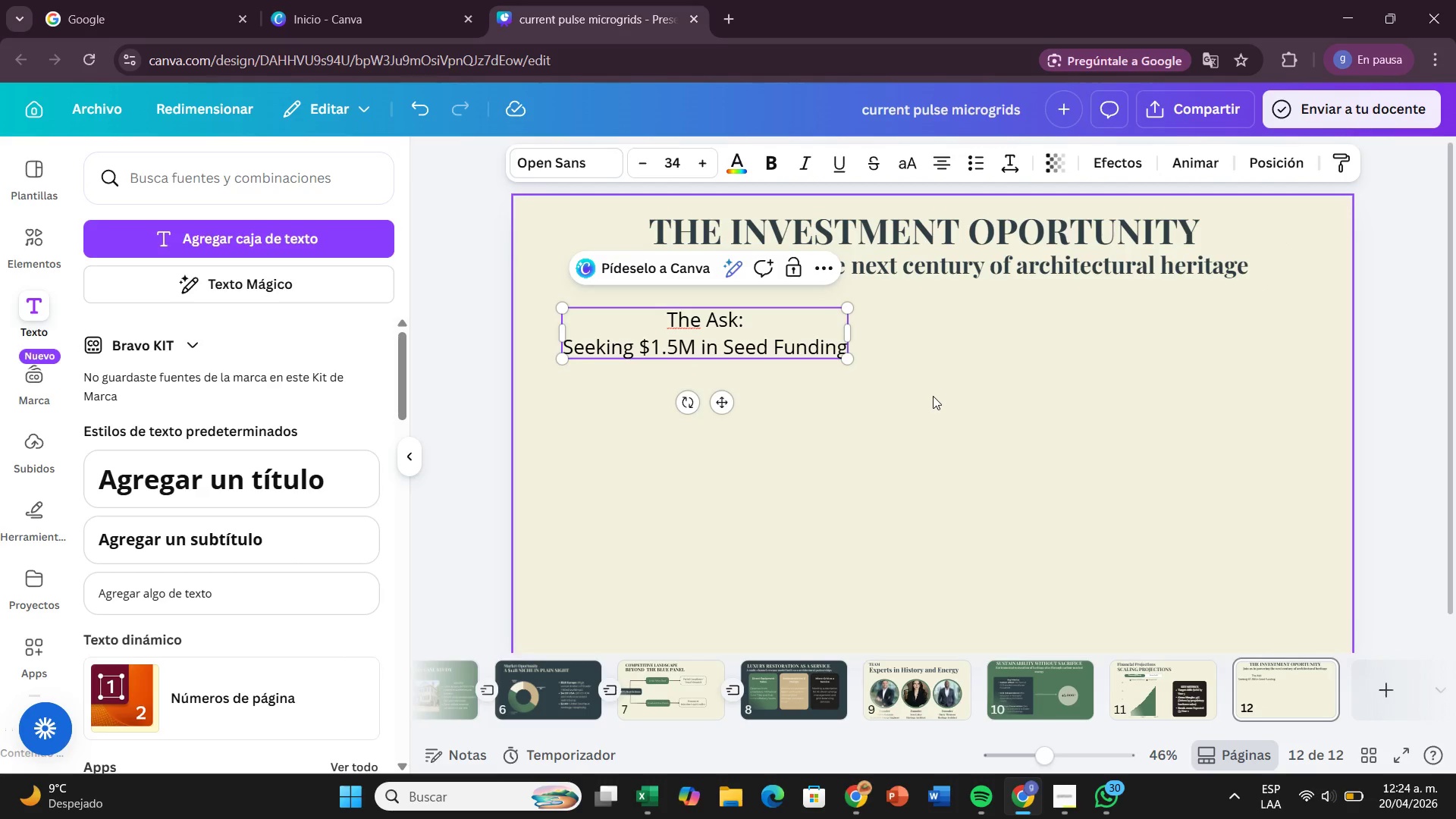 
left_click([933, 396])
 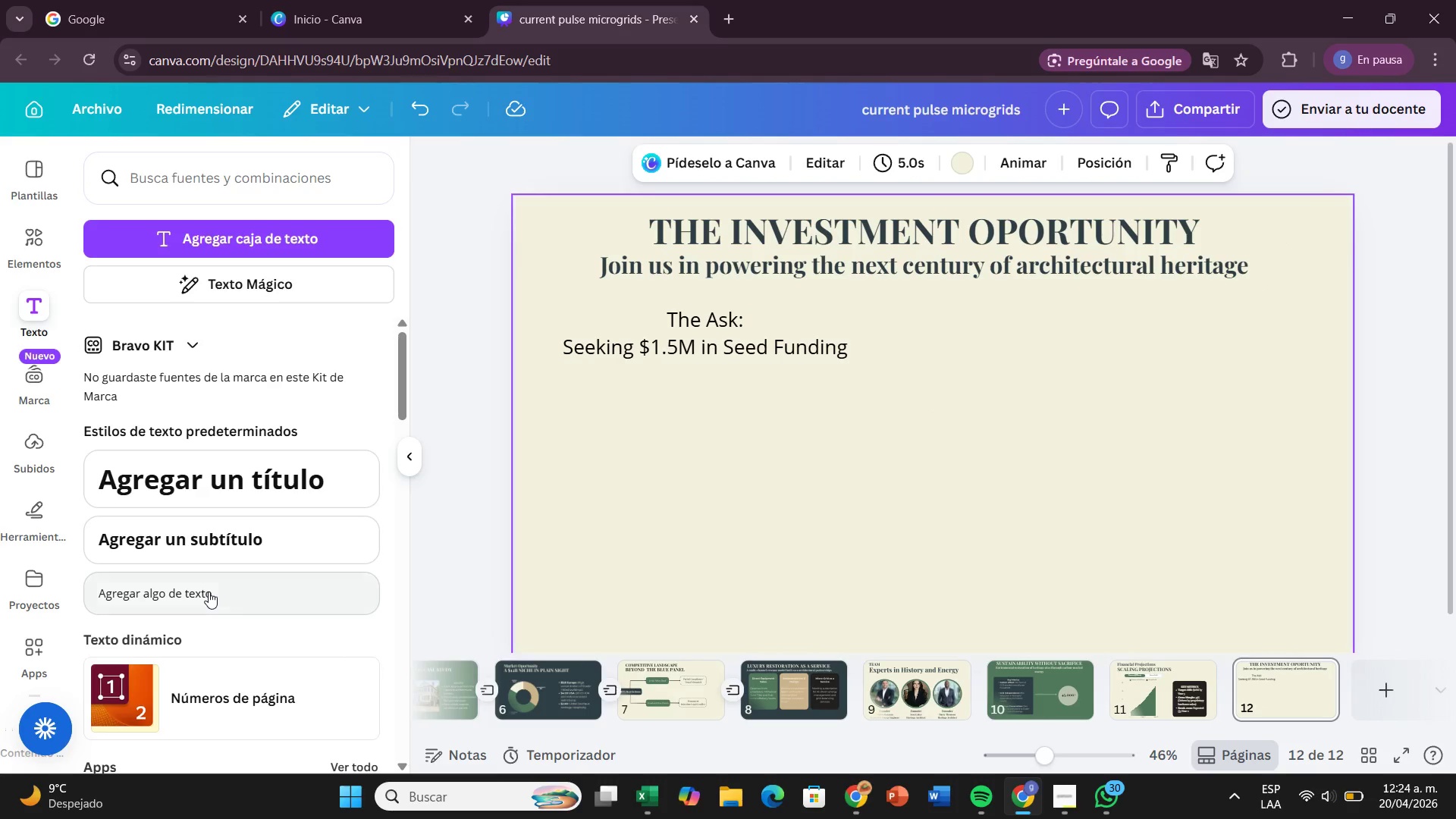 
left_click_drag(start_coordinate=[209, 592], to_coordinate=[713, 403])
 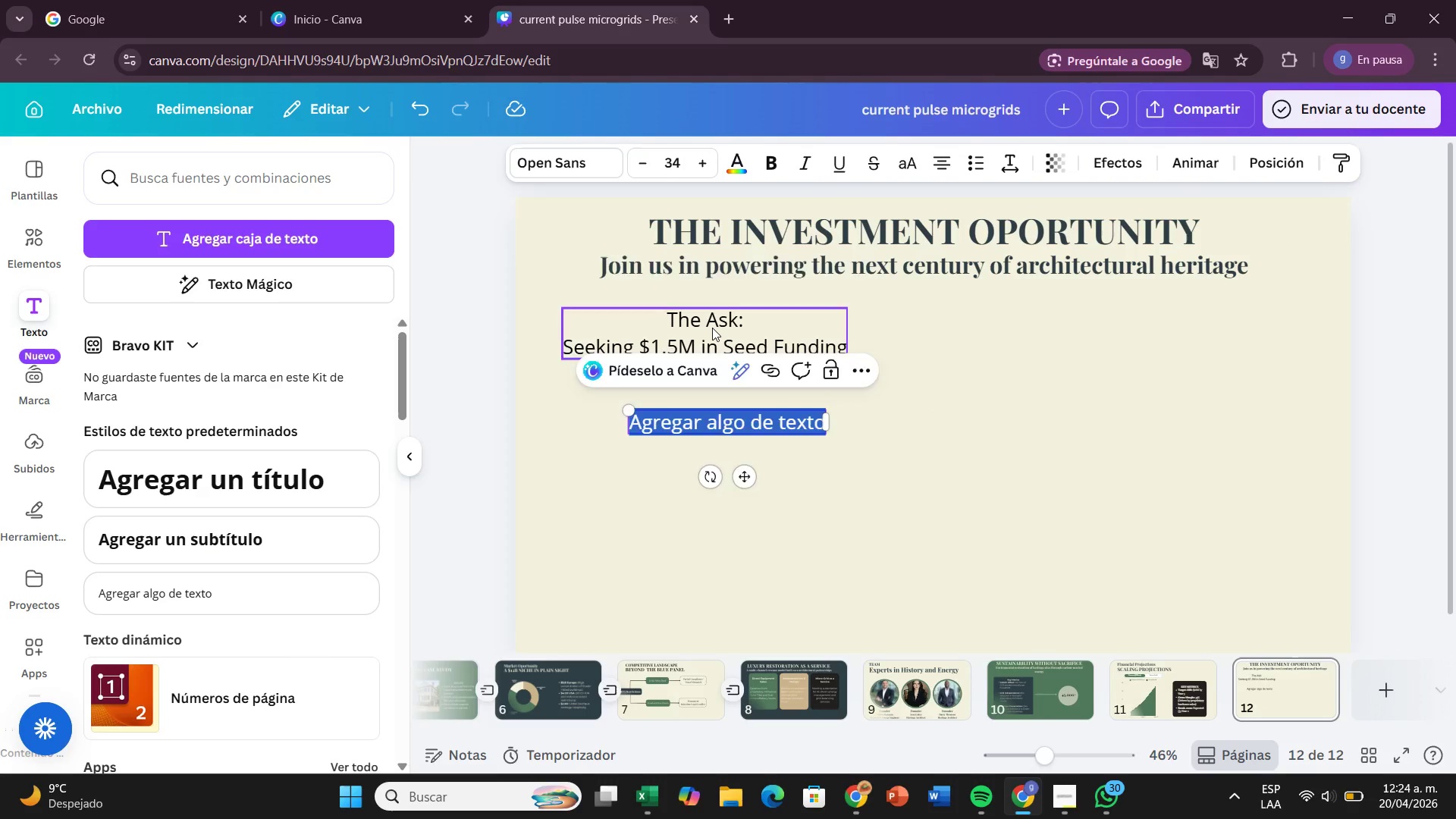 
left_click([712, 328])
 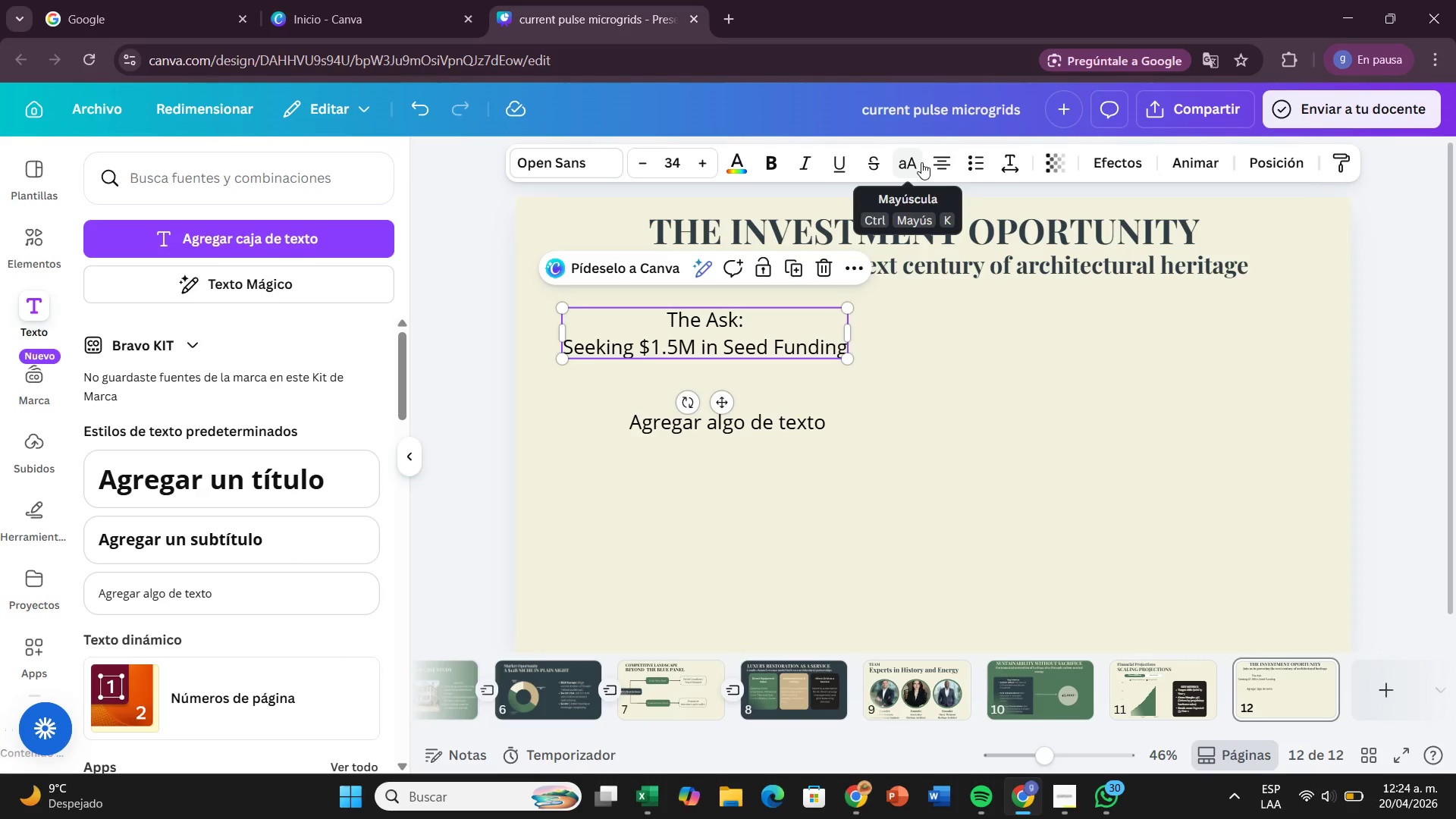 
left_click([930, 164])
 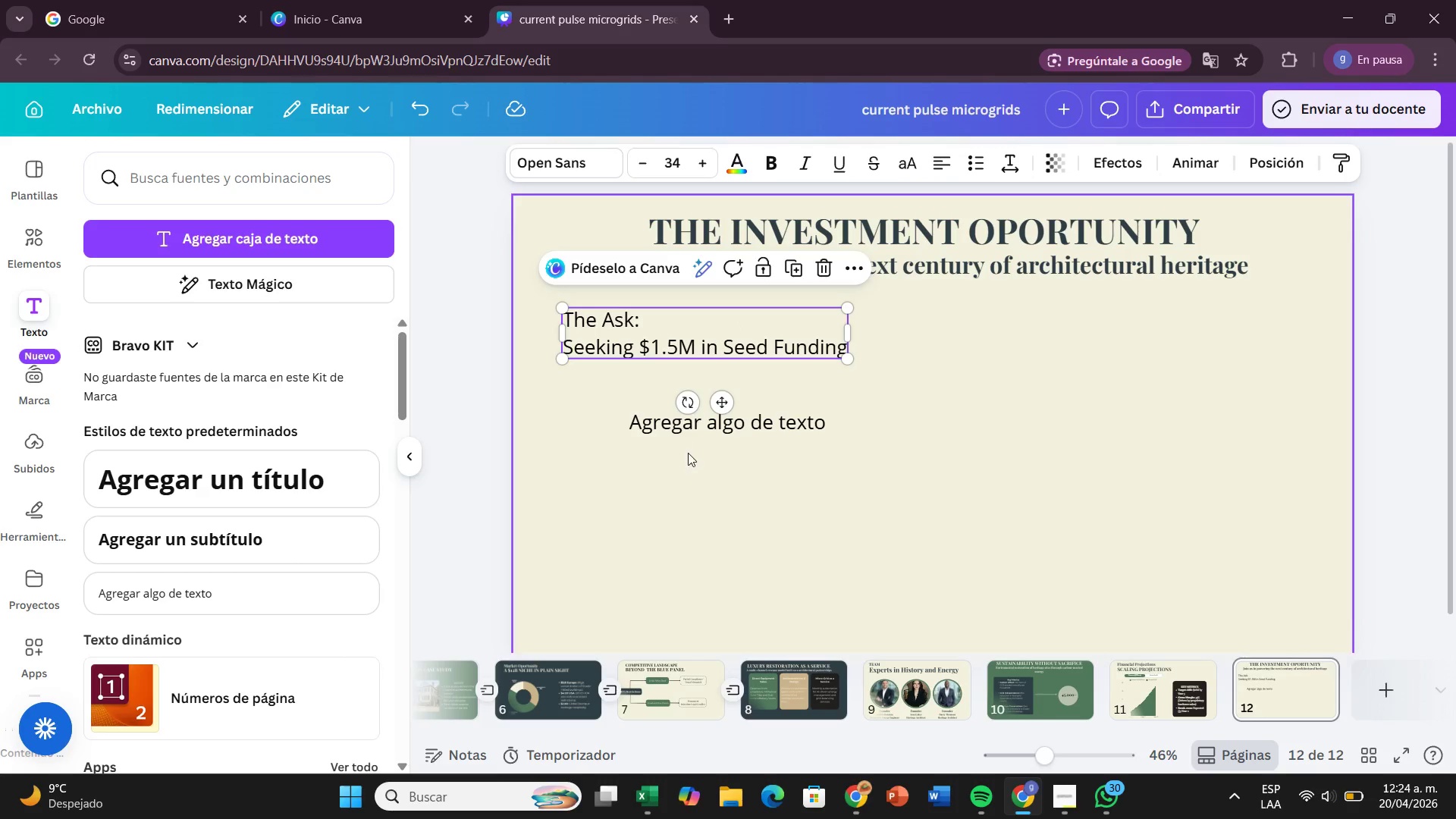 
left_click_drag(start_coordinate=[699, 424], to_coordinate=[642, 407])
 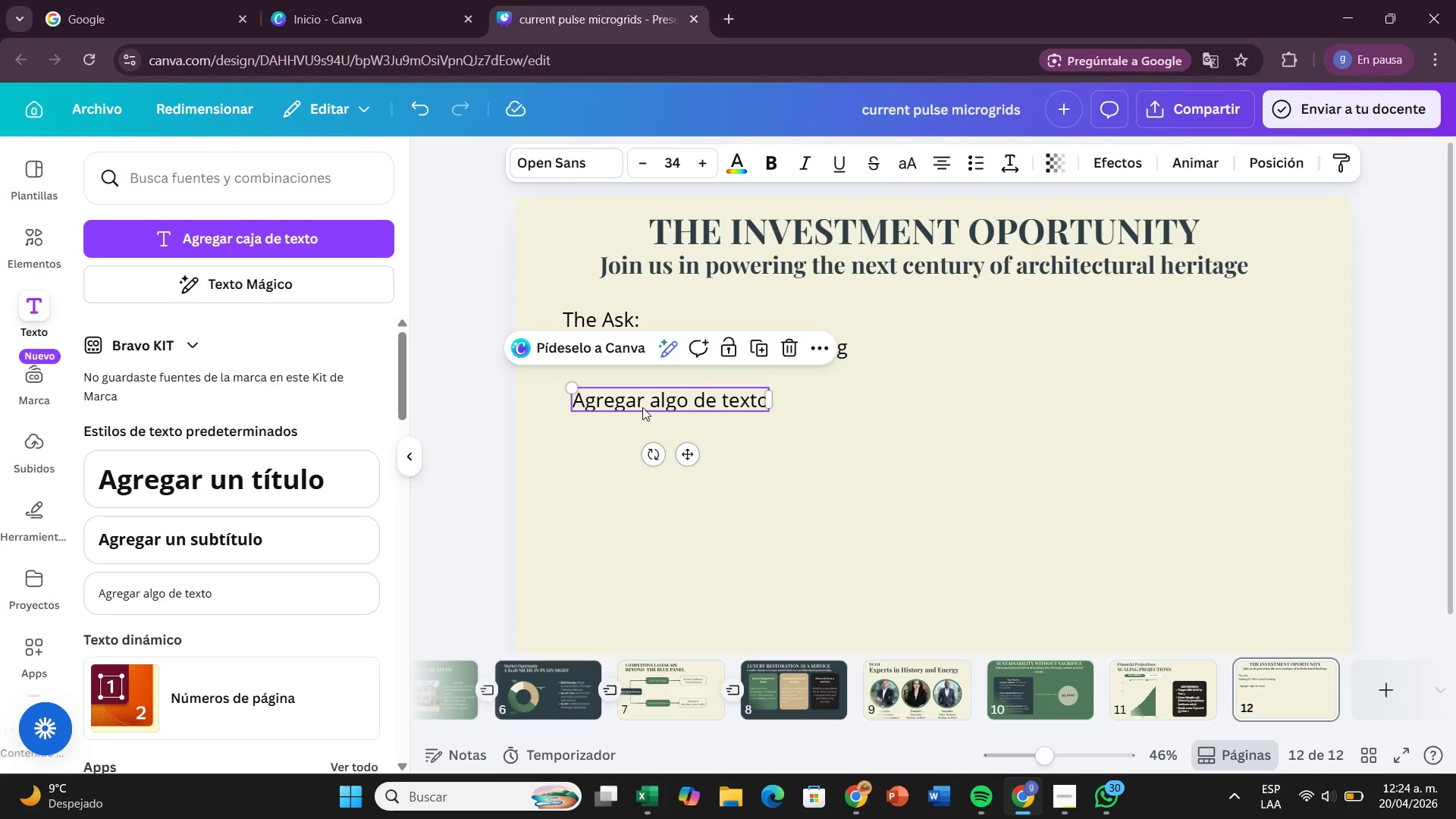 
left_click([642, 407])
 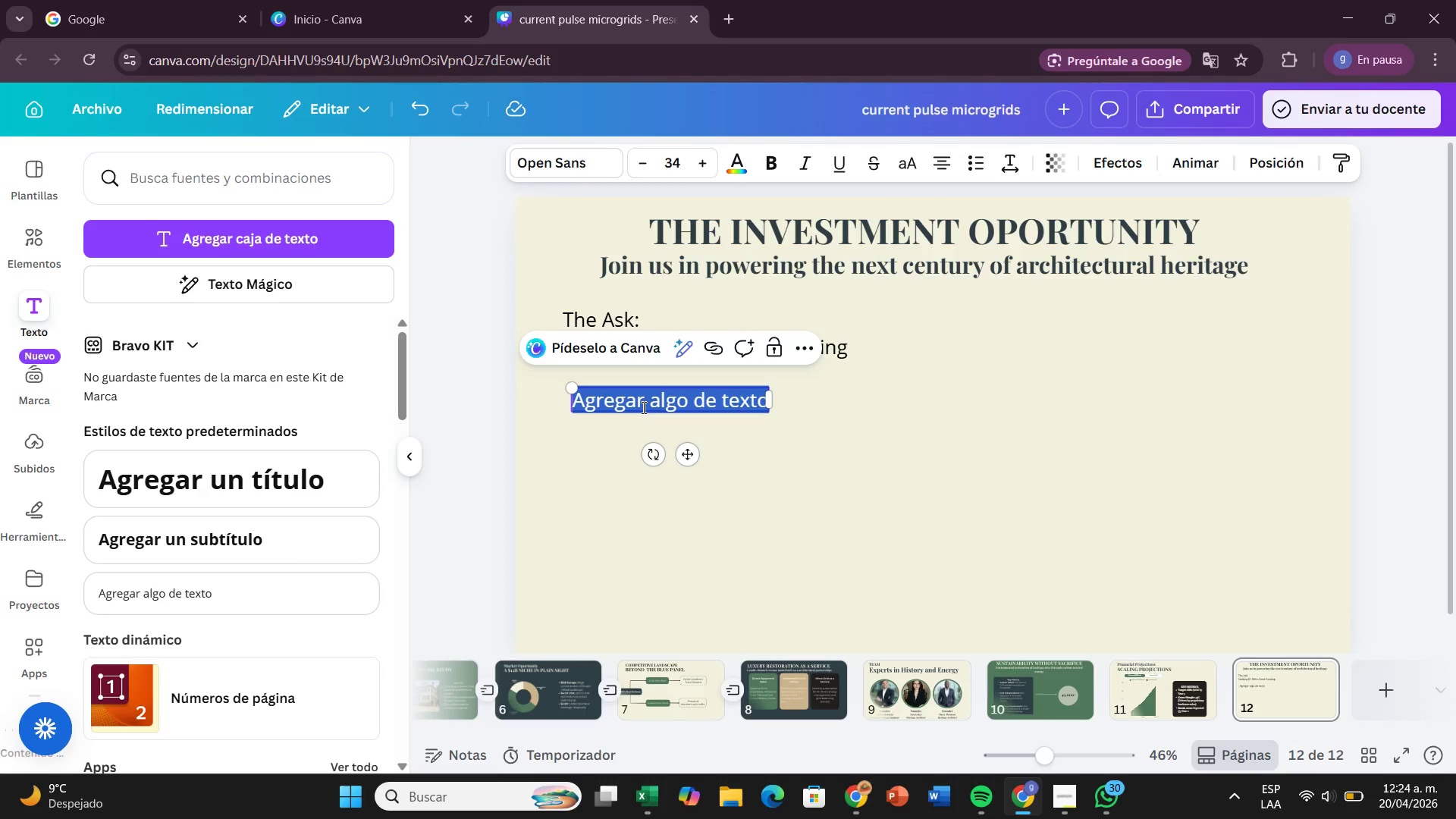 
key(Backspace)
 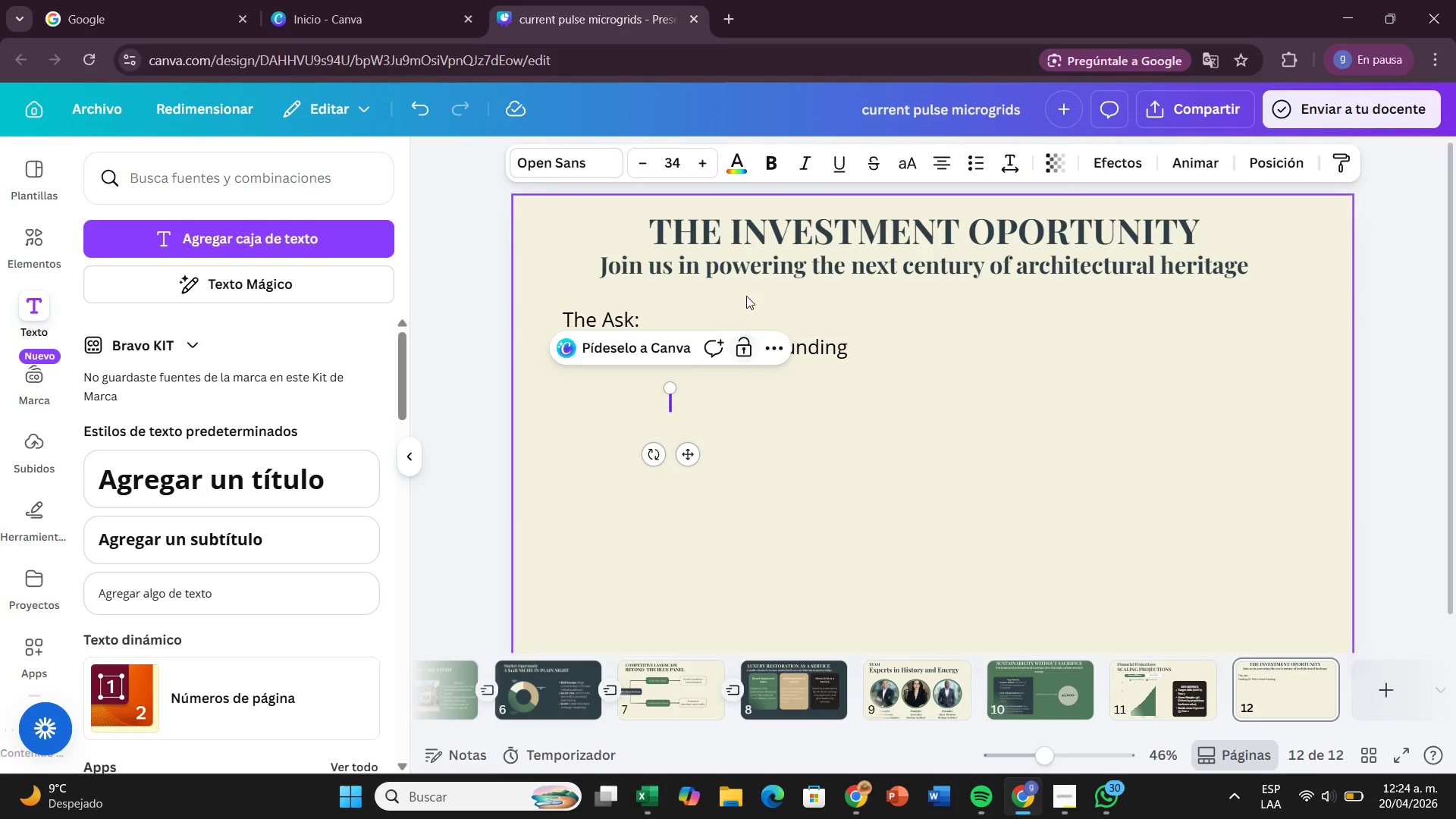 
left_click([967, 157])
 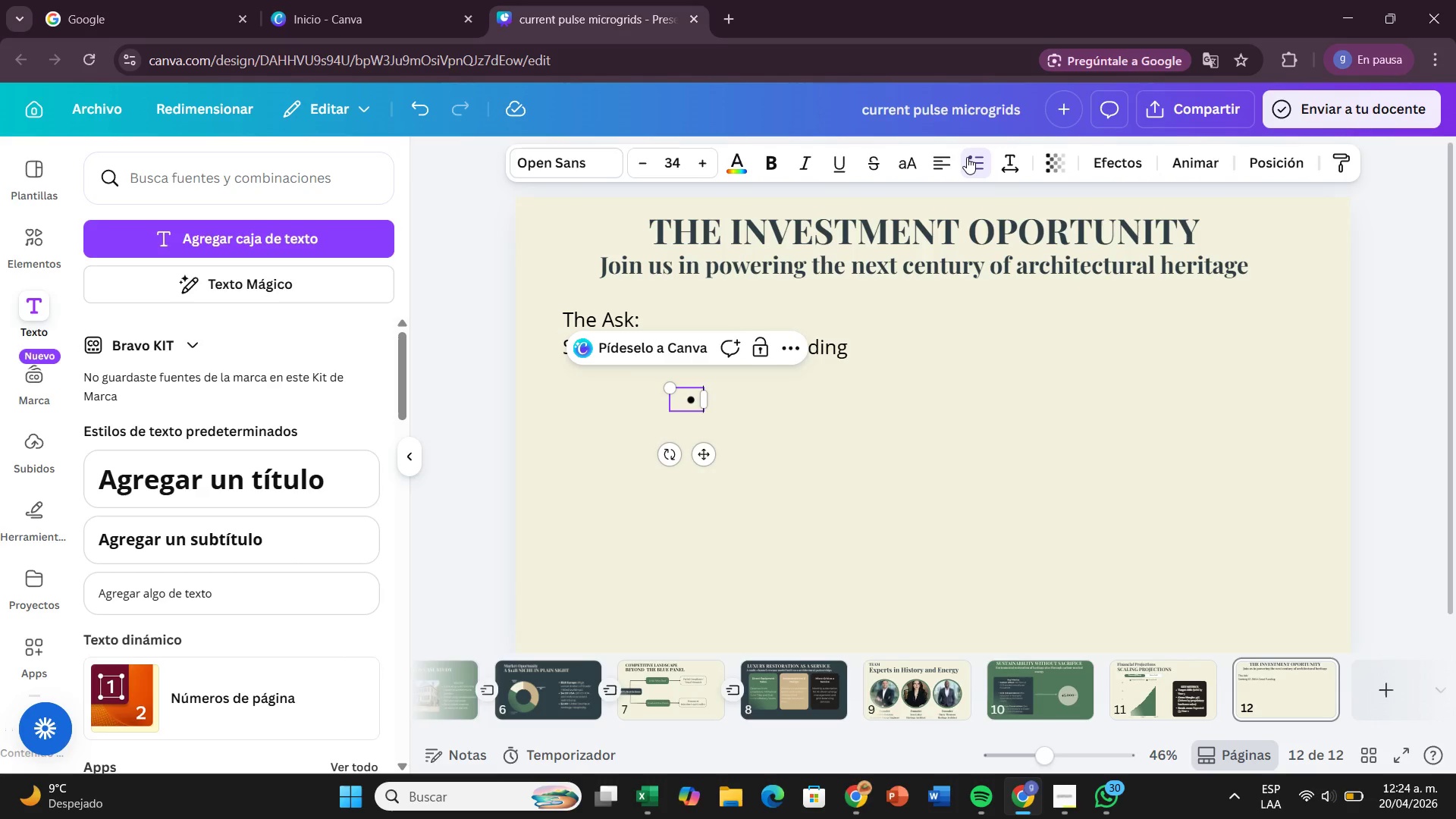 
type(R^D Scaling> D)
key(Backspace)
type(Fnaliz)
key(Backspace)
key(Backspace)
key(Backspace)
key(Backspace)
key(Backspace)
type(inalizing the sub-surface modular battery patent)
 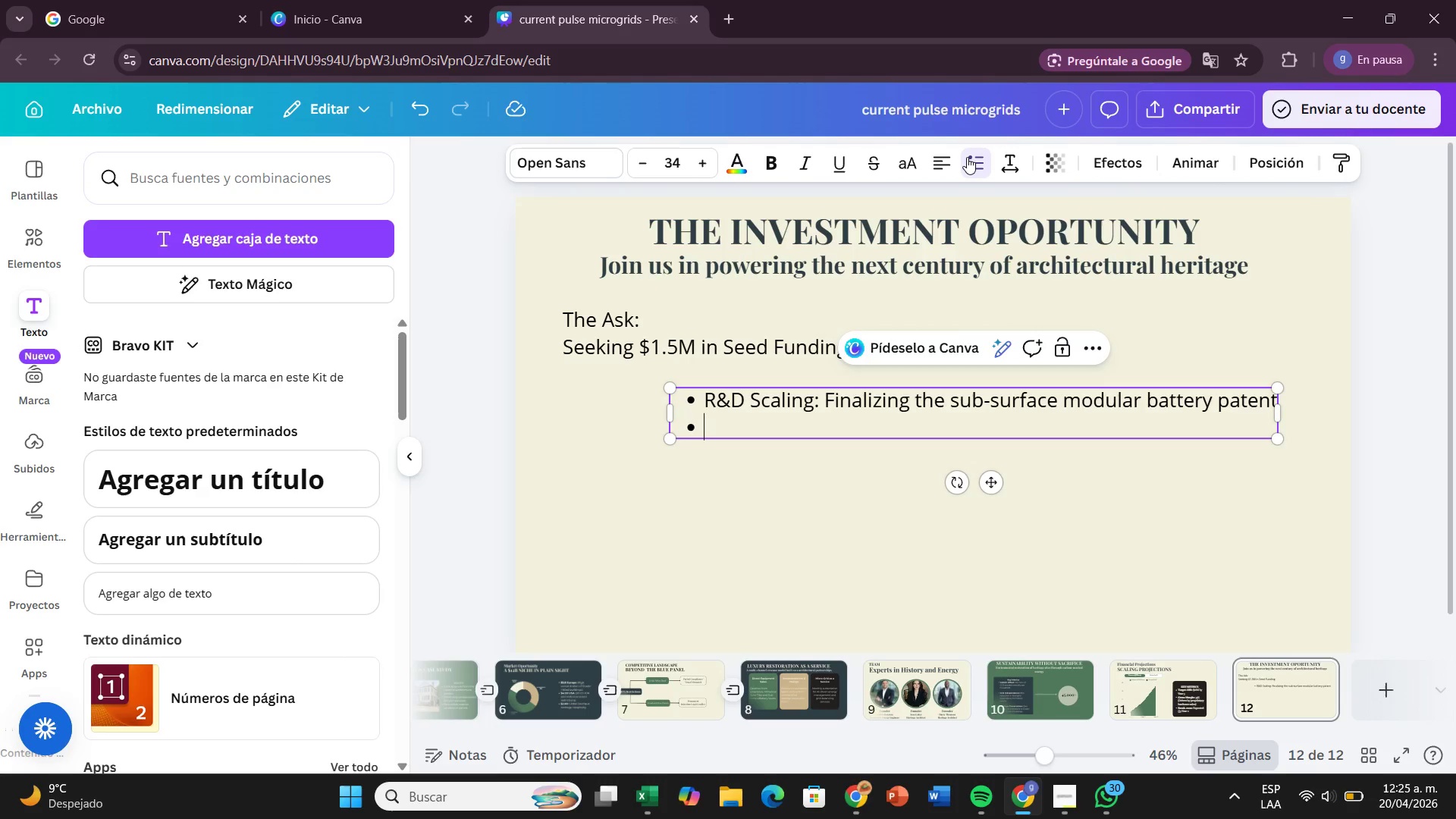 
 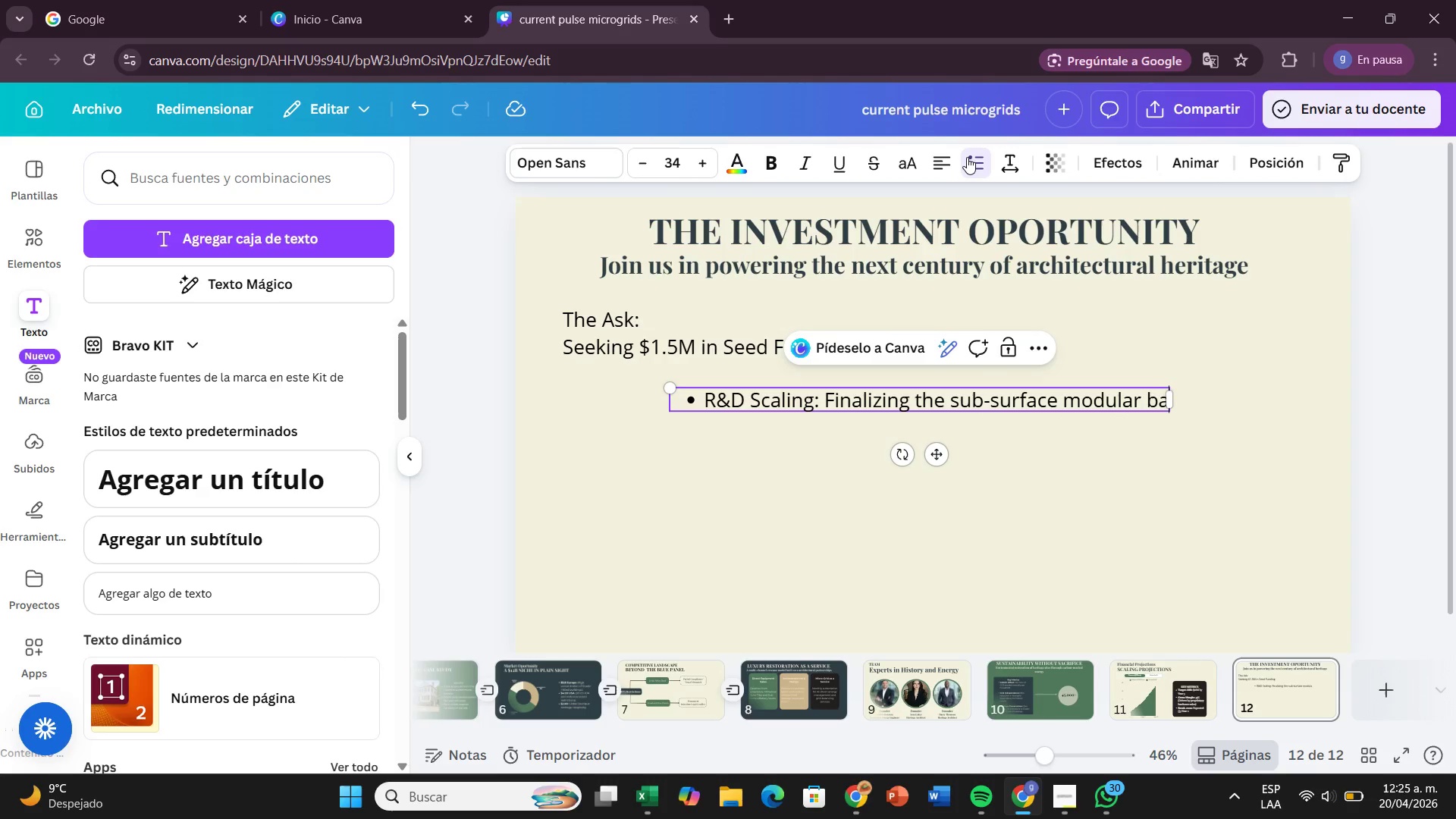 
key(Enter)
 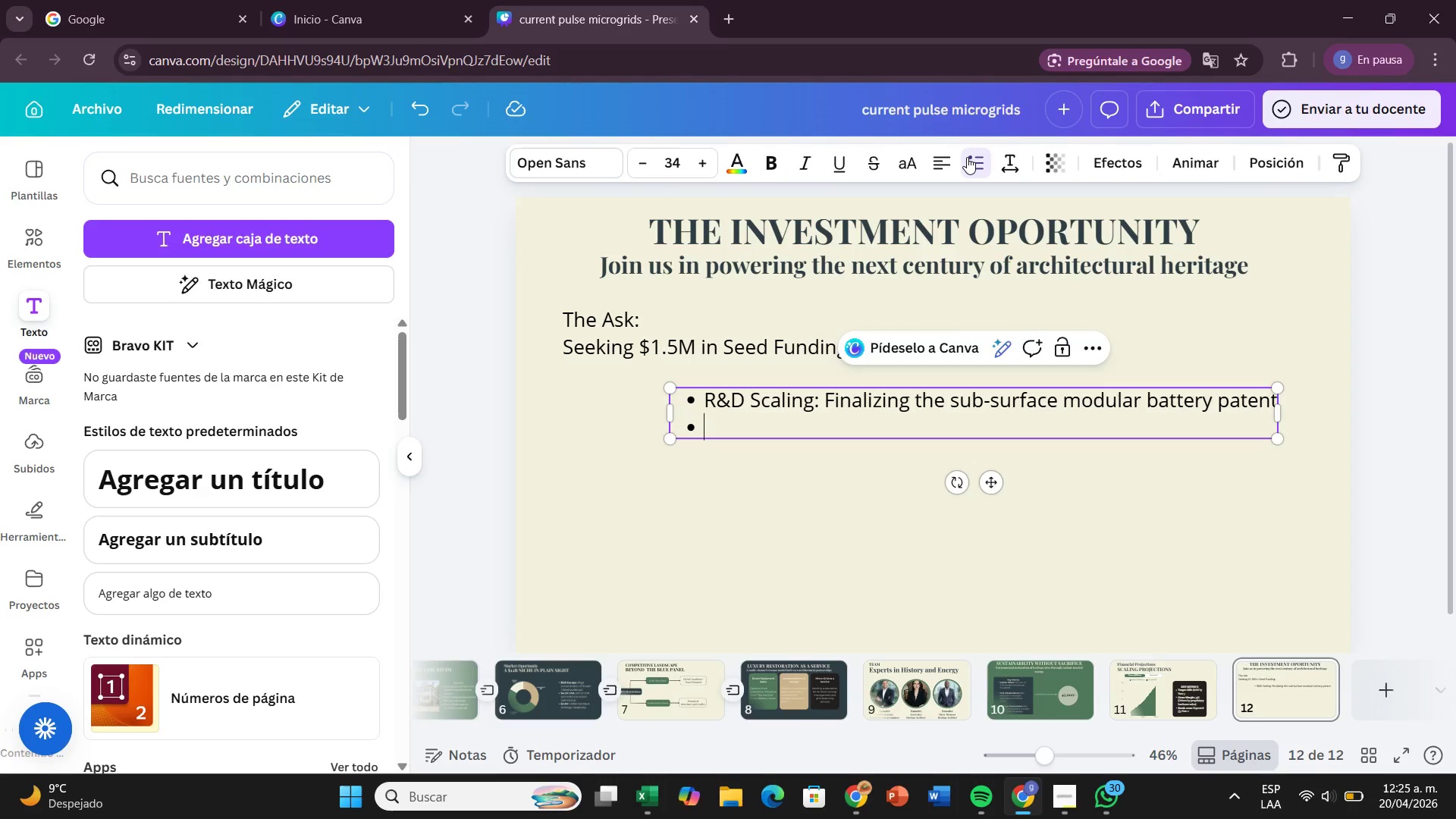 
type(Strar)
key(Backspace)
type(tegic Partnership)
 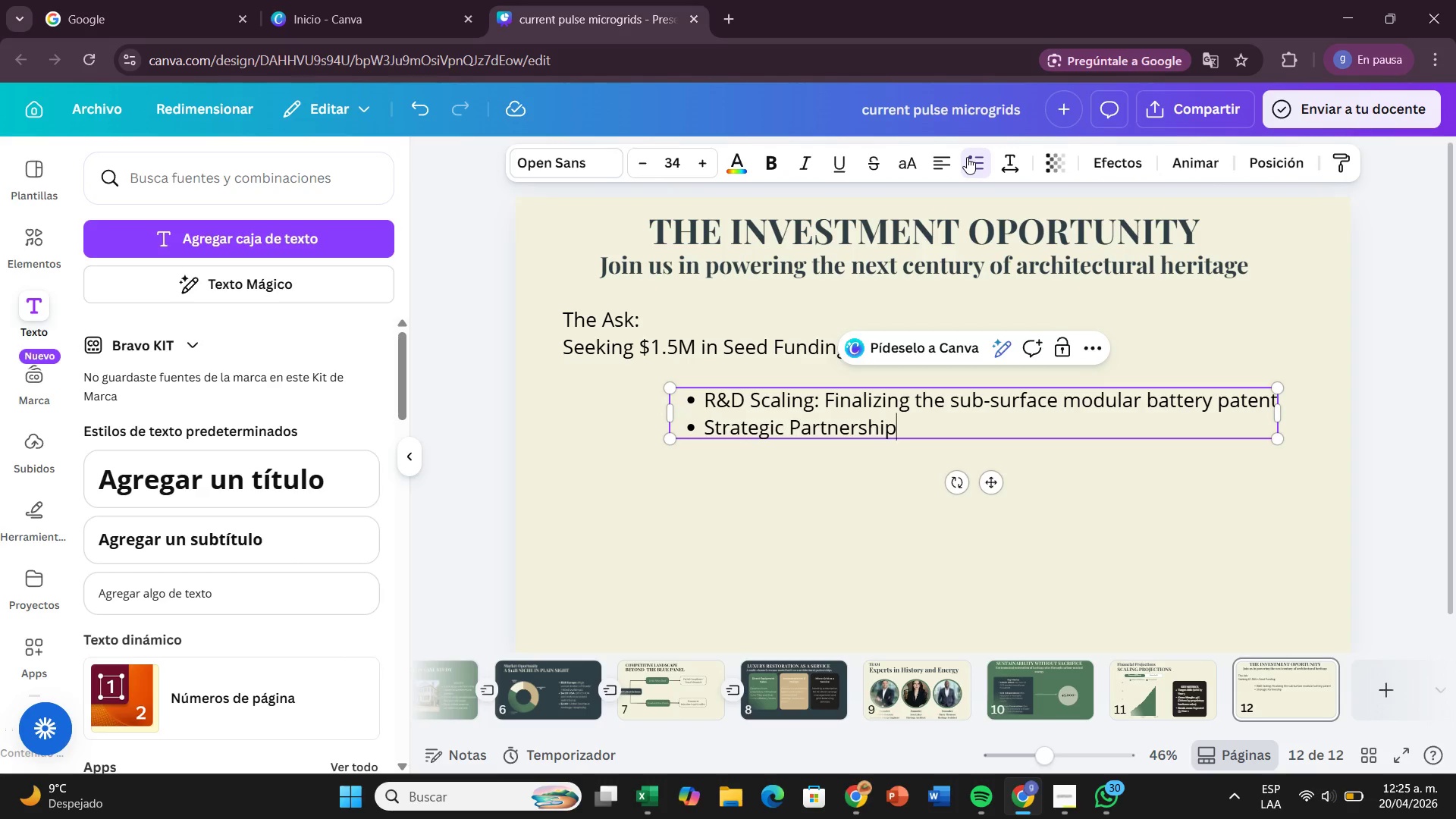 
type(> Expanding)
 